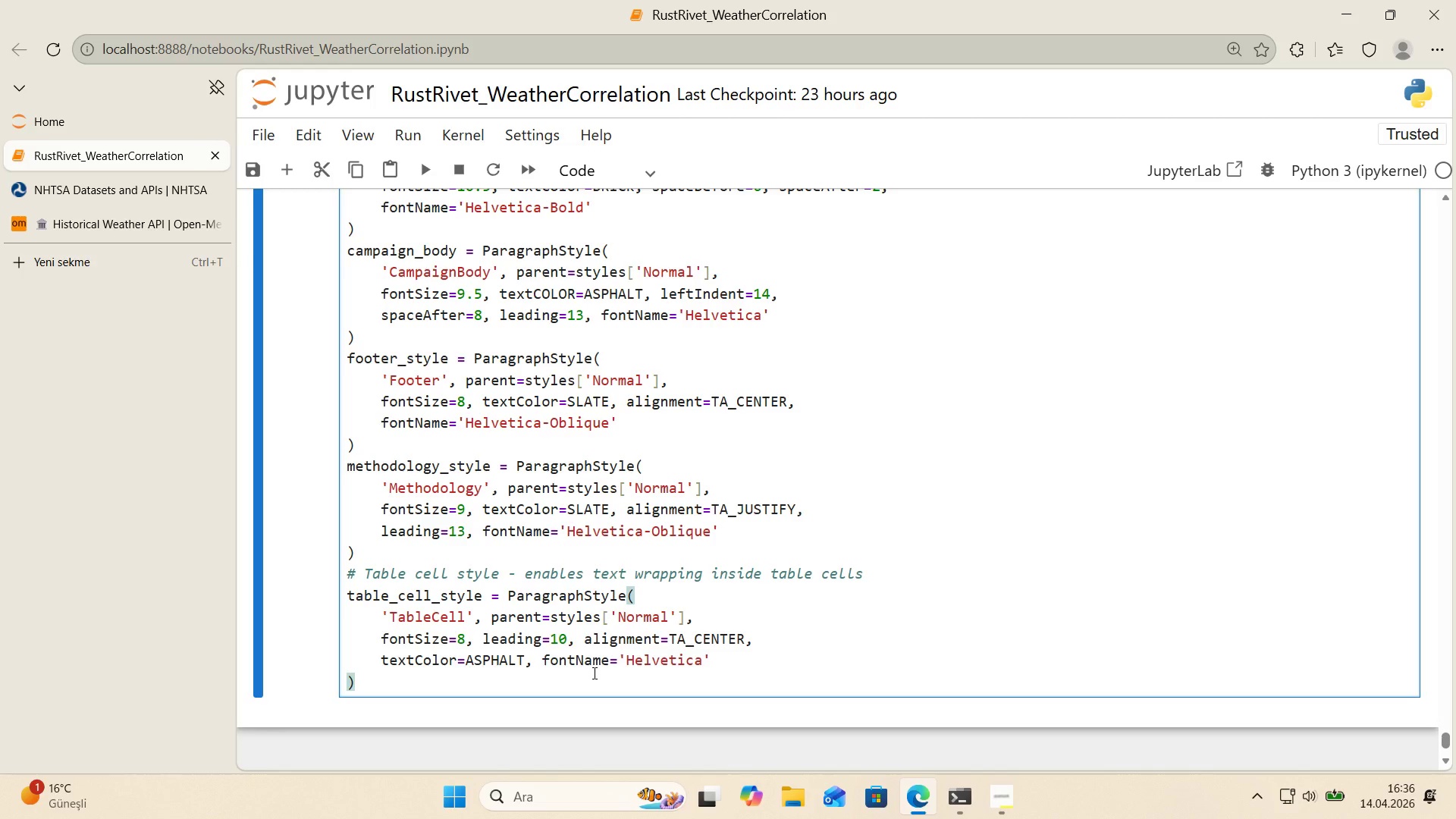 
wait(8.38)
 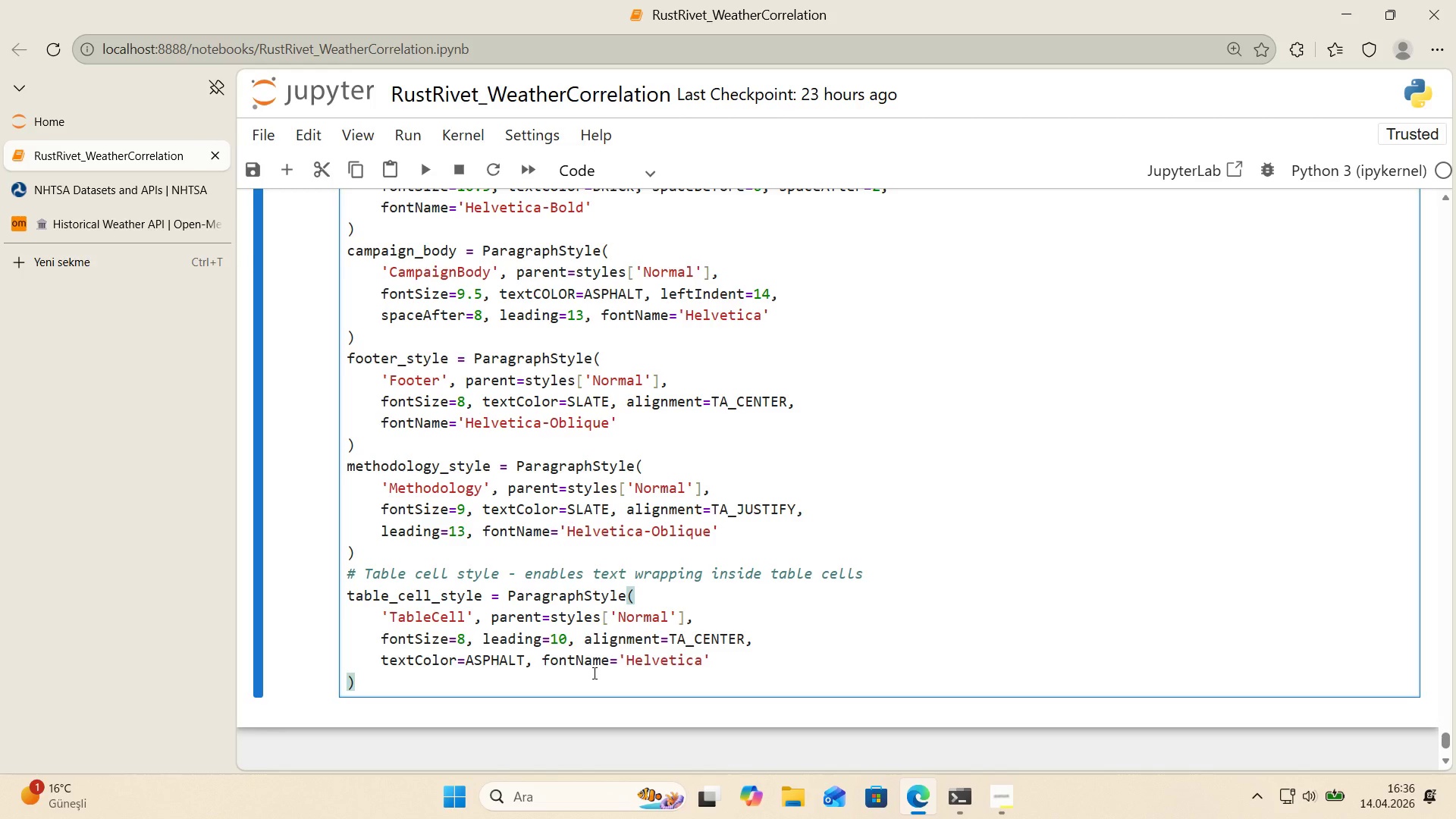 
key(Enter)
 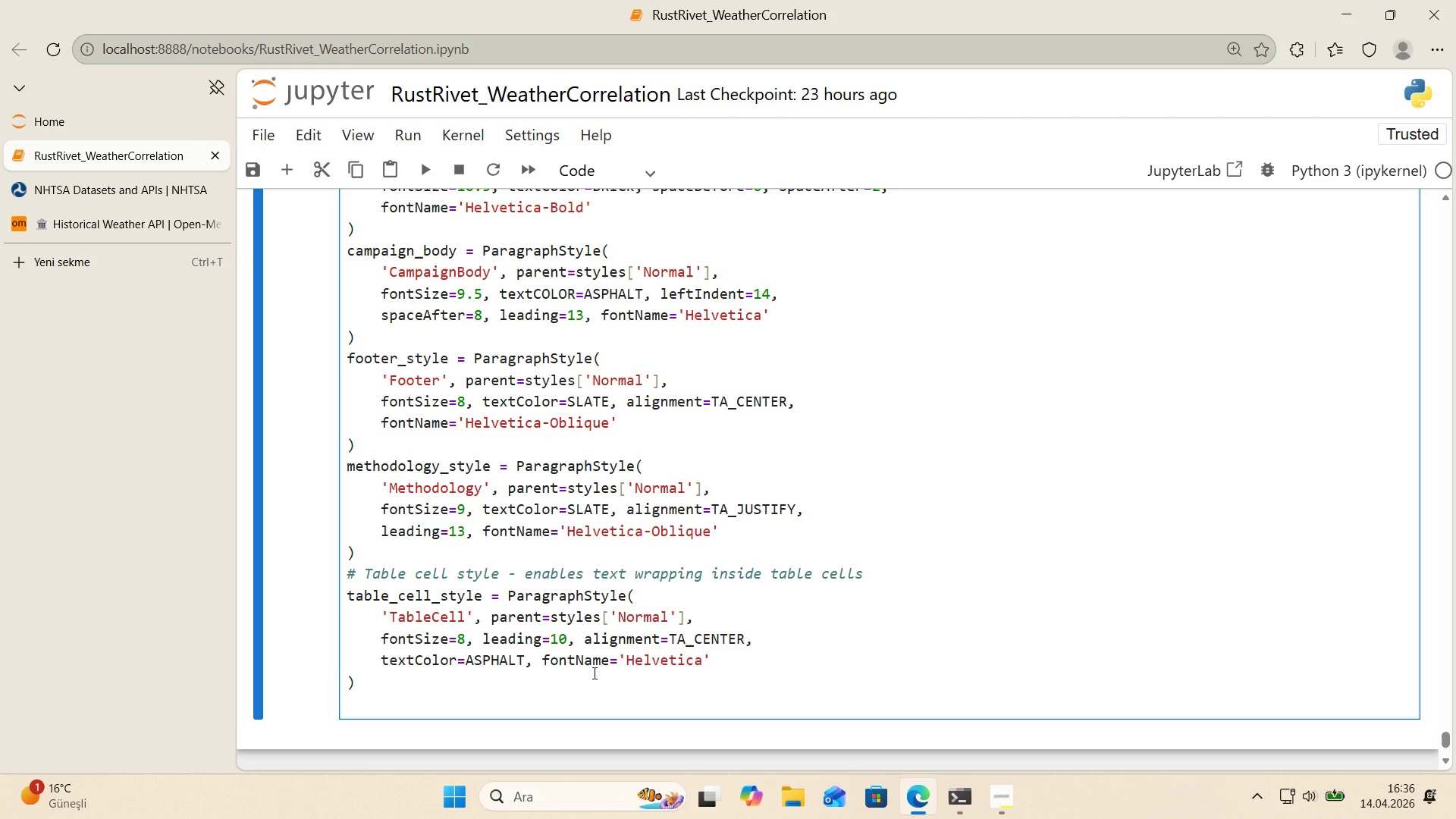 
type(table_header_style ) ParagraphStyle*()
 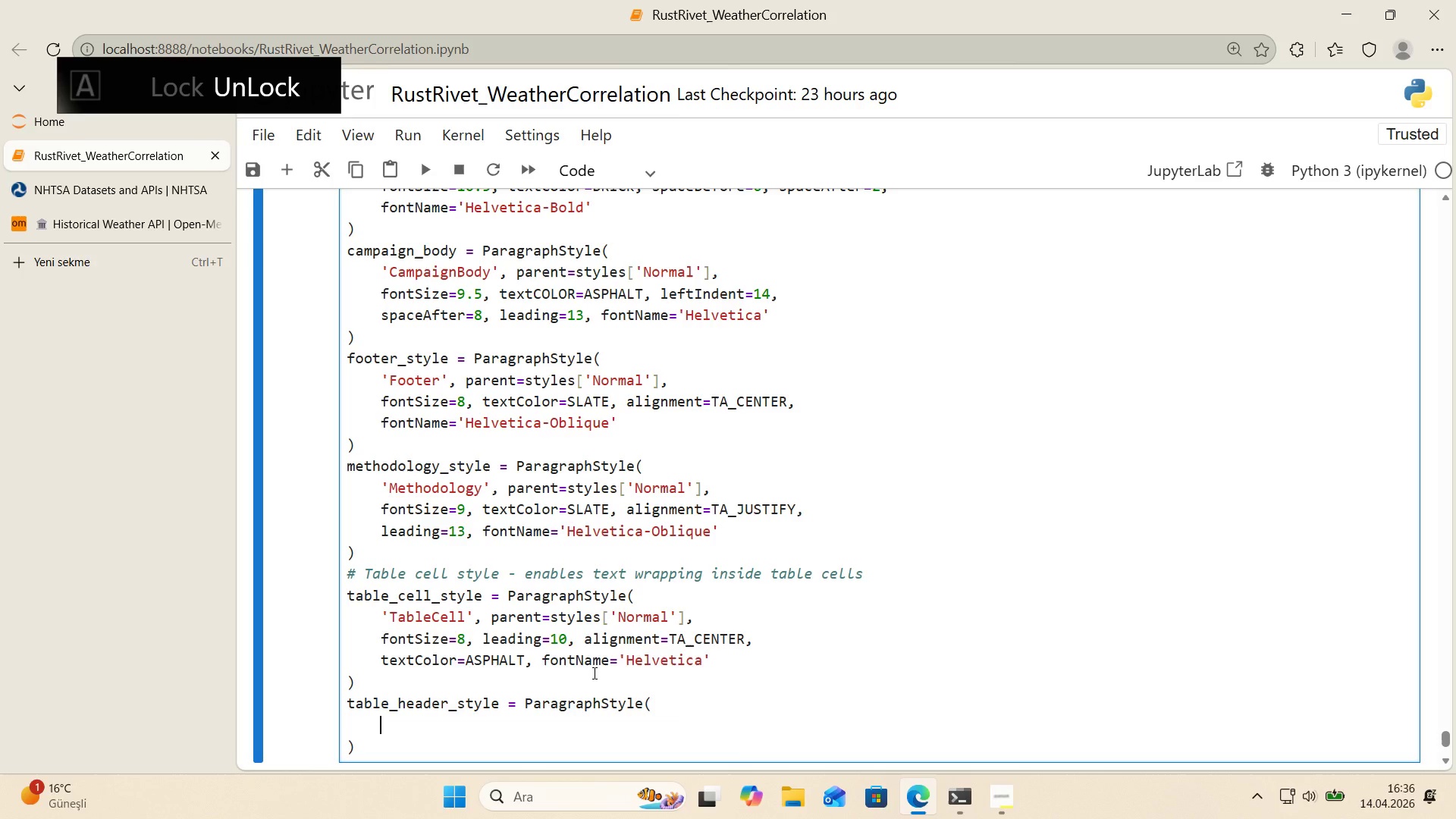 
 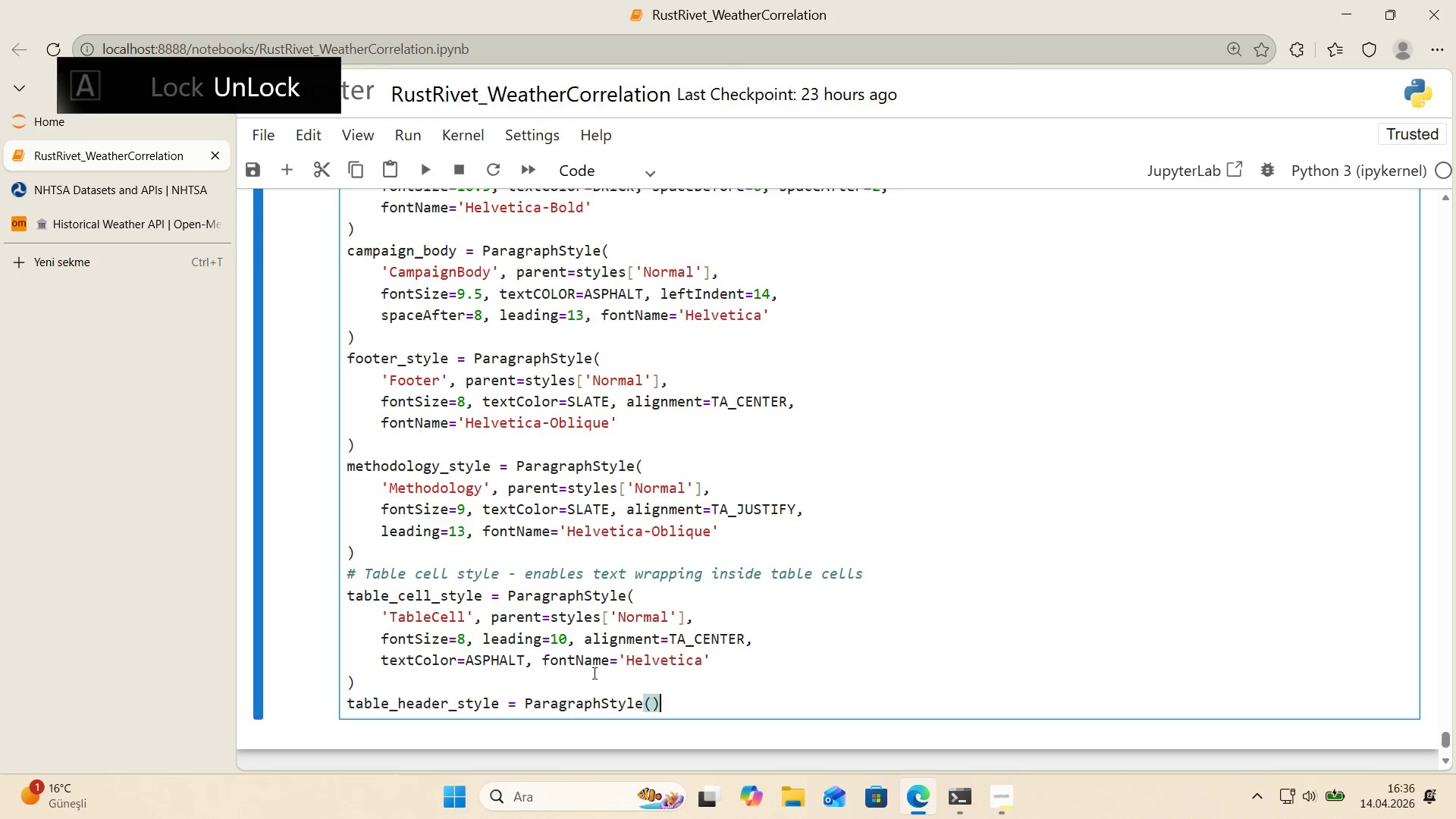 
key(ArrowLeft)
 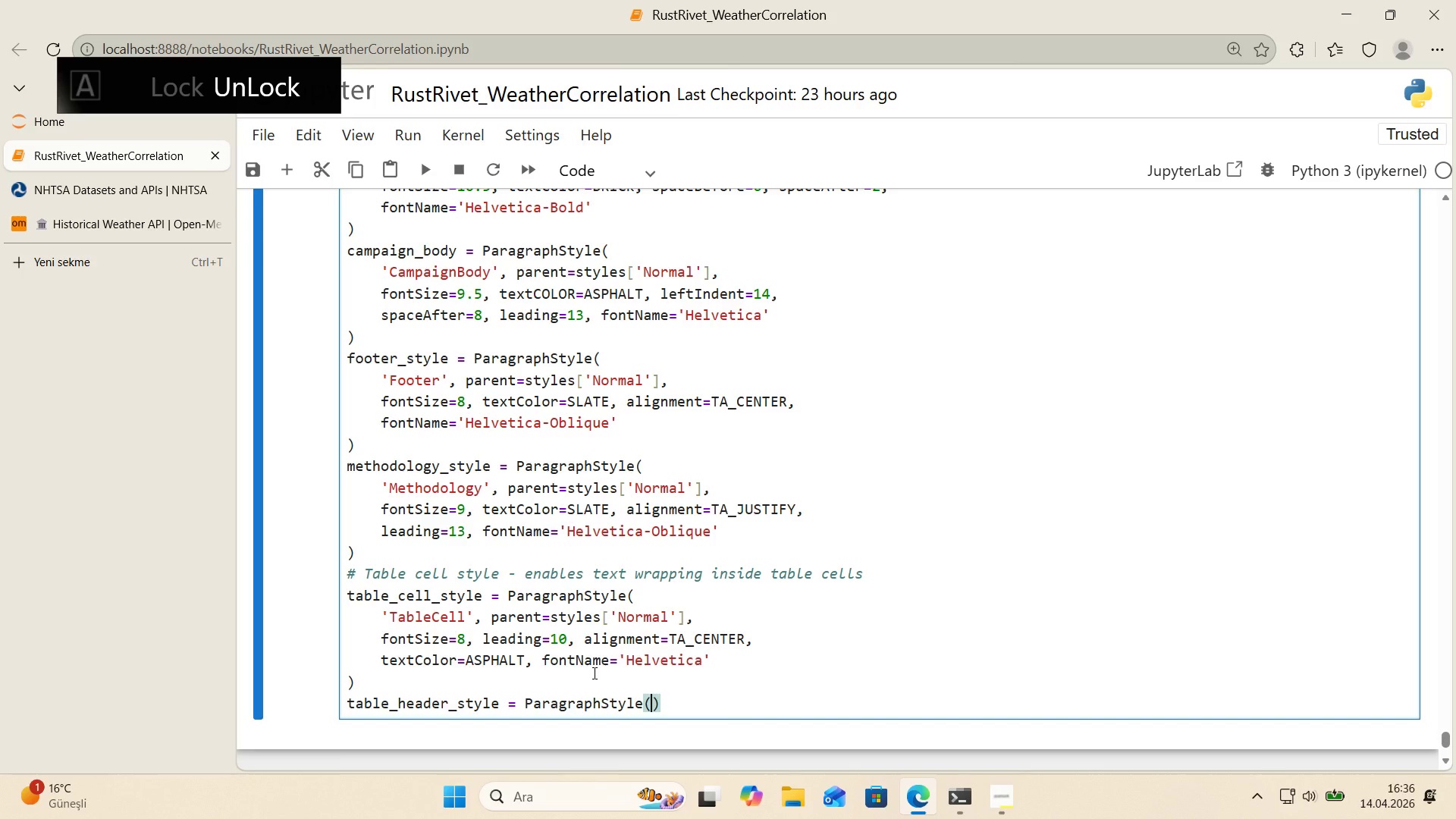 
key(Enter)
 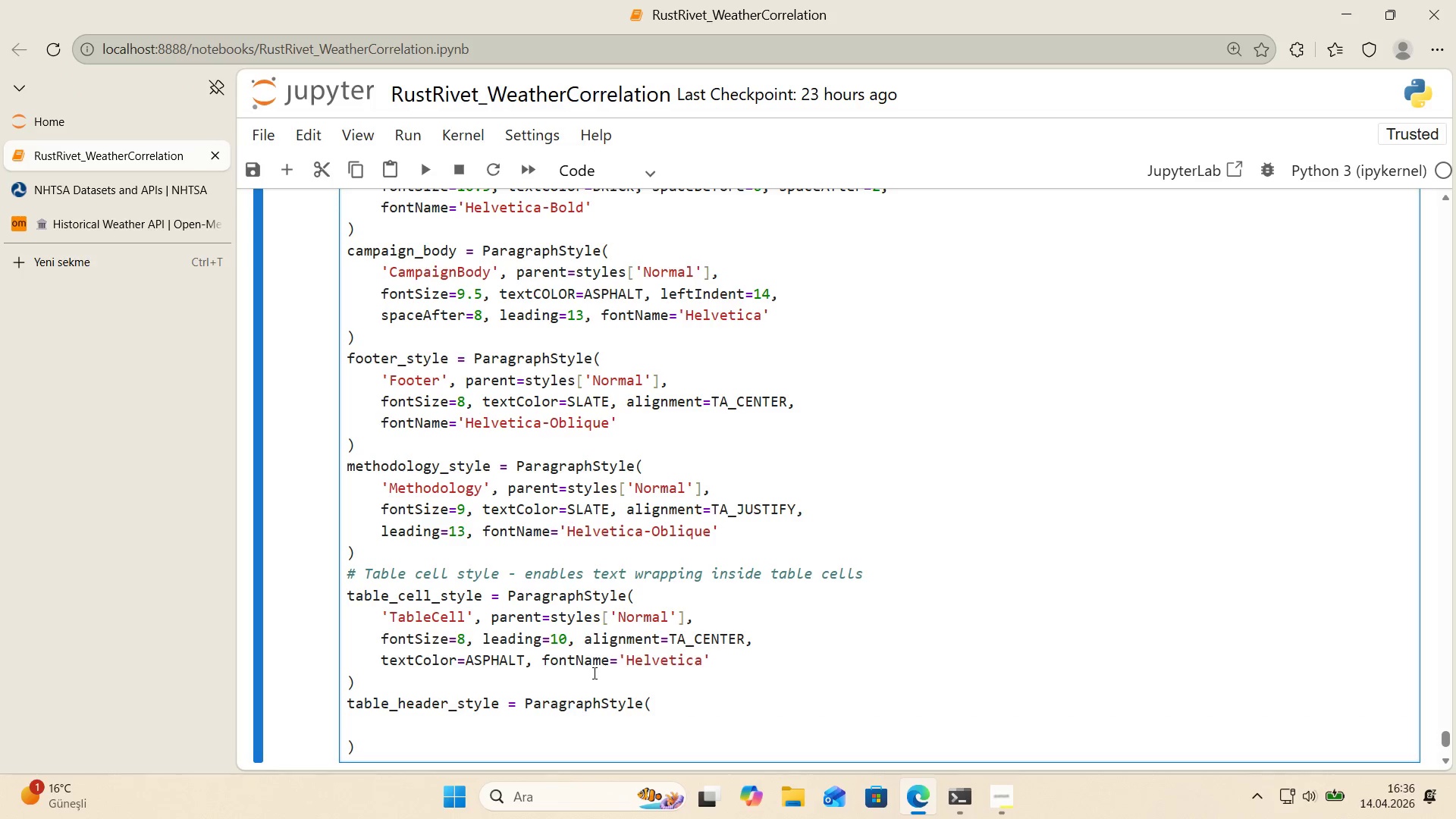 
type(@@)
 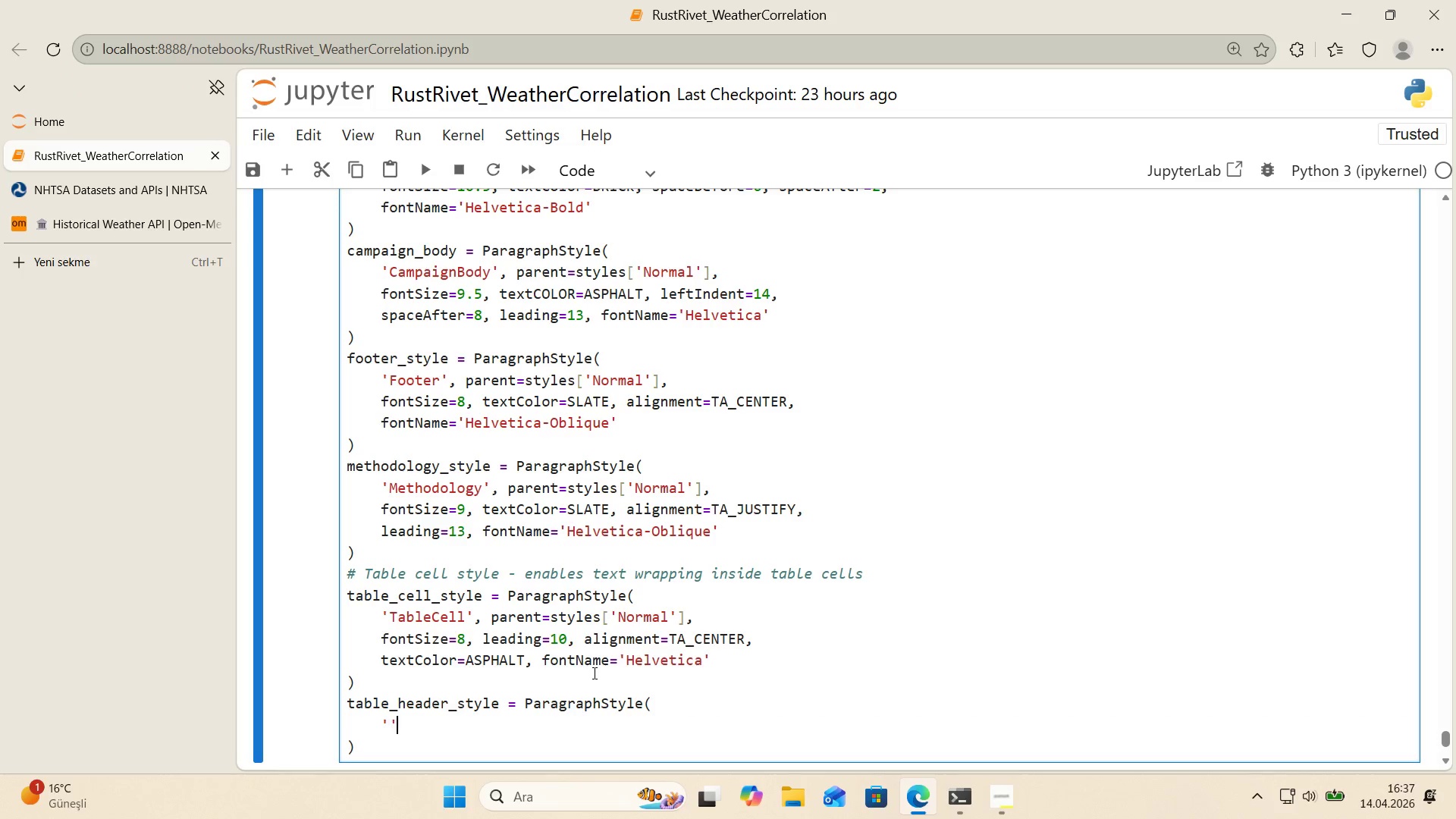 
key(ArrowLeft)
 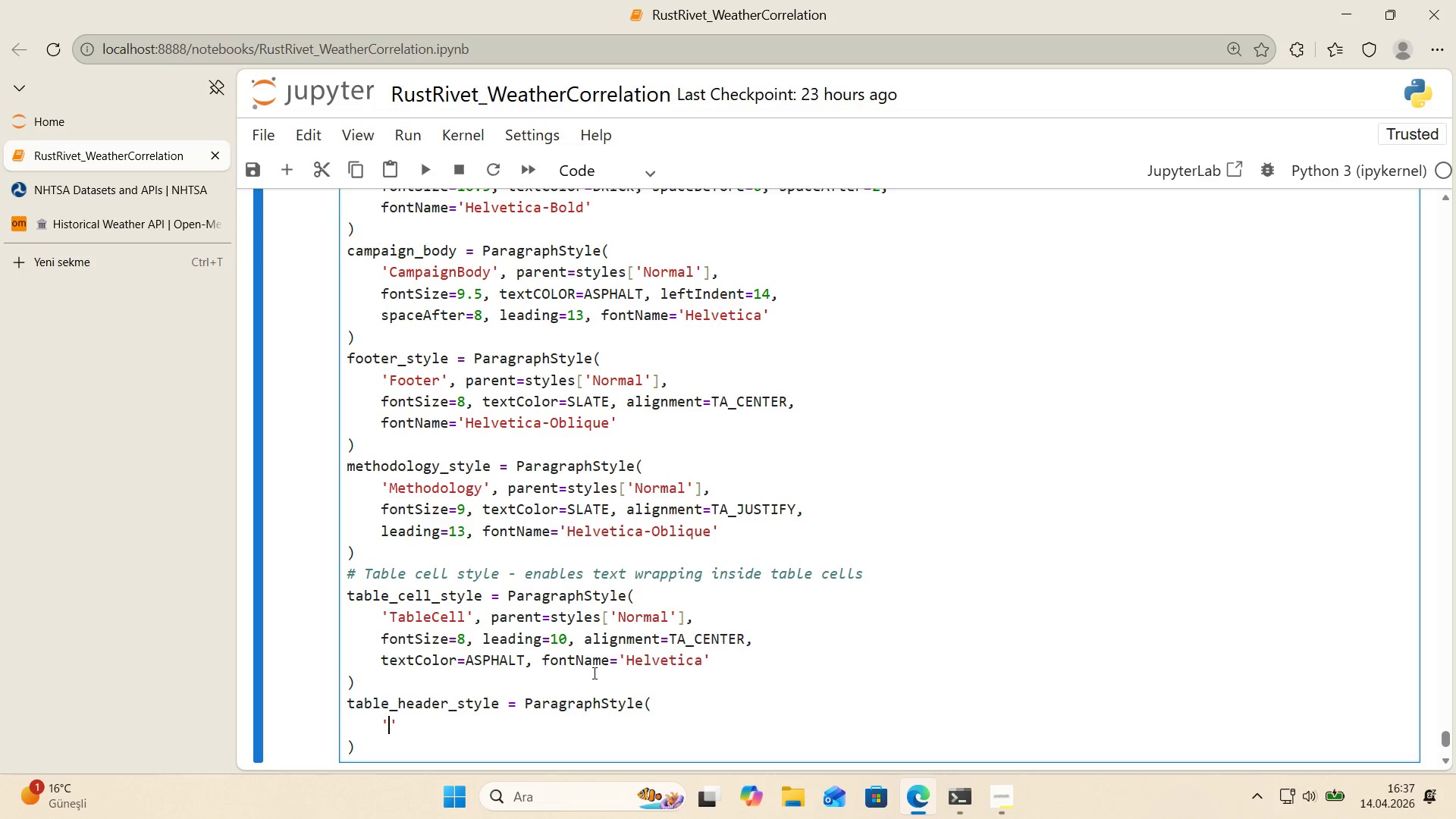 
type(Table)
 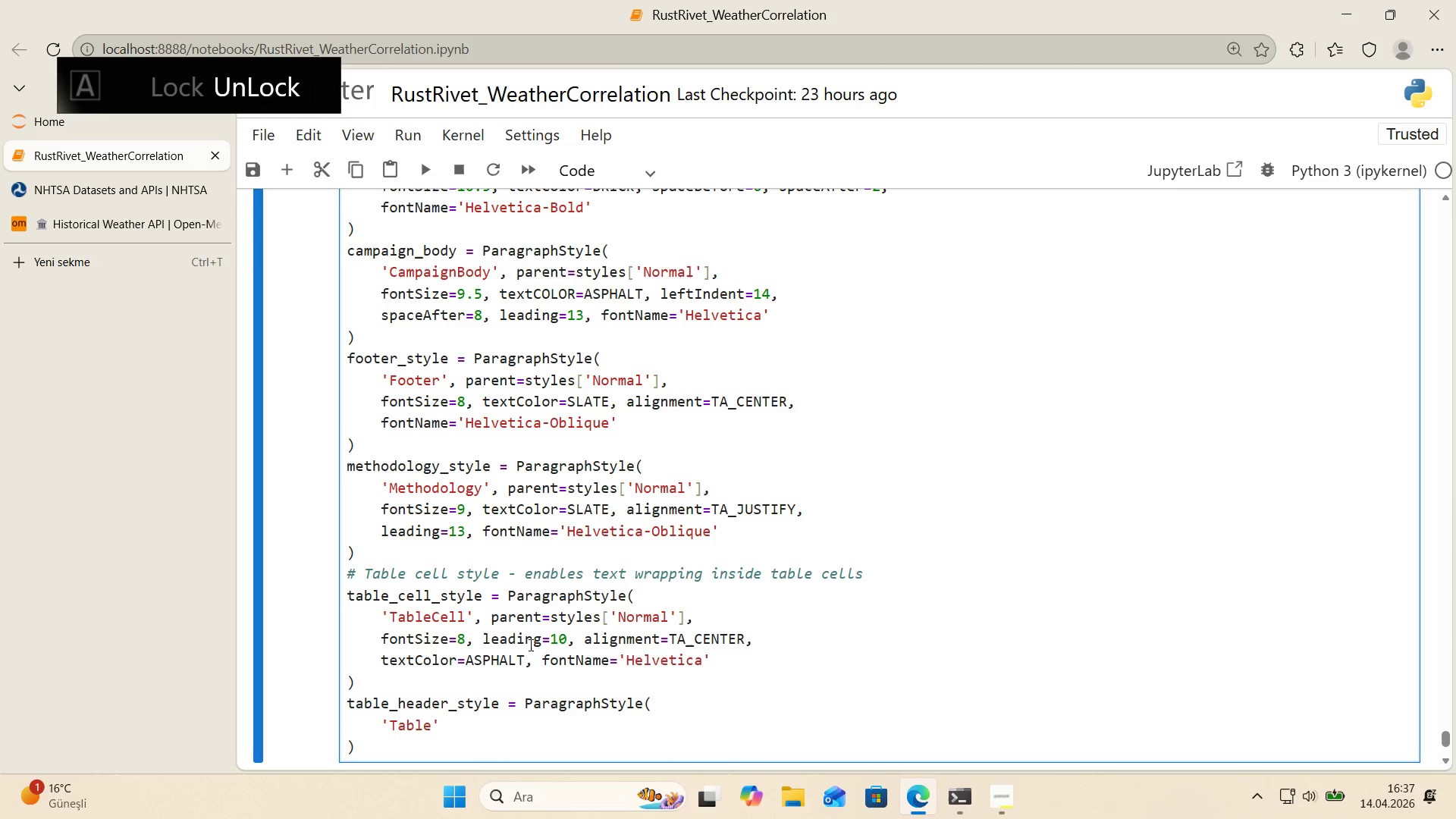 
scroll: coordinate [511, 652], scroll_direction: down, amount: 1.0
 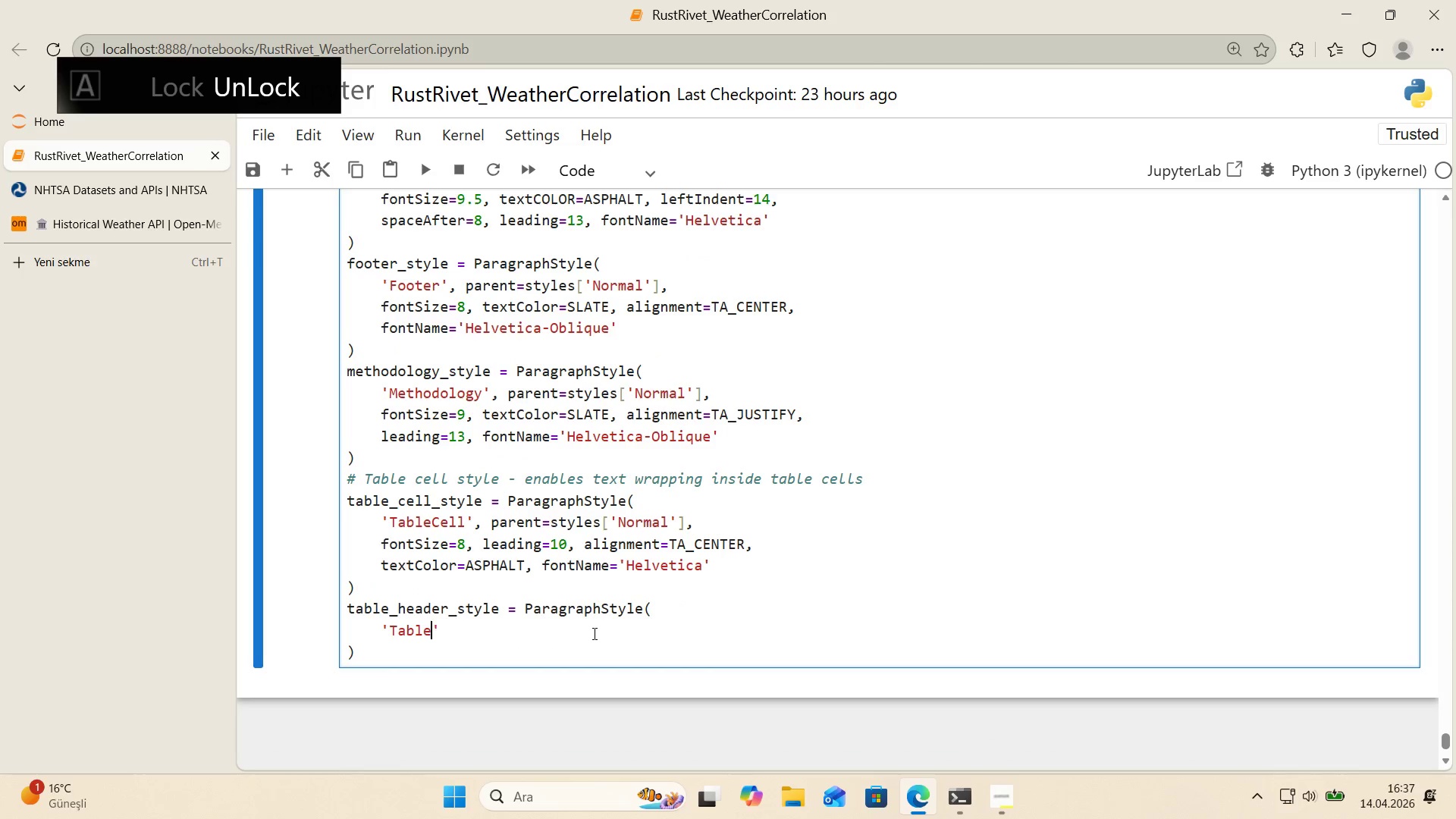 
type(Header)
 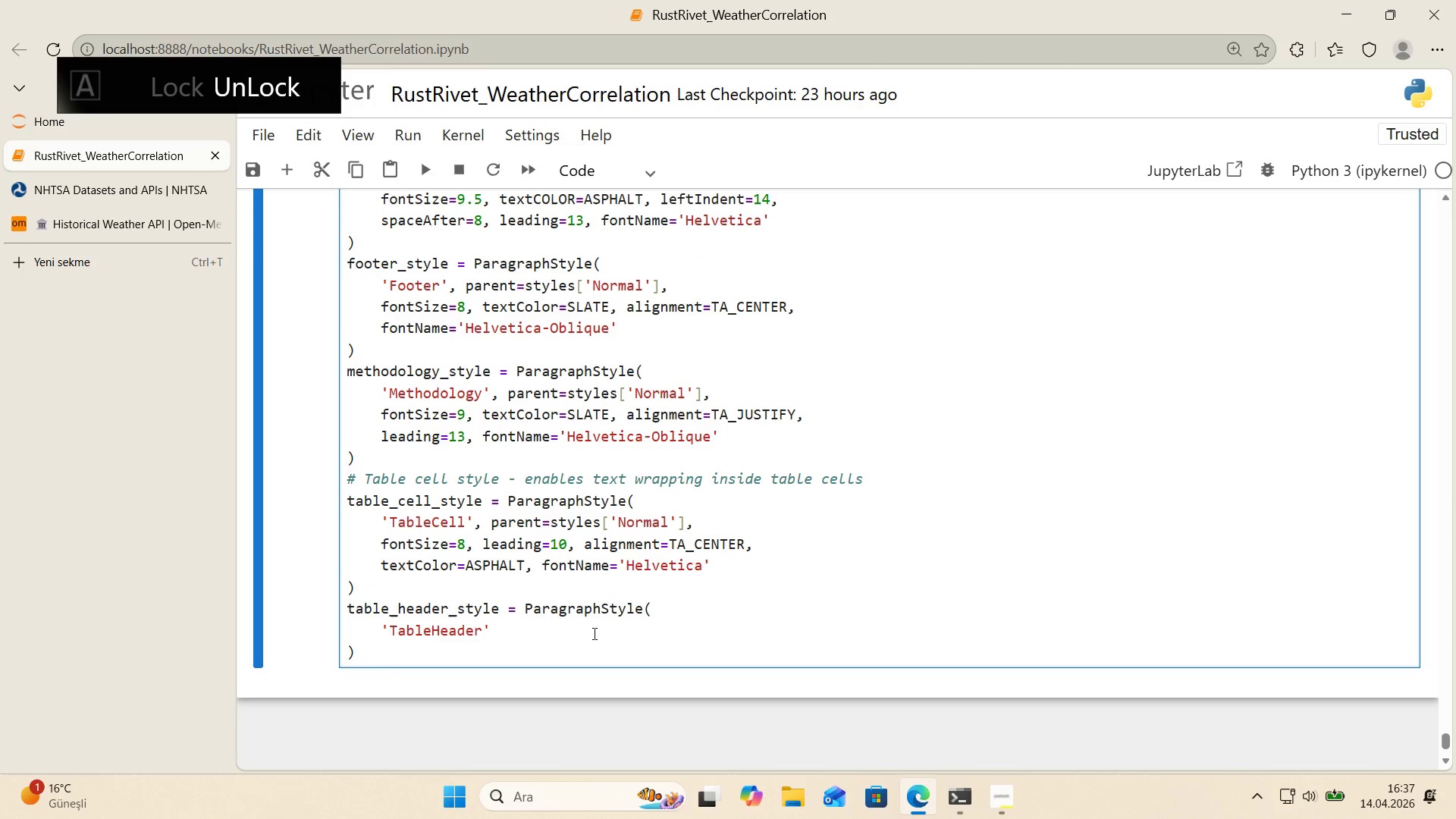 
key(ArrowRight)
 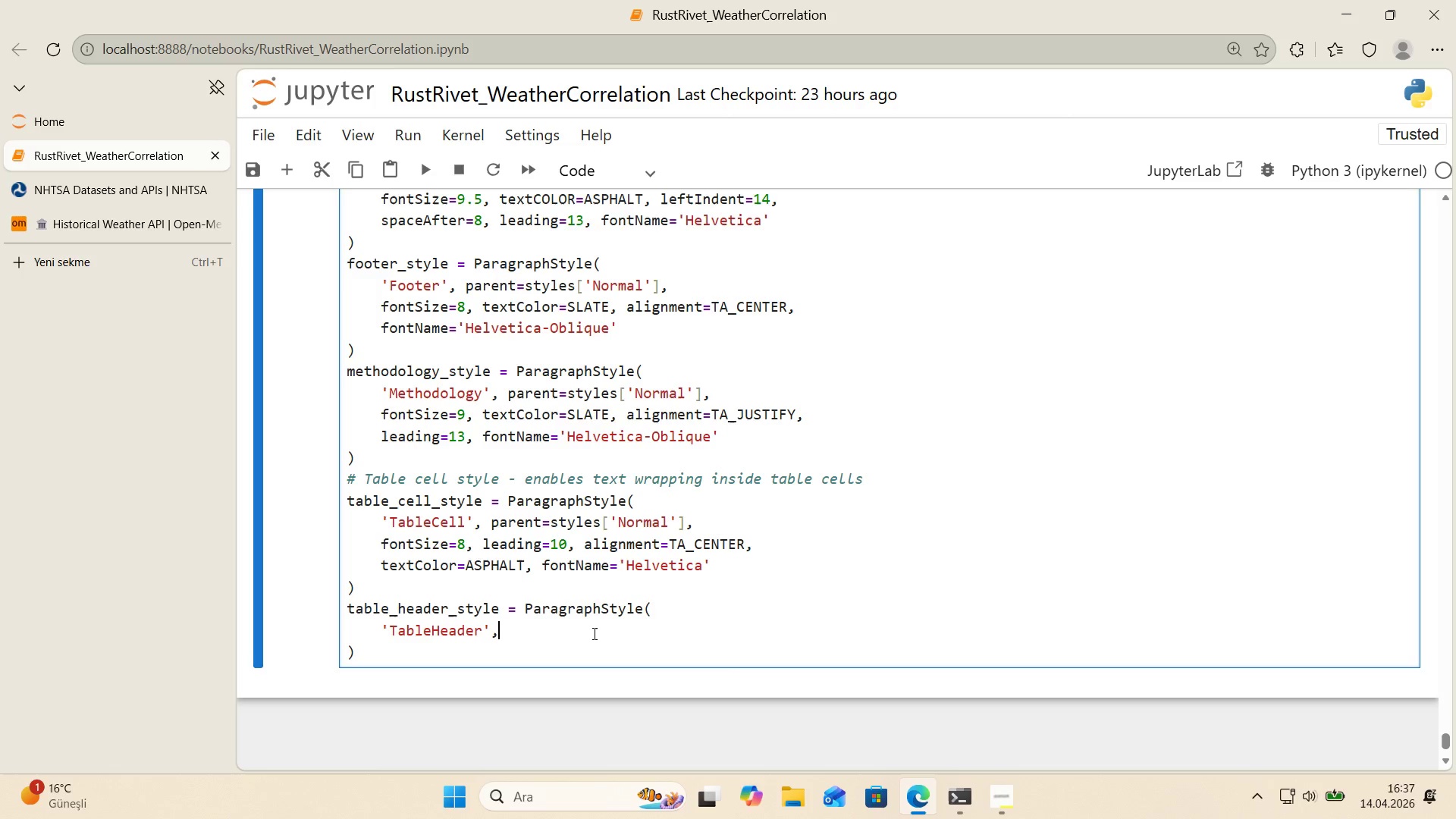 
type(, parent)styles)
 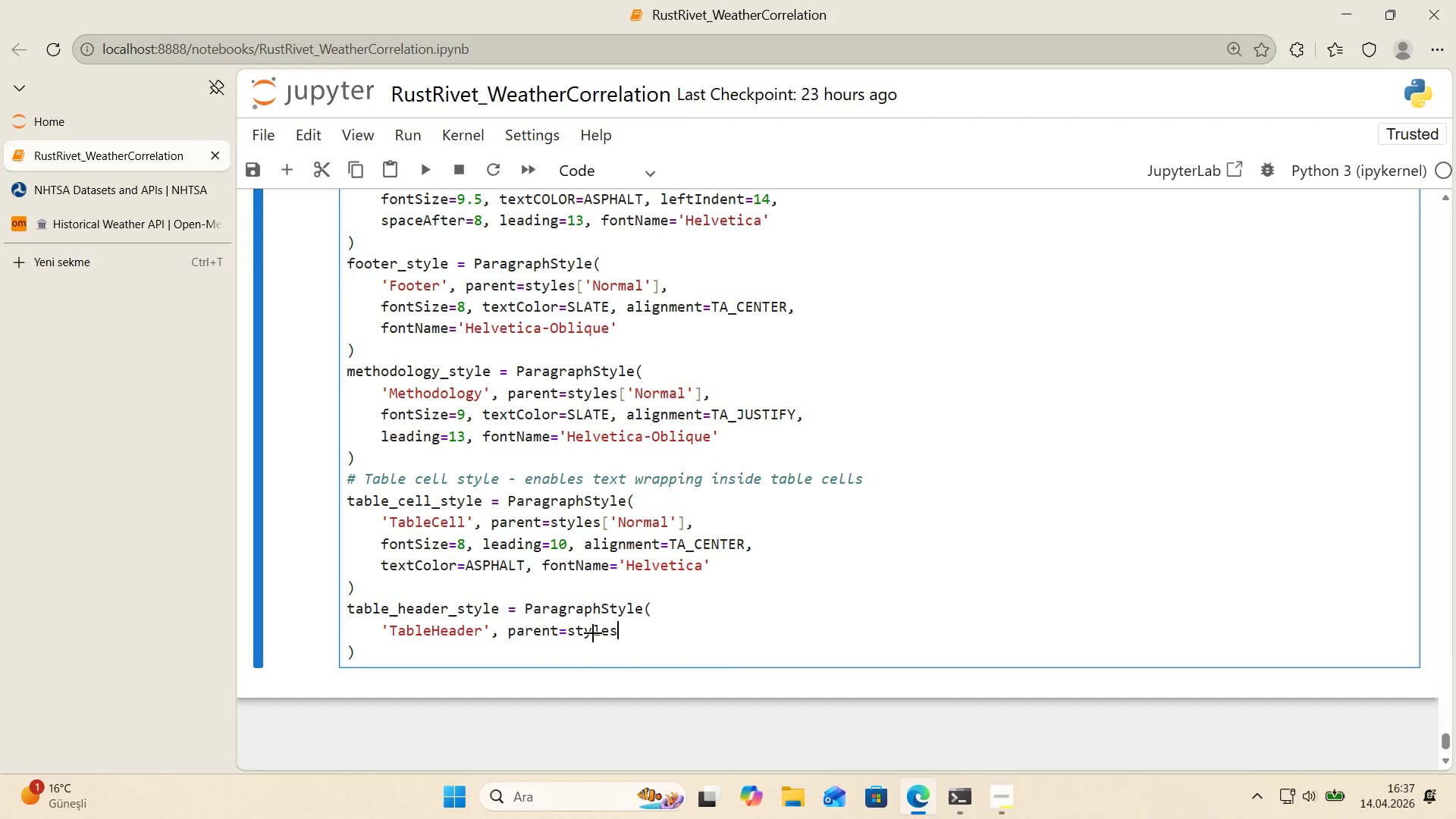 
key(Alt+Control+8)
 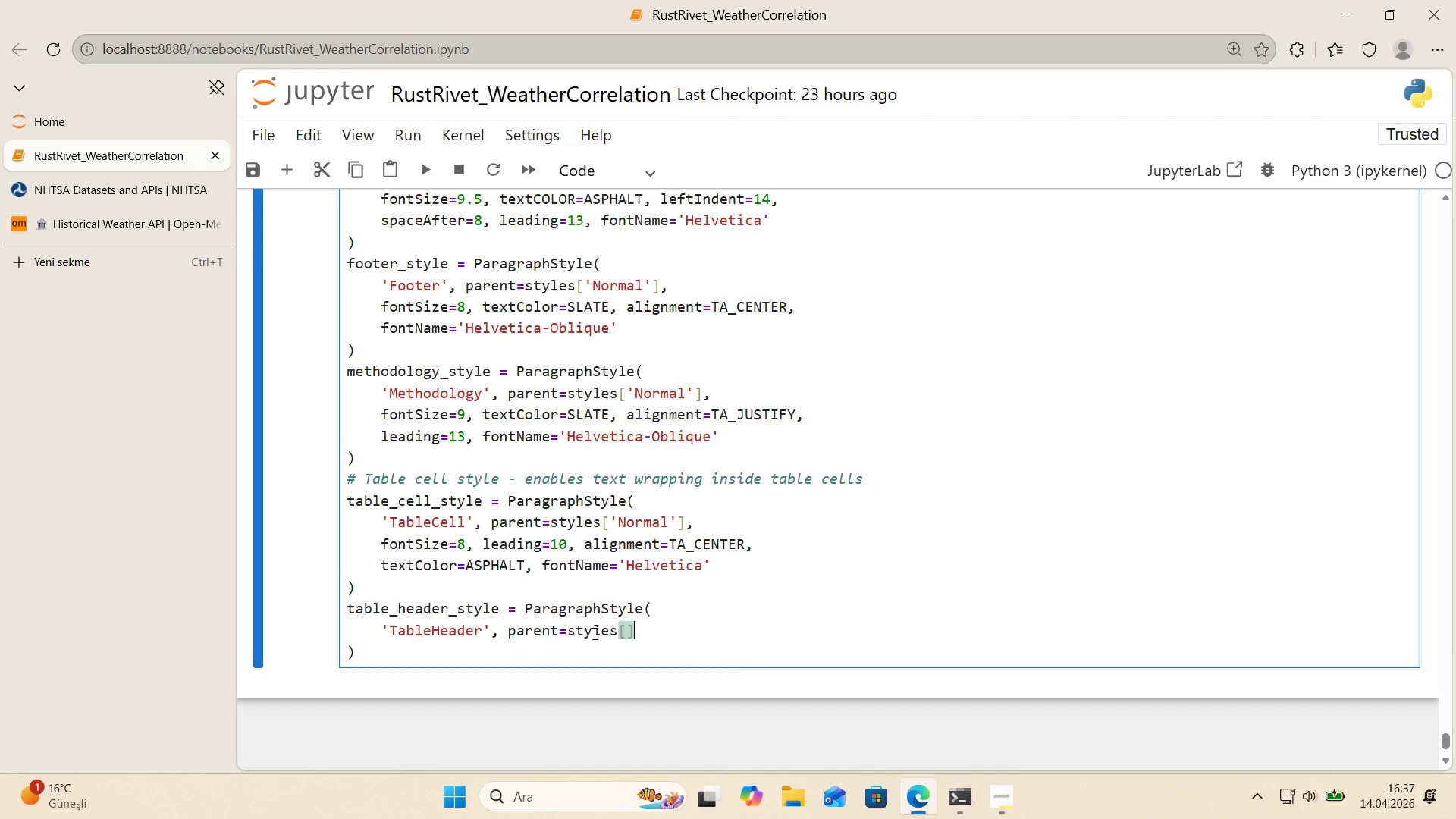 
key(Alt+Control+9)
 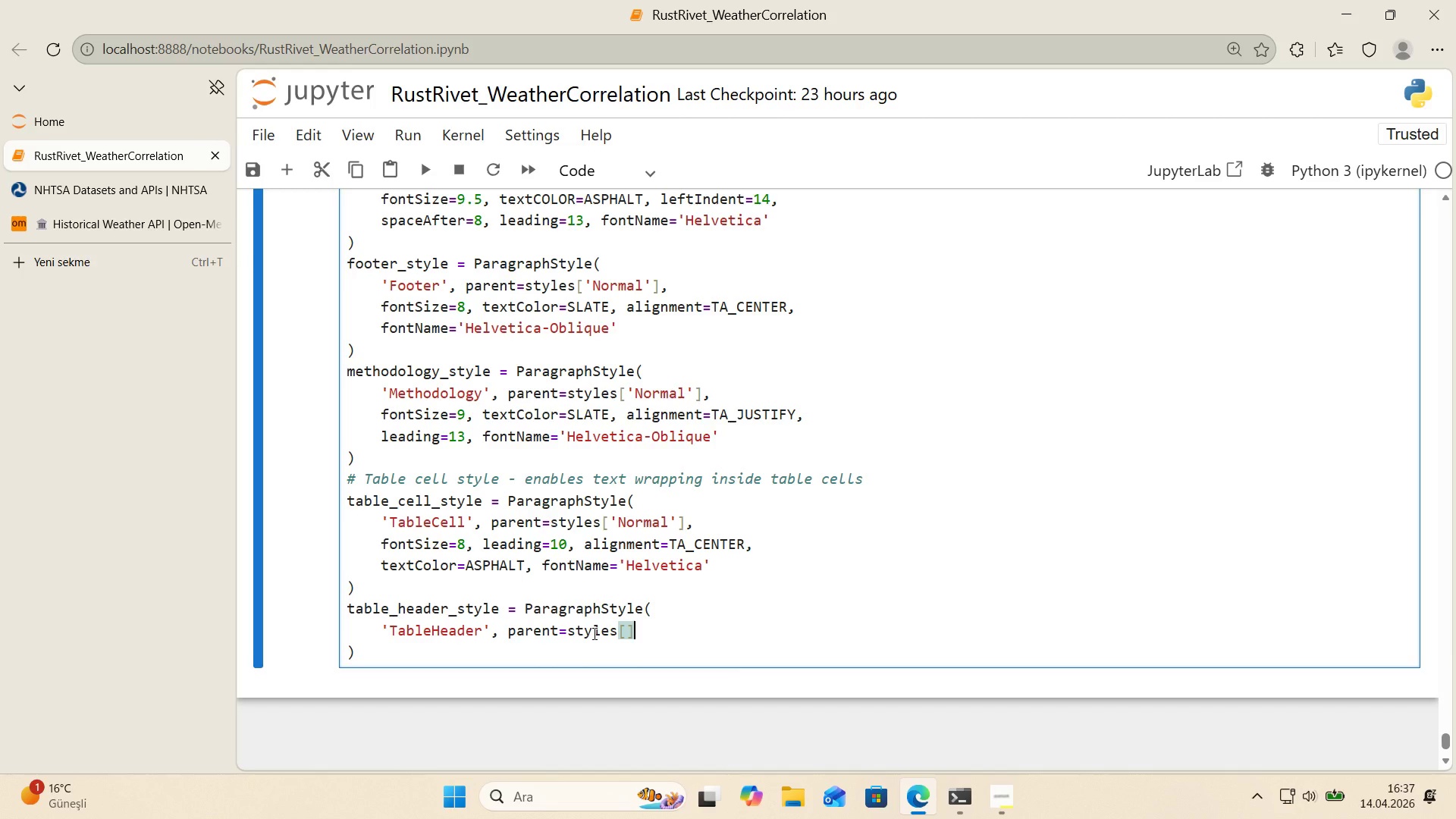 
key(ArrowLeft)
 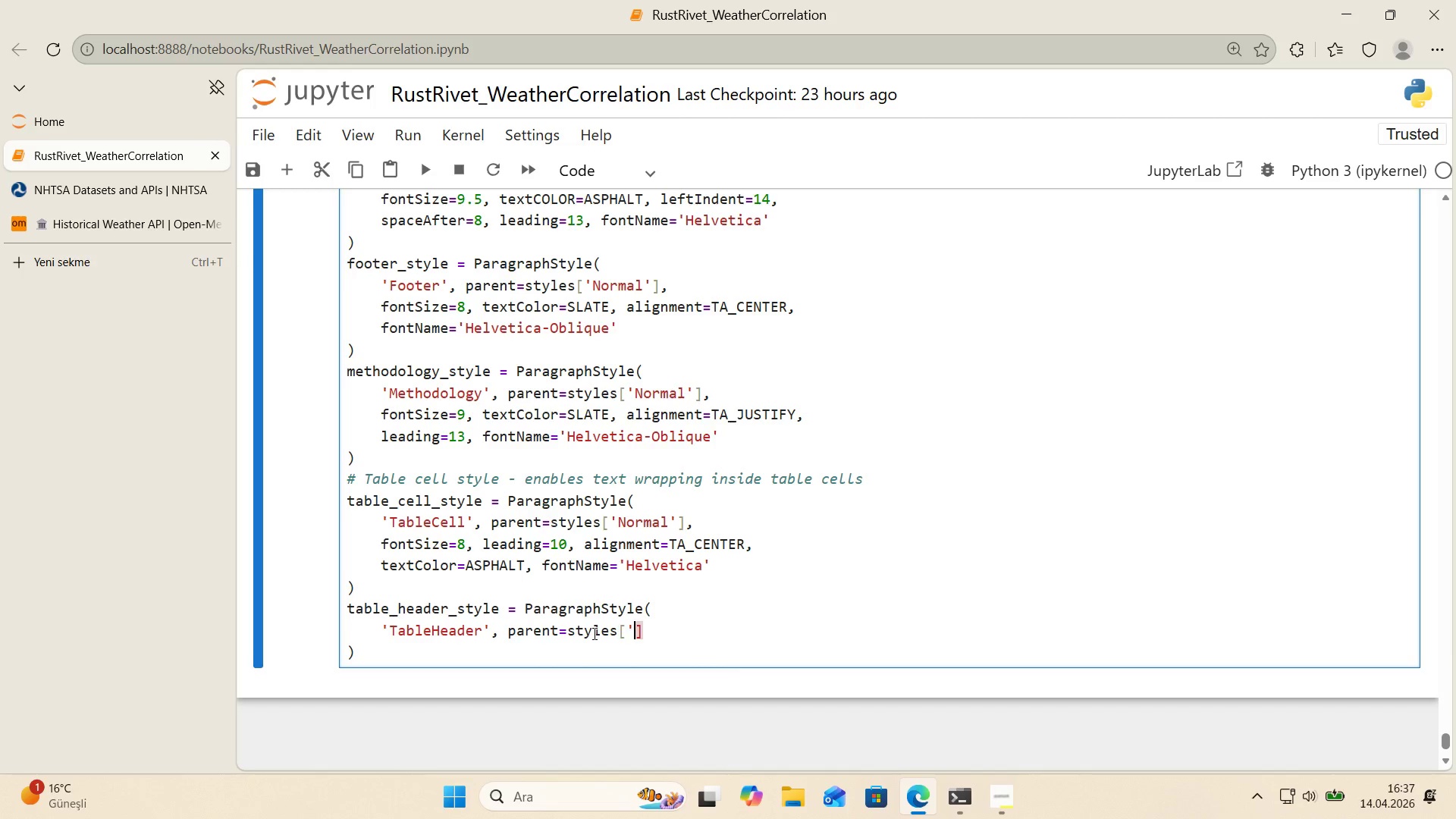 
type(@@)
 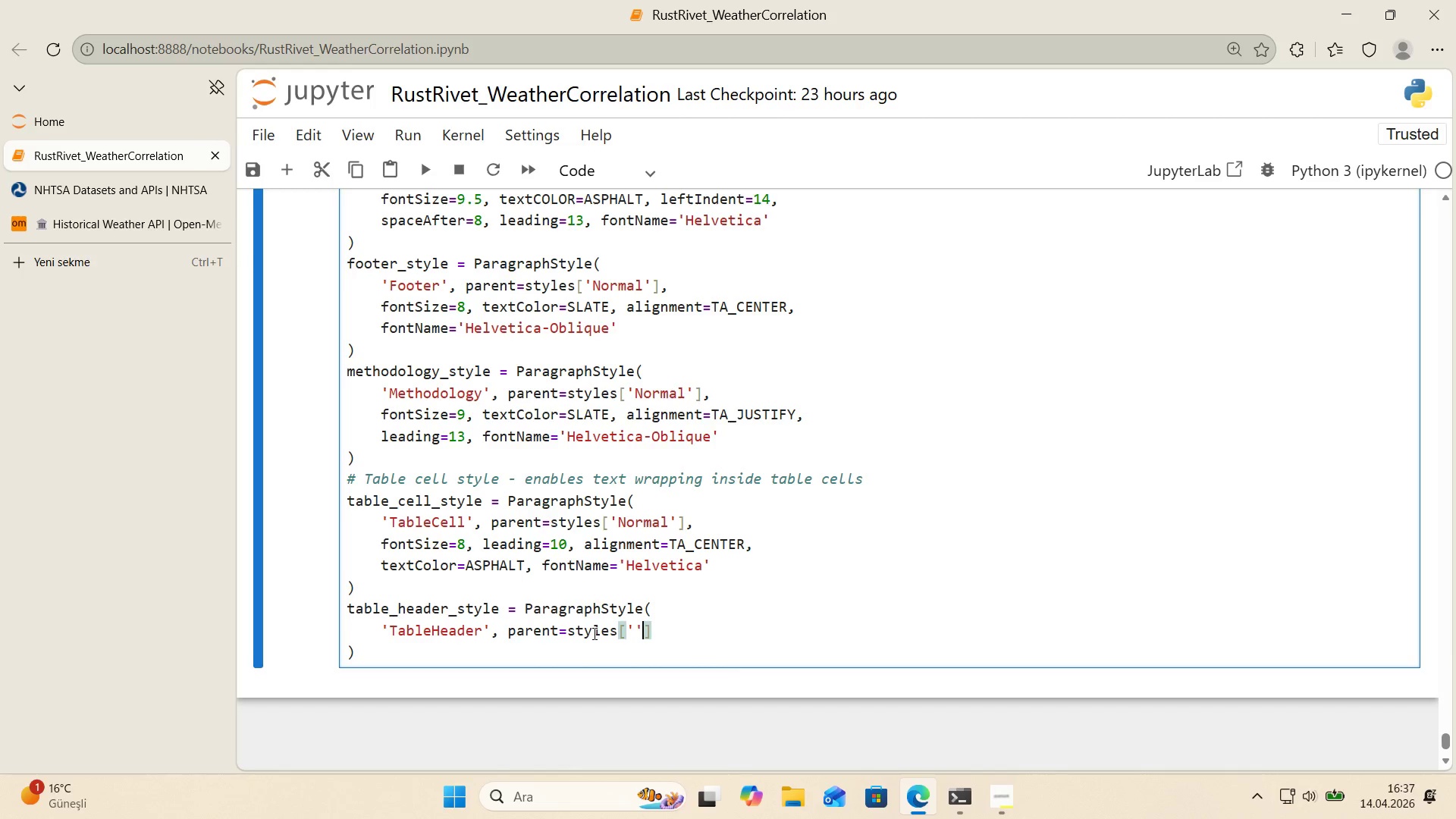 
key(ArrowLeft)
 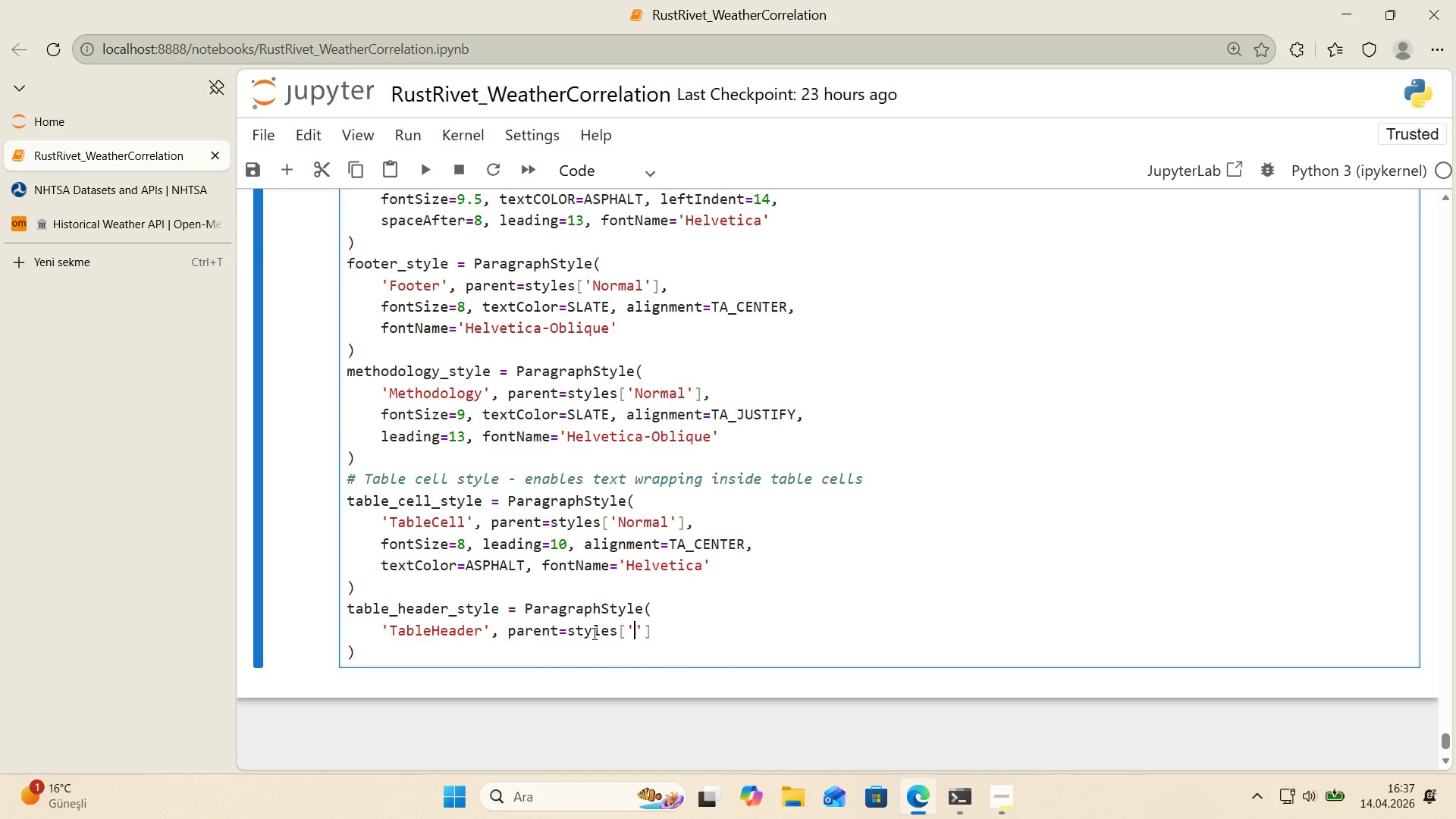 
type(Normal)
 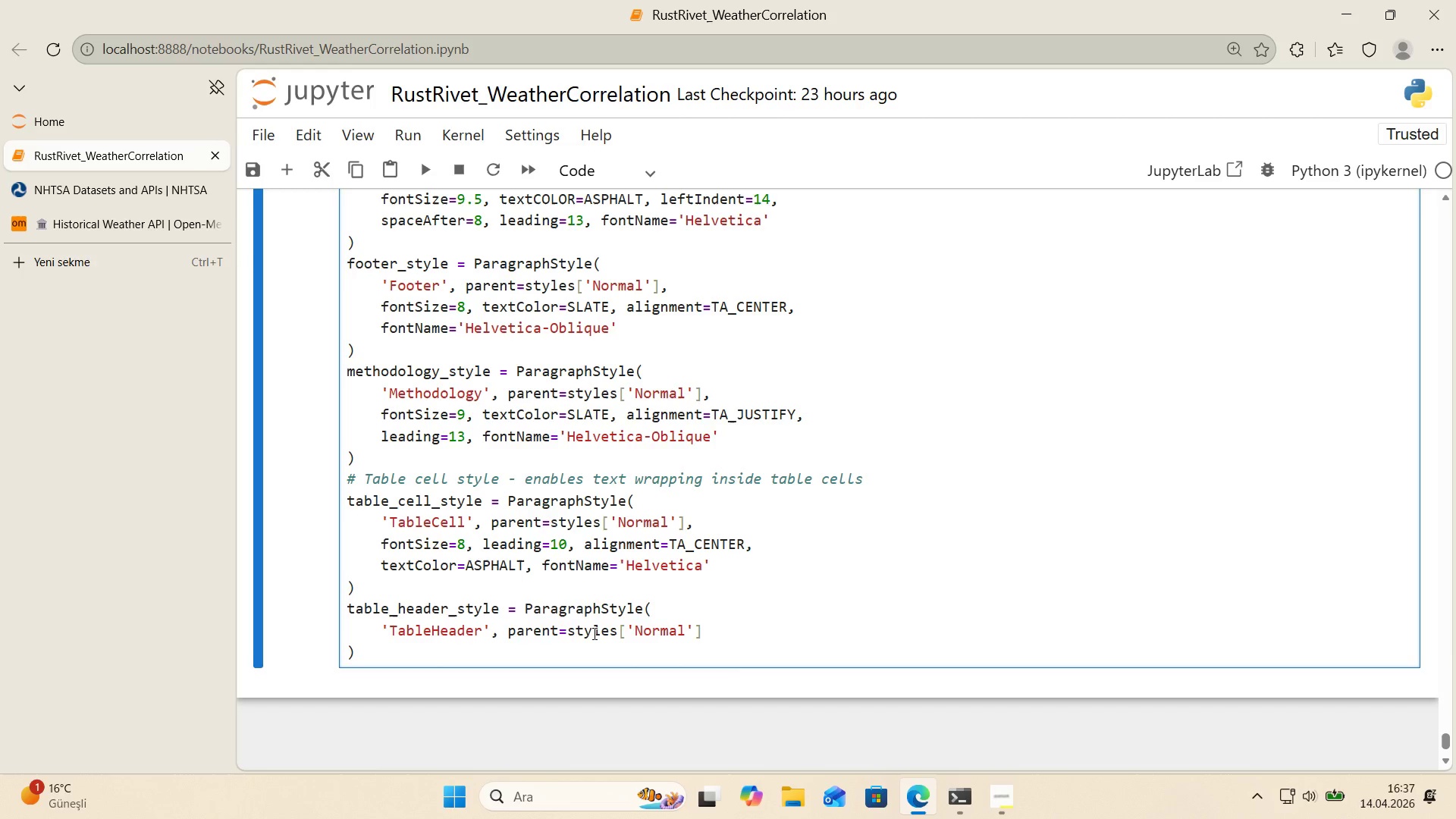 
wait(34.47)
 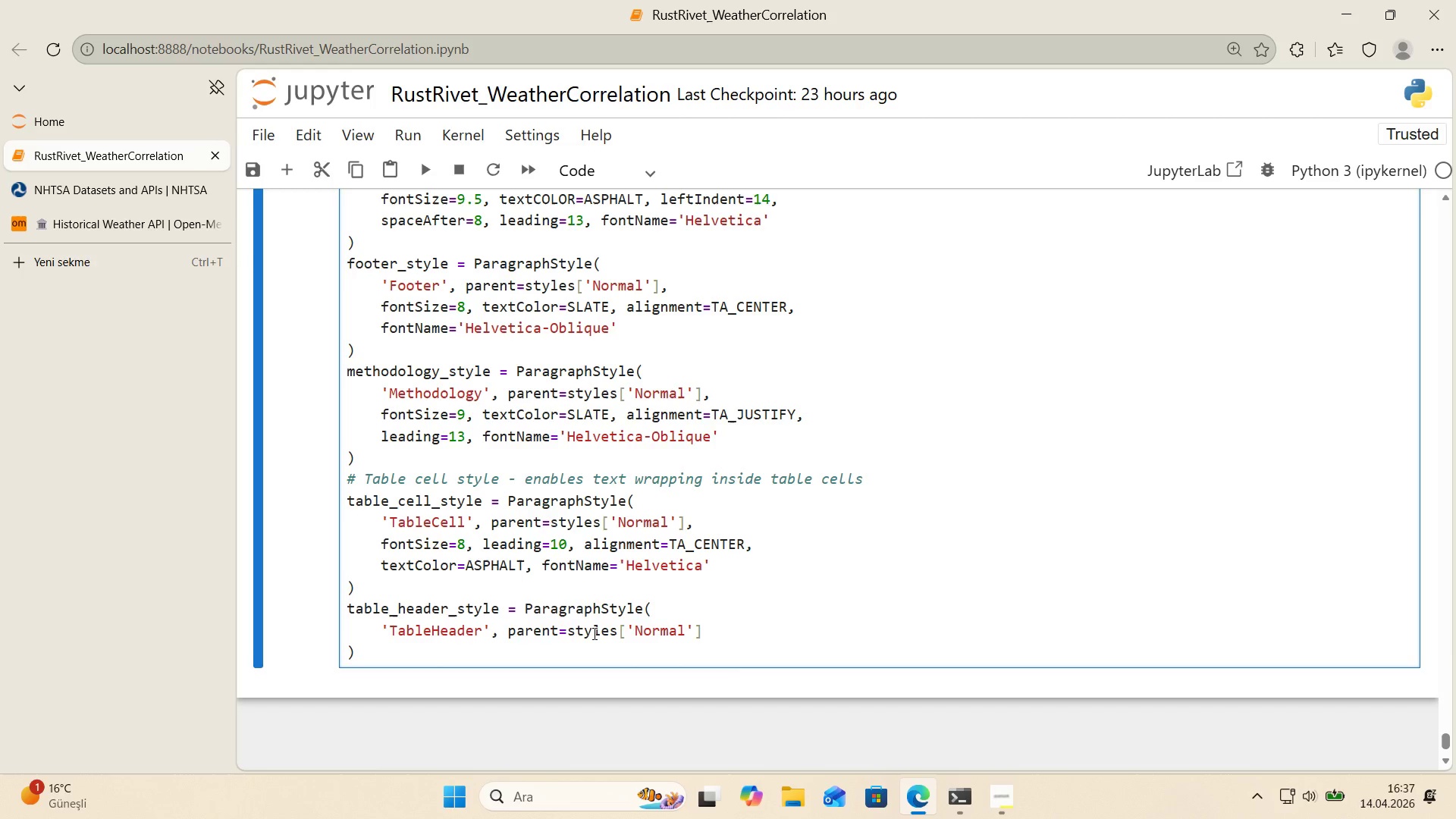 
key(ArrowRight)
 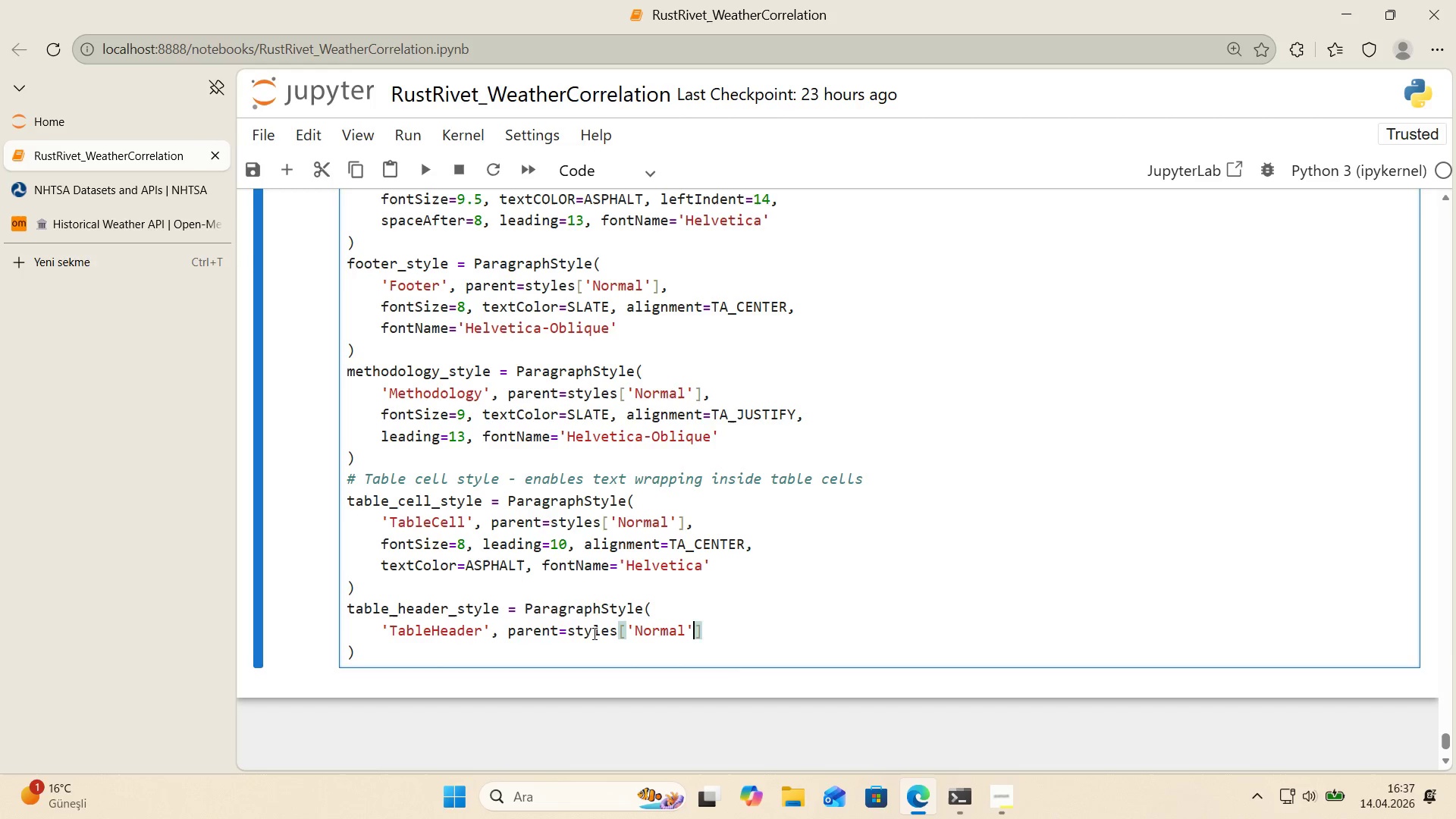 
key(ArrowRight)
 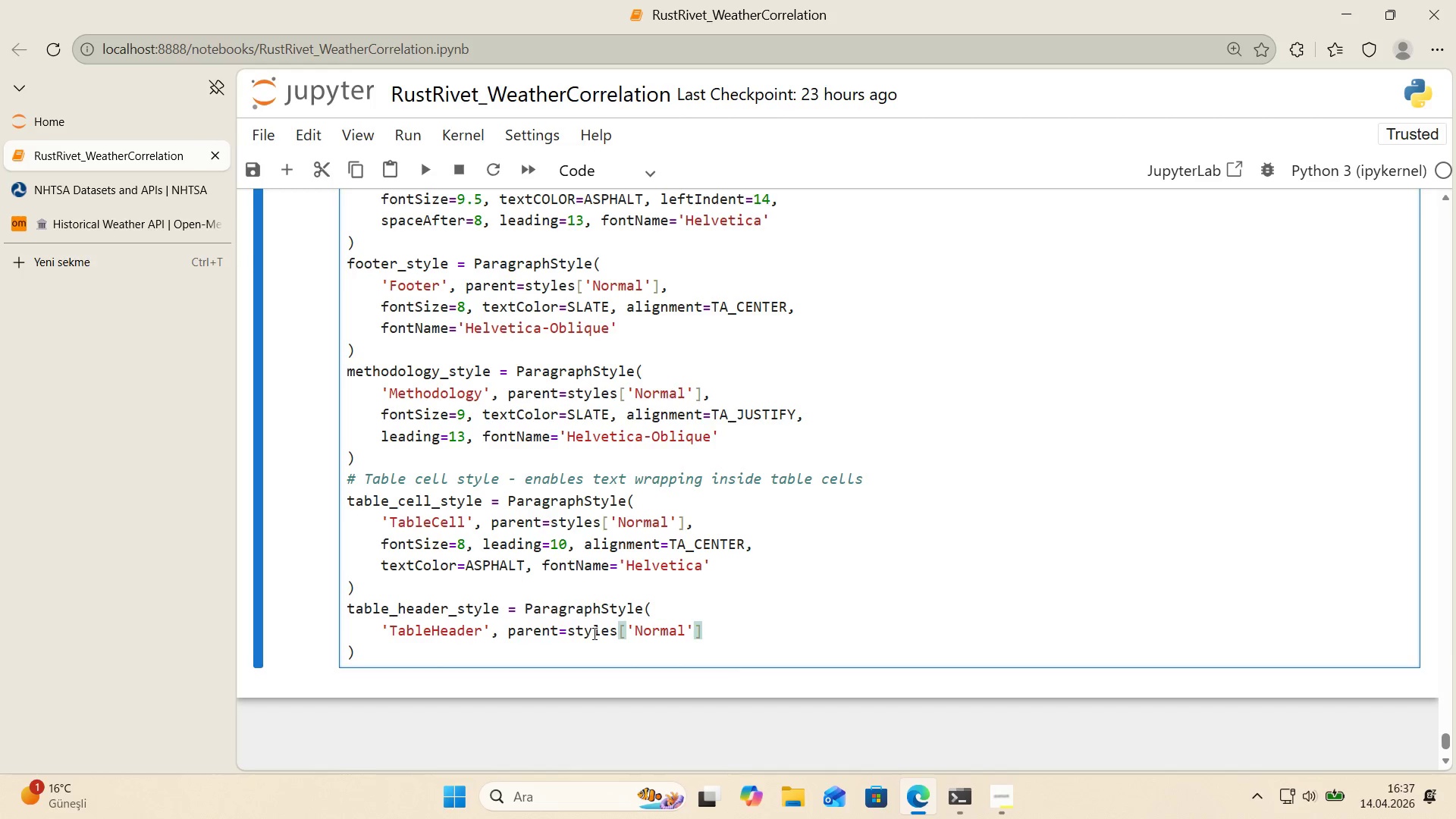 
key(Comma)
 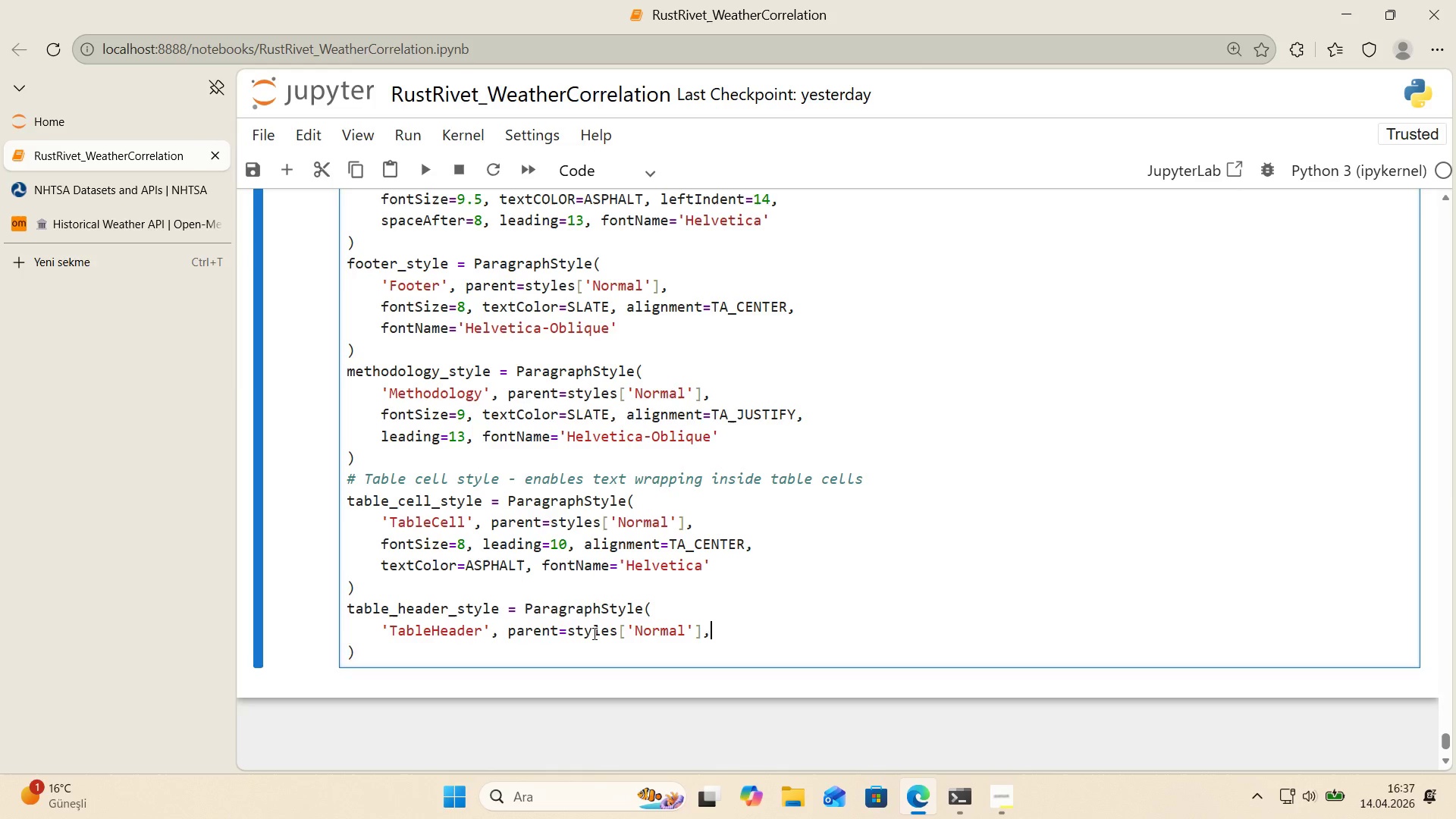 
key(Enter)
 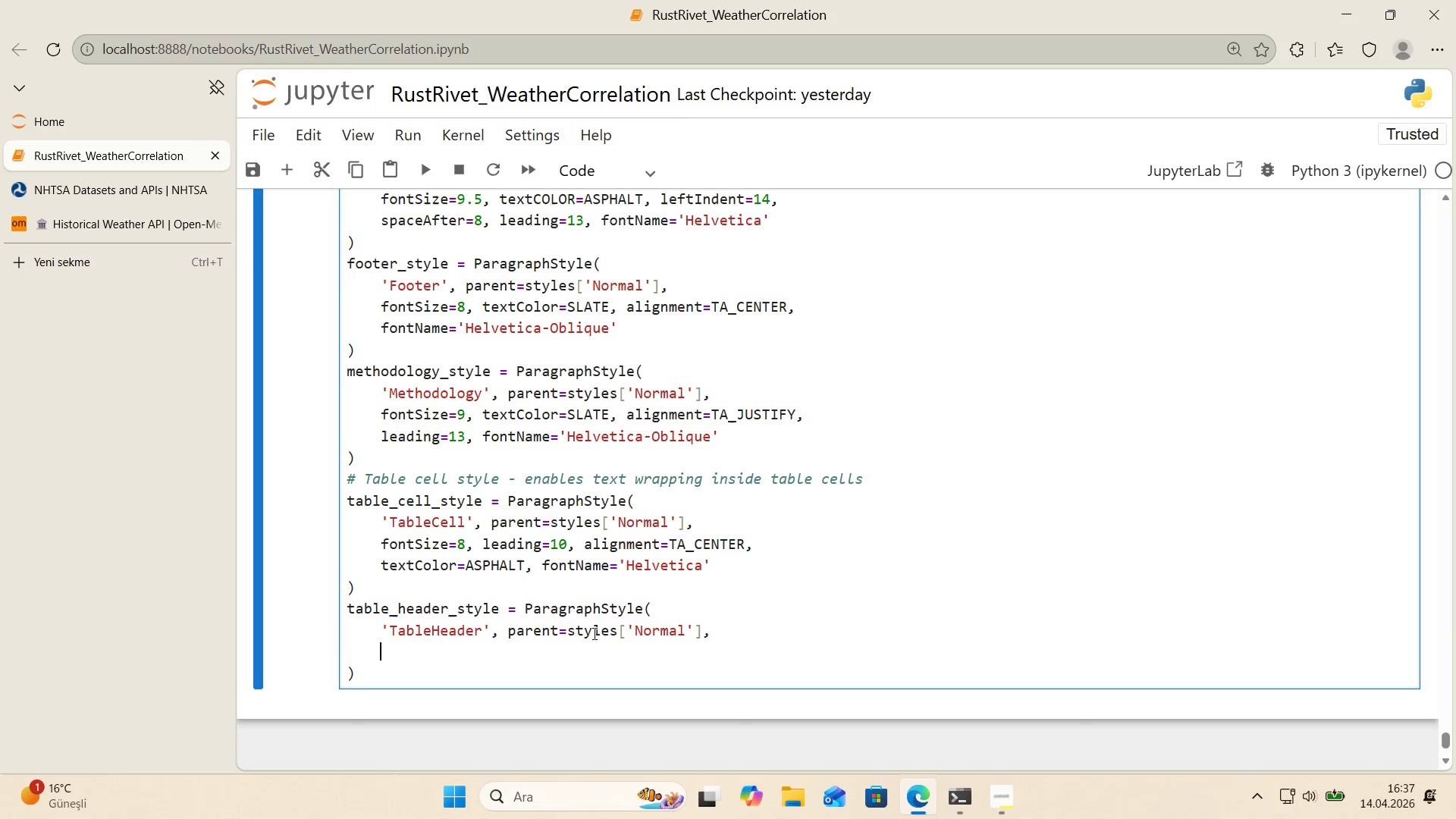 
type(fontS'ze)8, lead'ng)10, al'gnment)TA_CEENTE)
key(Backspace)
key(Backspace)
key(Backspace)
key(Backspace)
type(NTER,)
 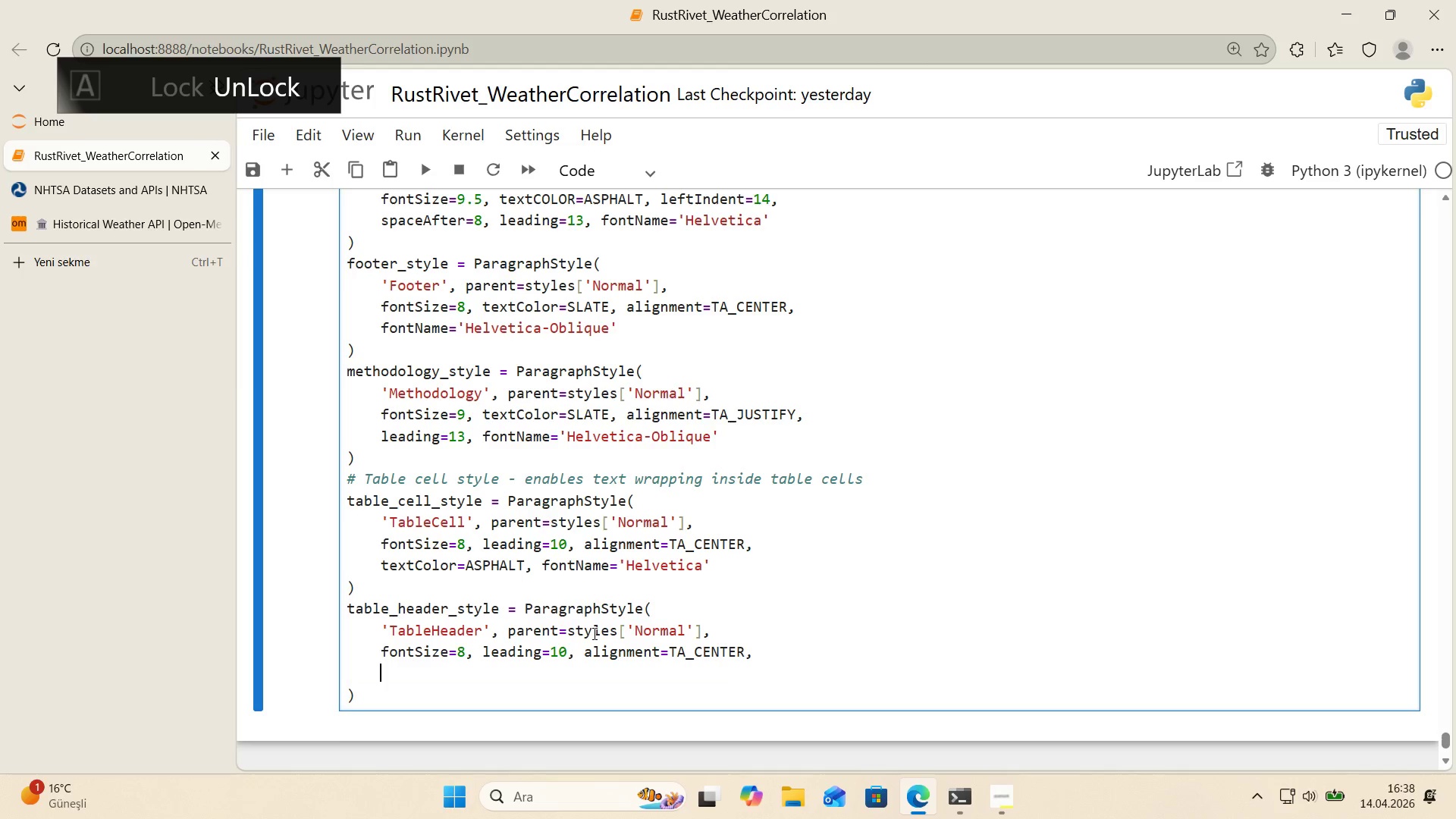 
 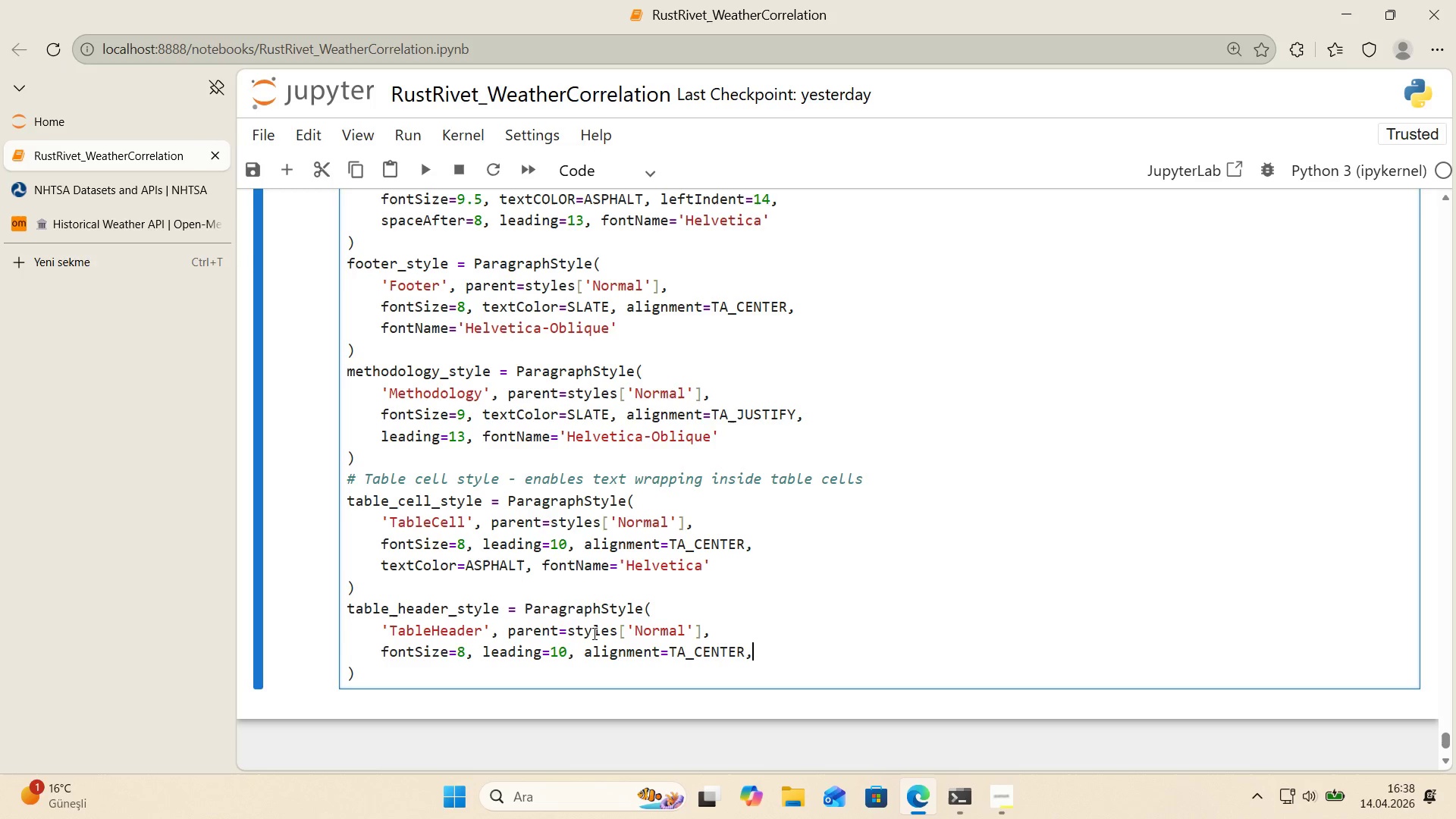 
key(Enter)
 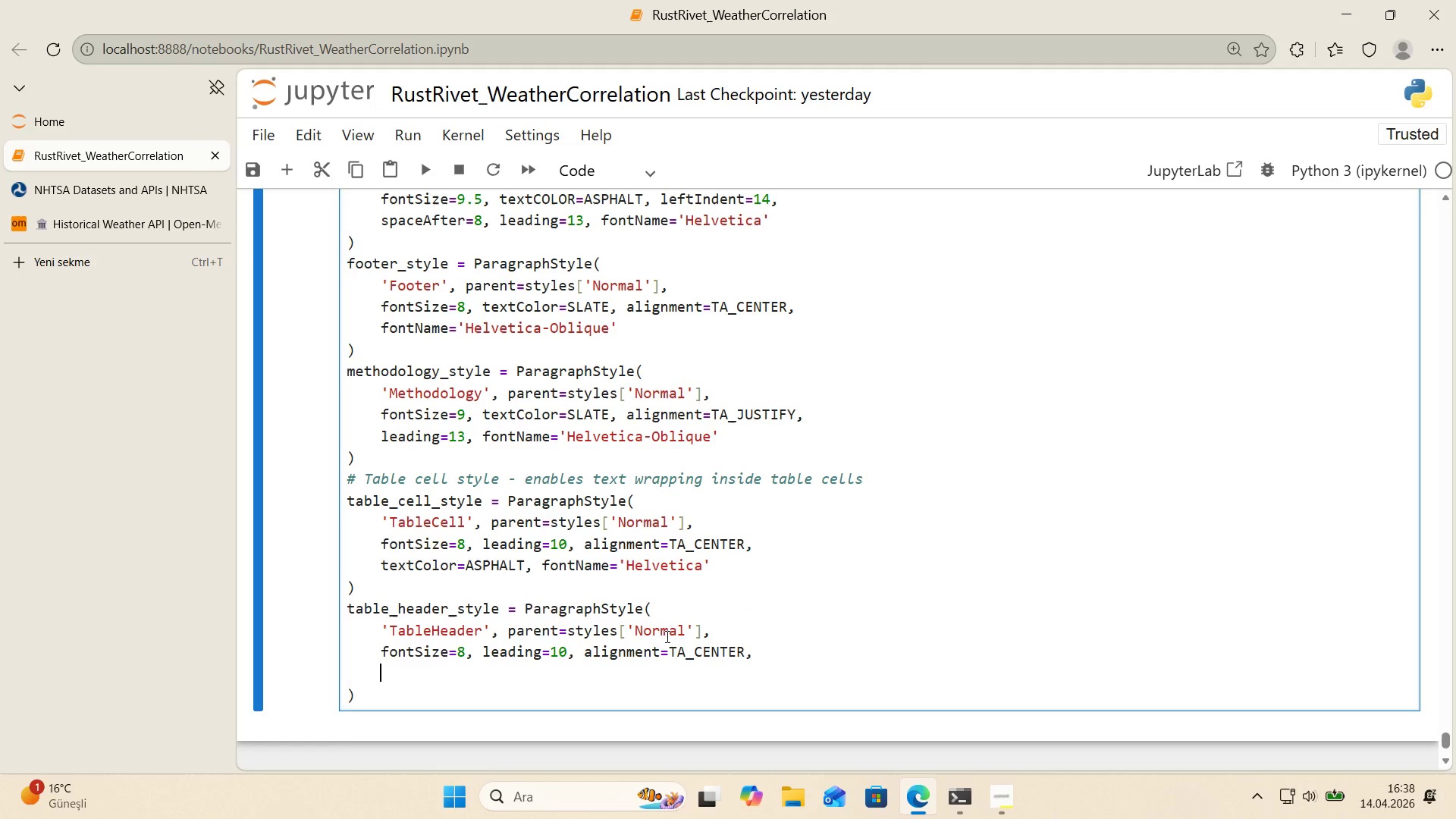 
wait(7.05)
 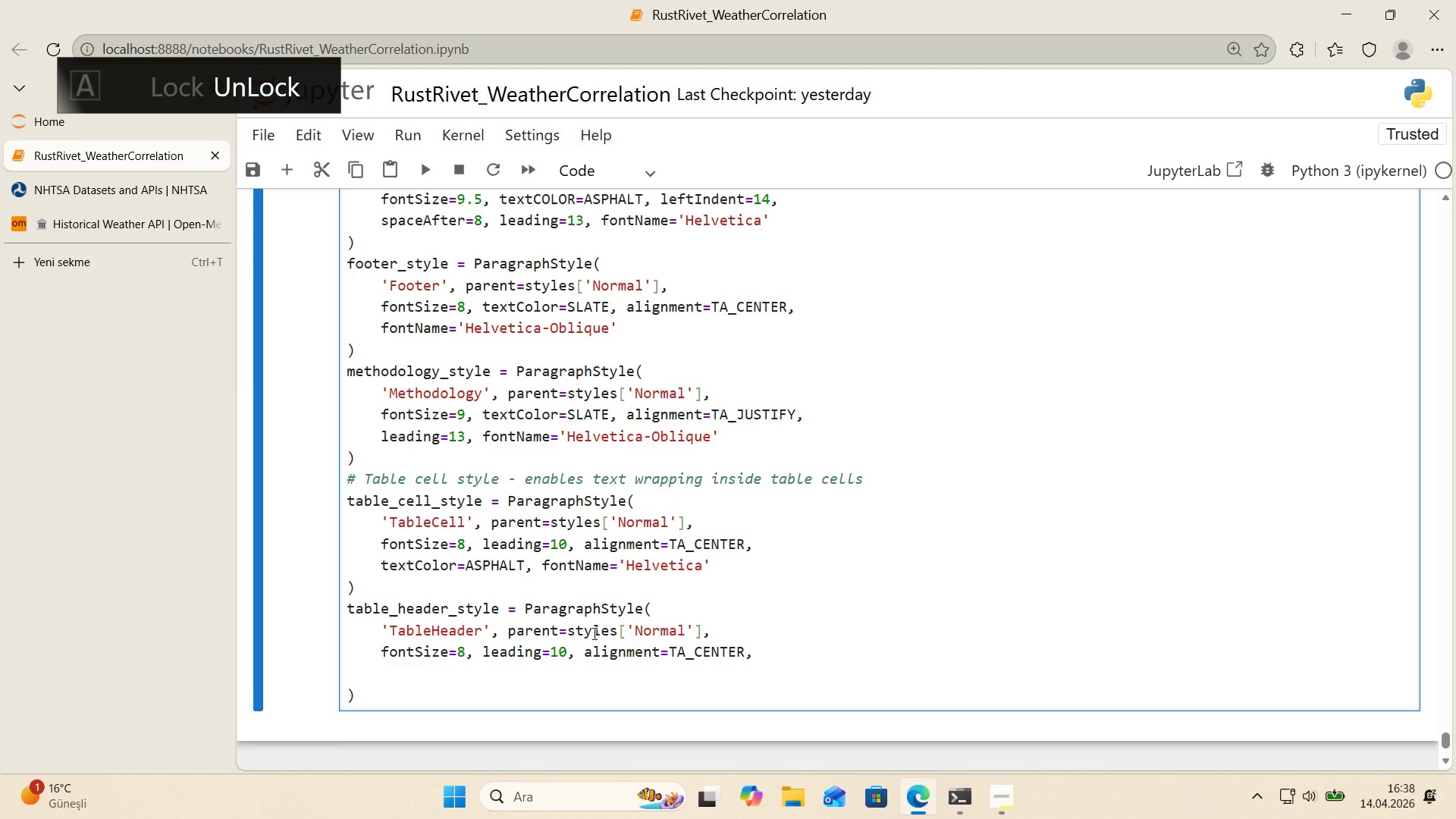 
left_click([469, 651])
 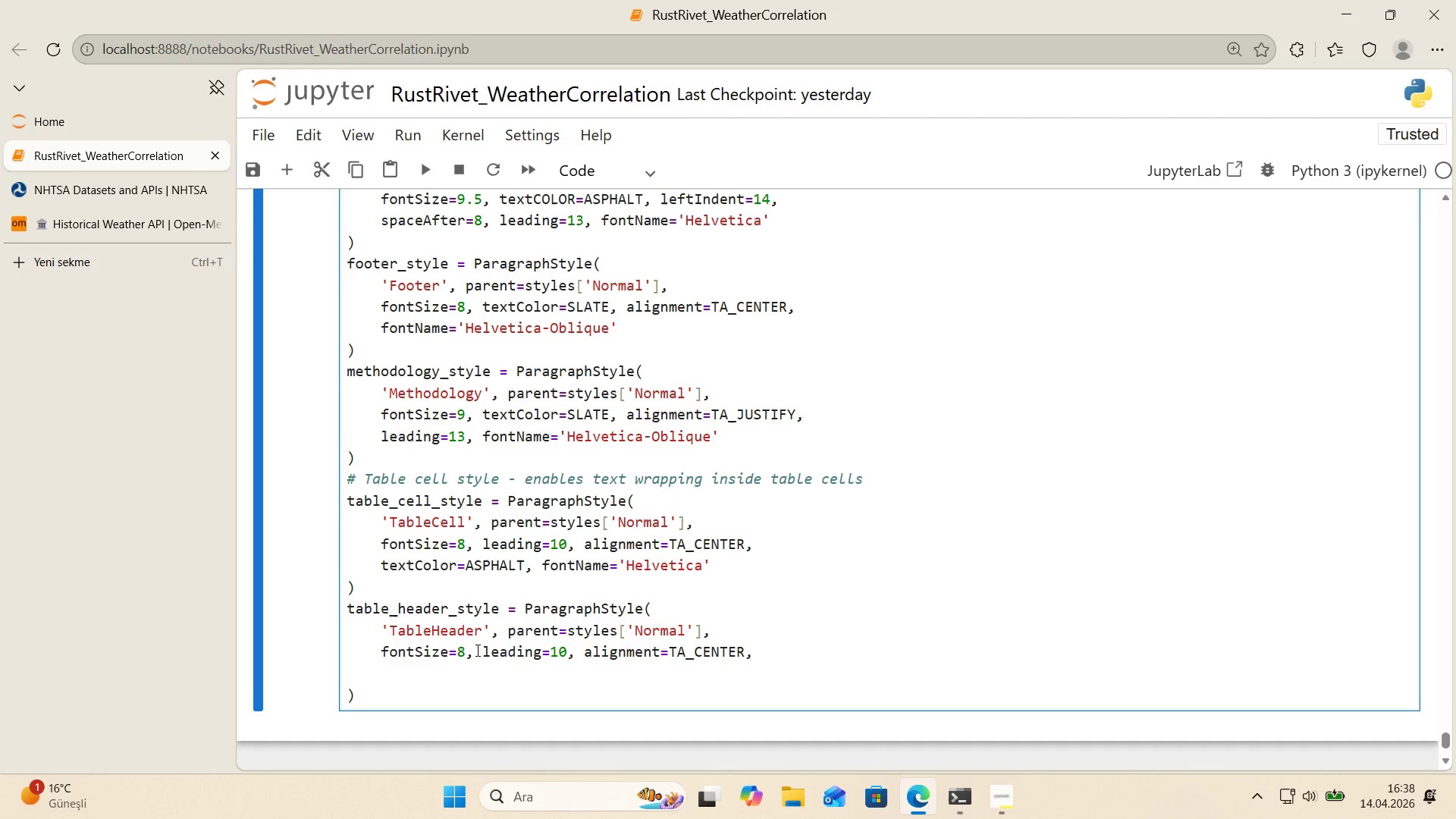 
key(Period)
 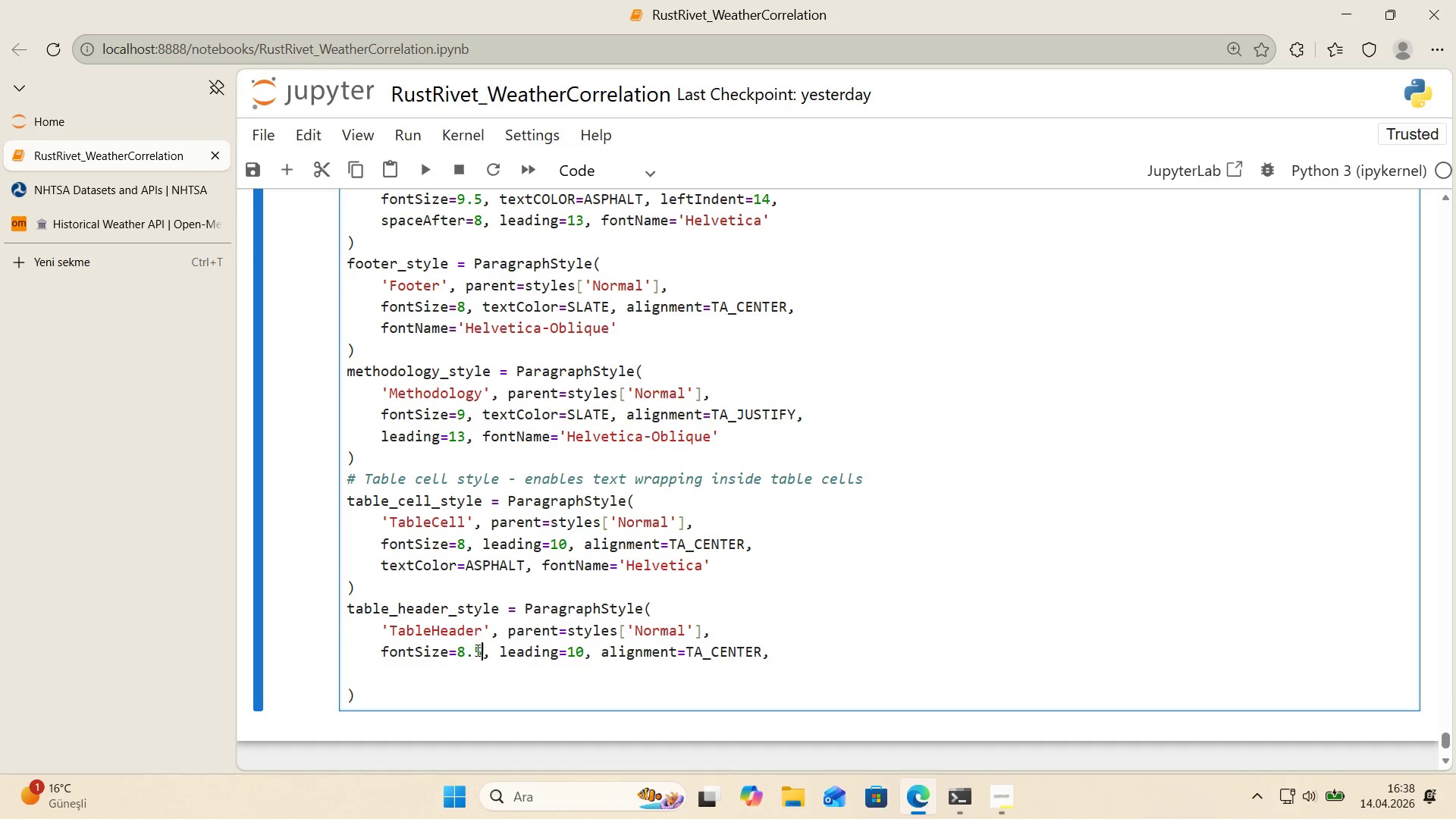 
key(Numpad5)
 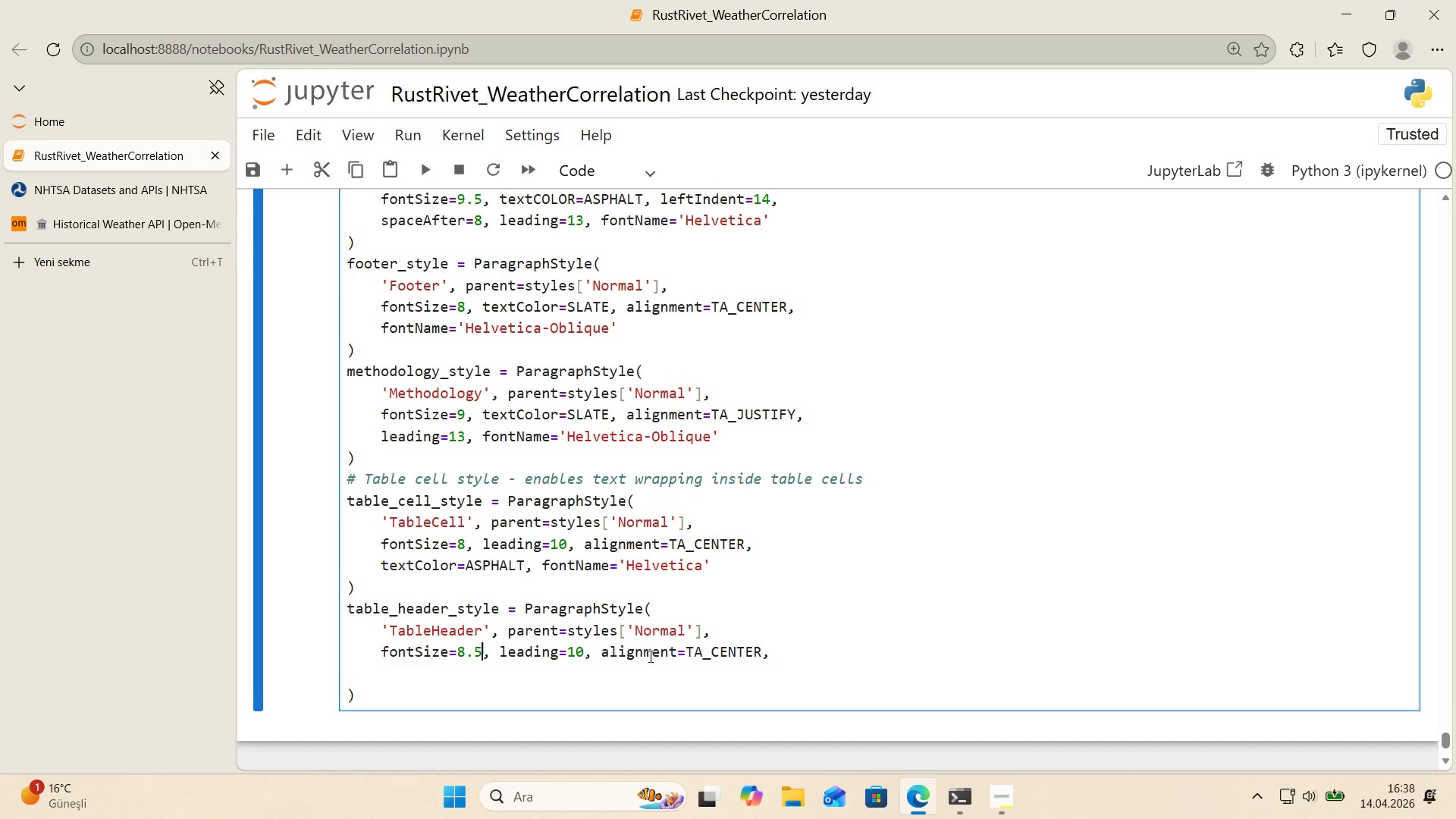 
double_click([803, 647])
 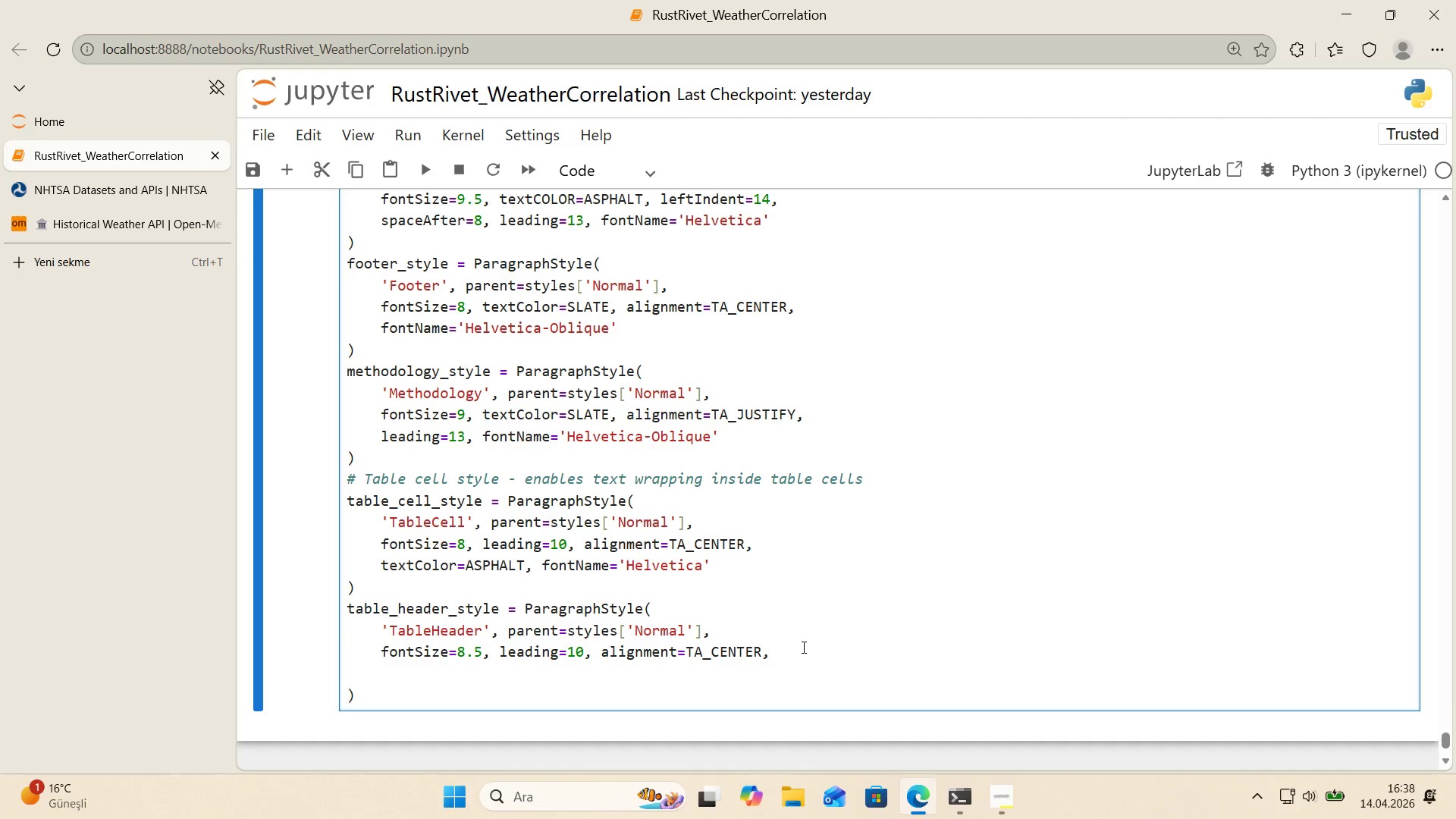 
key(Enter)
 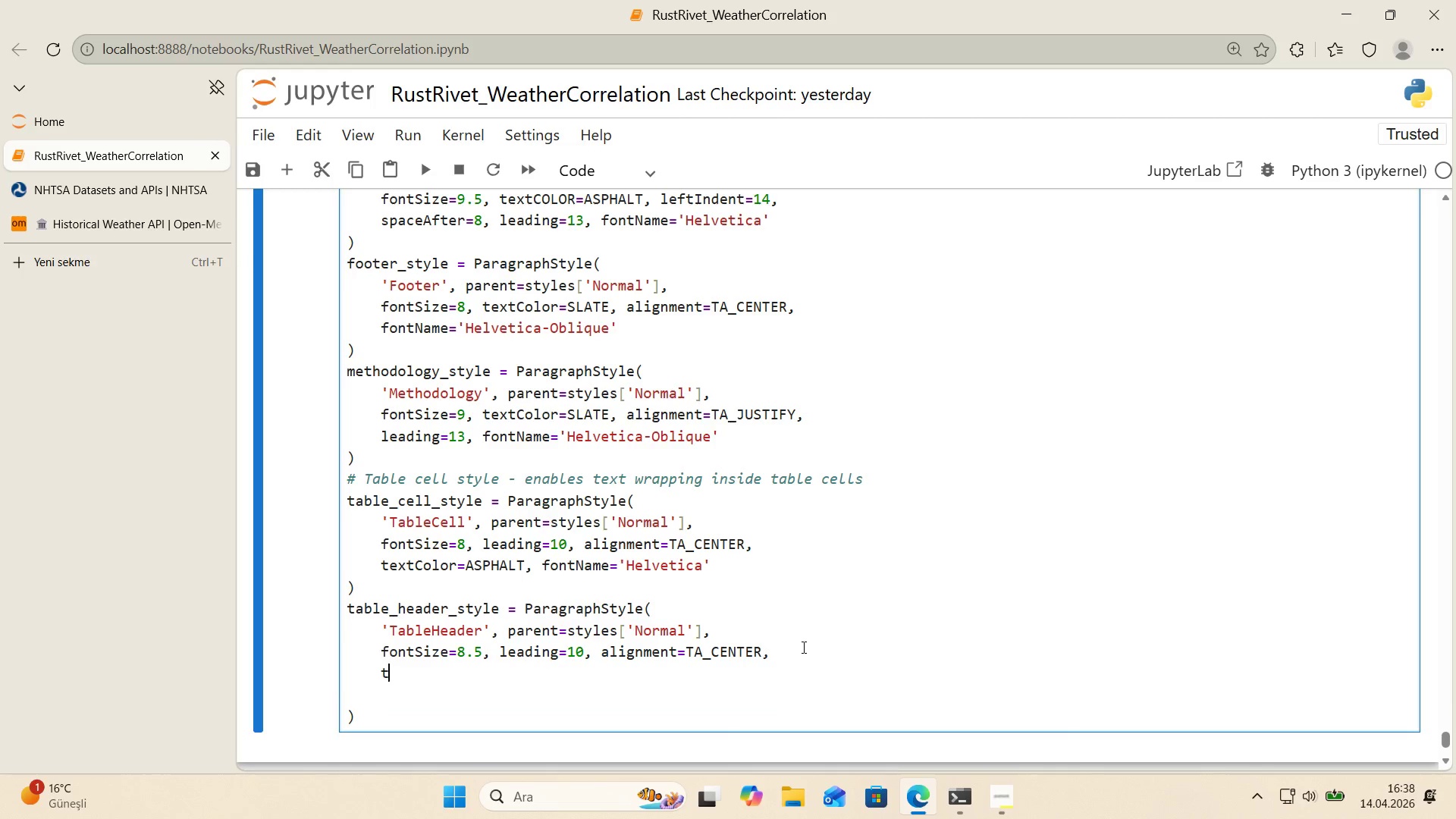 
type(textCO)
key(Backspace)
type(olor)colors.wh'te, fontna)
key(Backspace)
key(Backspace)
type(Name)@@)
 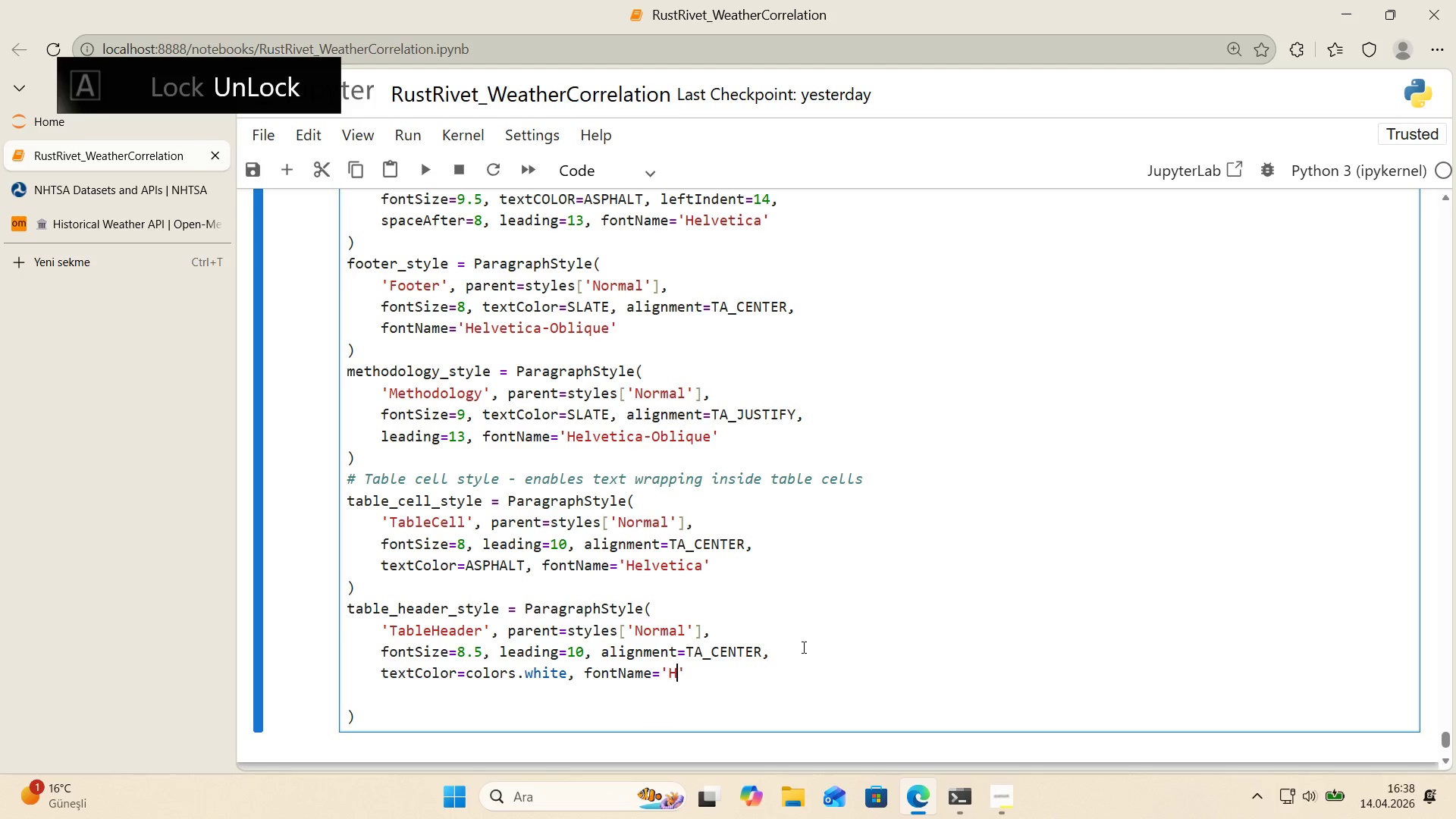 
 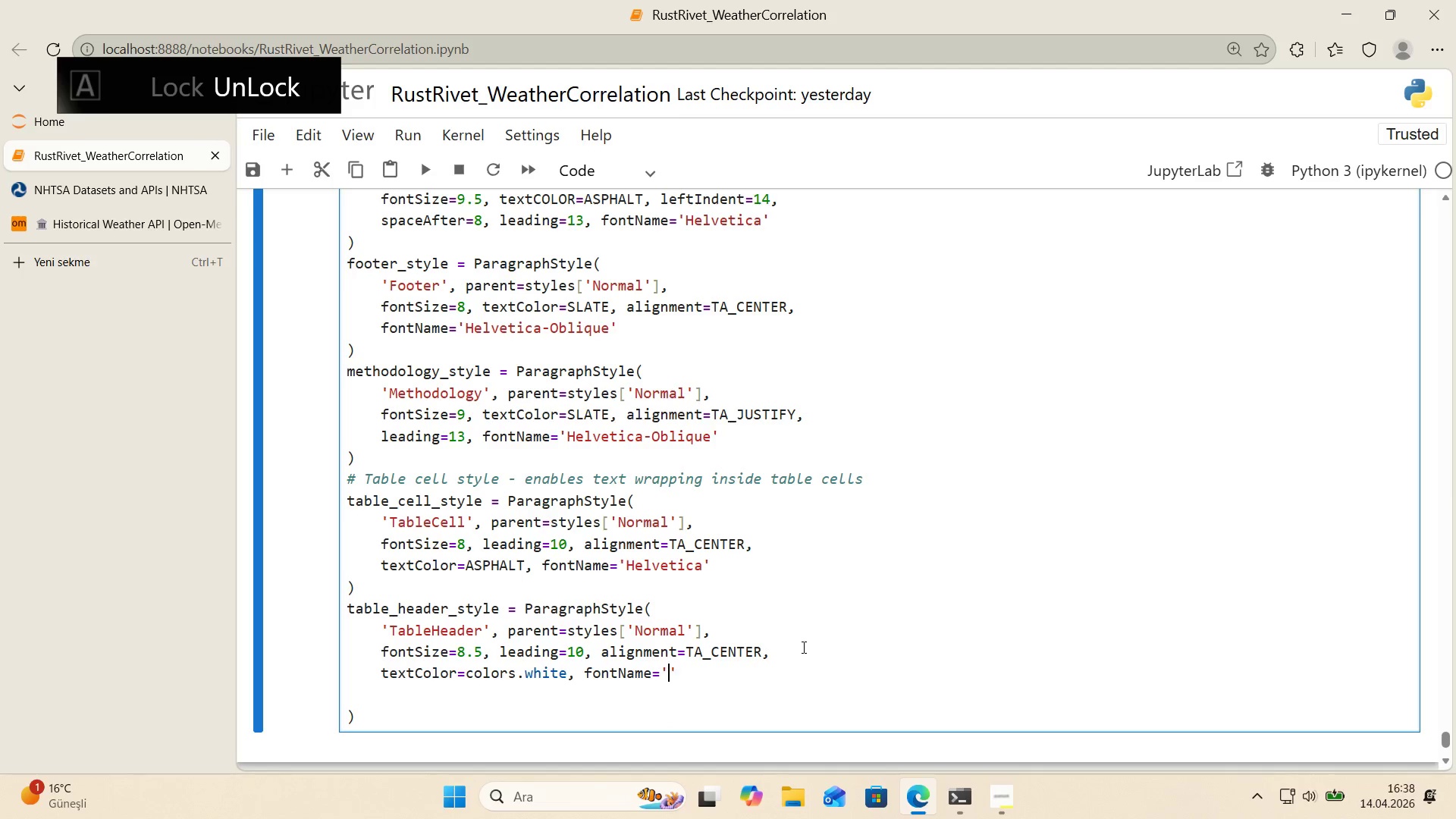 
key(ArrowLeft)
 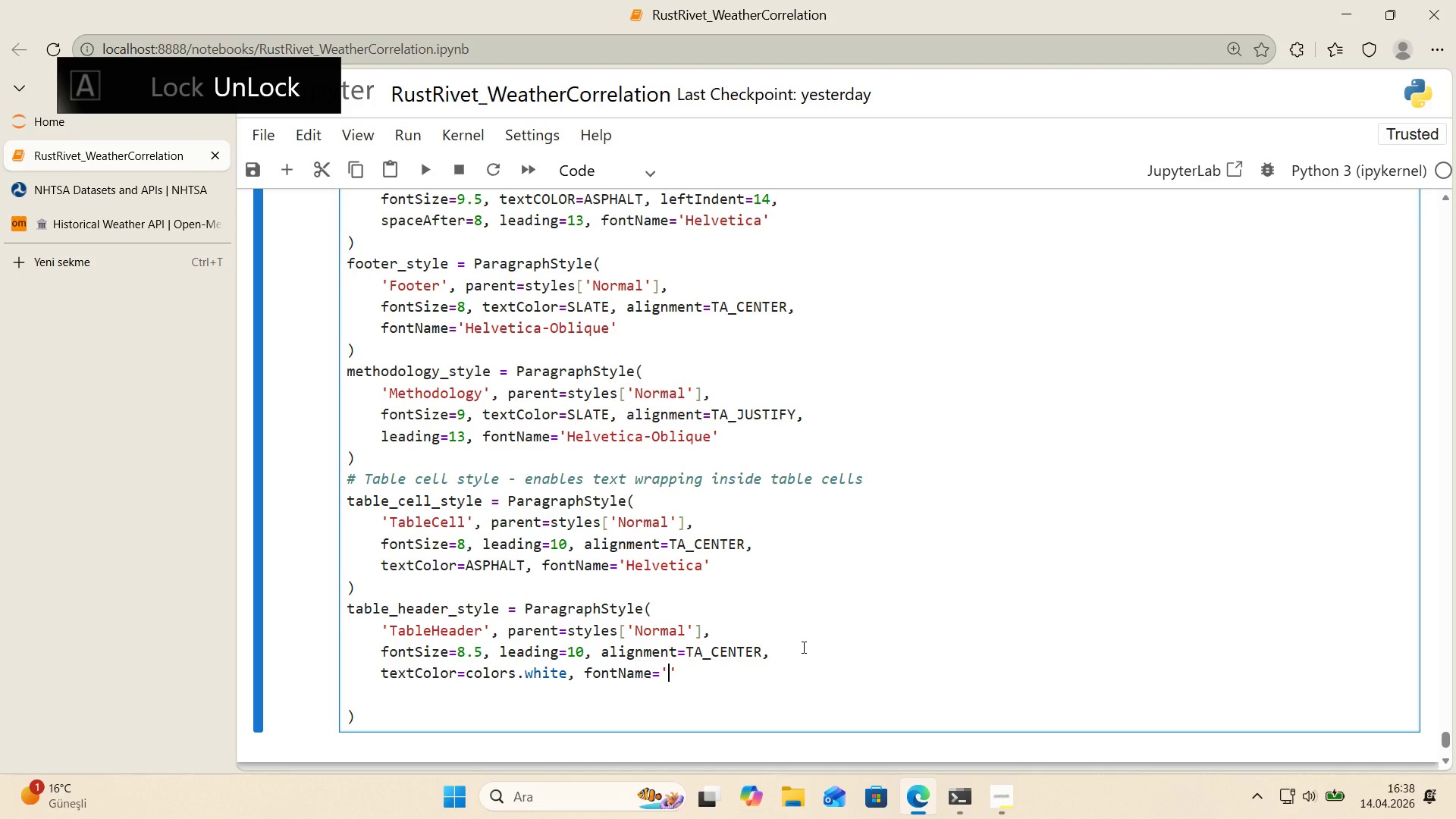 
type(Helvet'ca-Bold)
 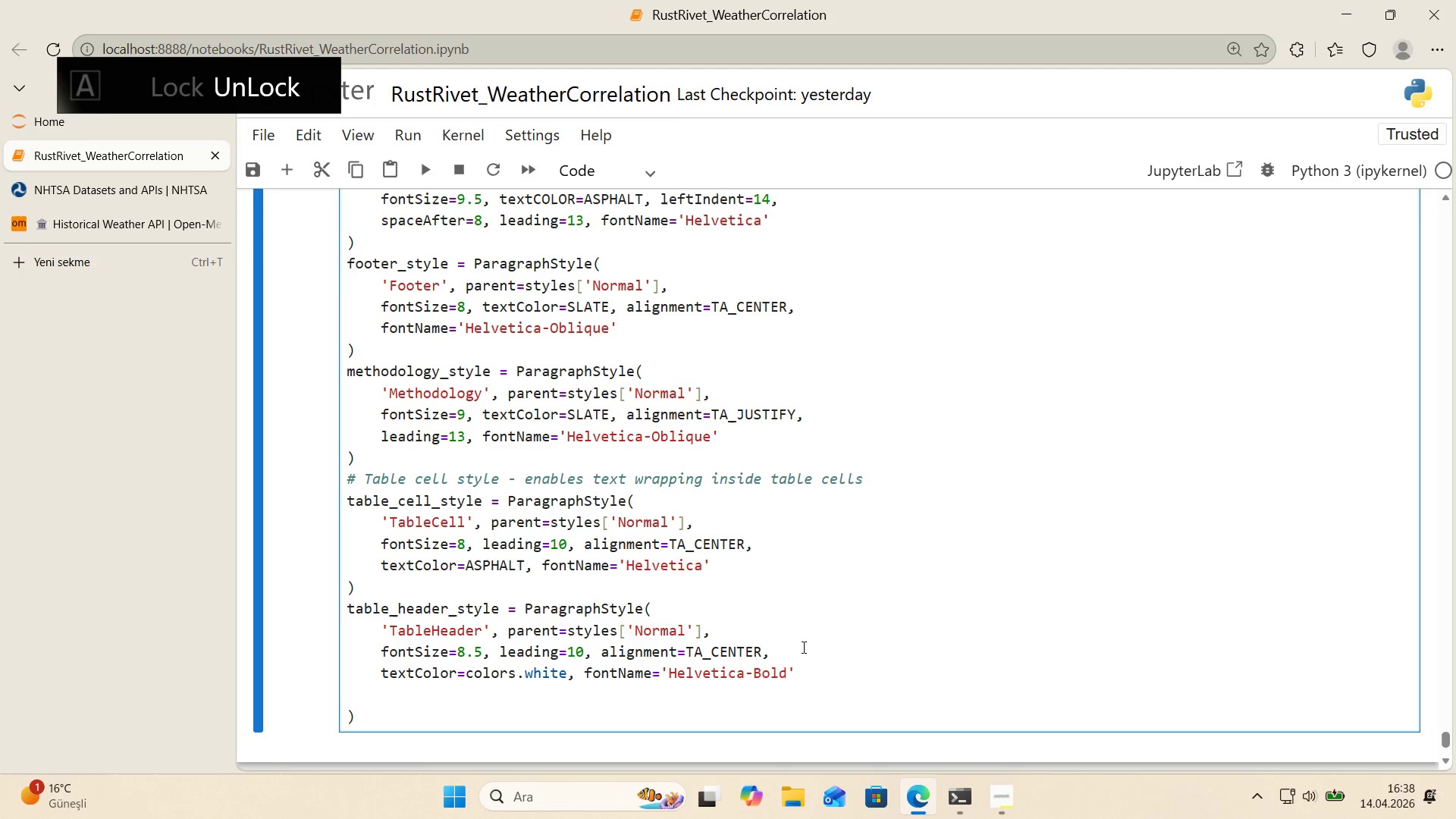 
key(ArrowDown)
 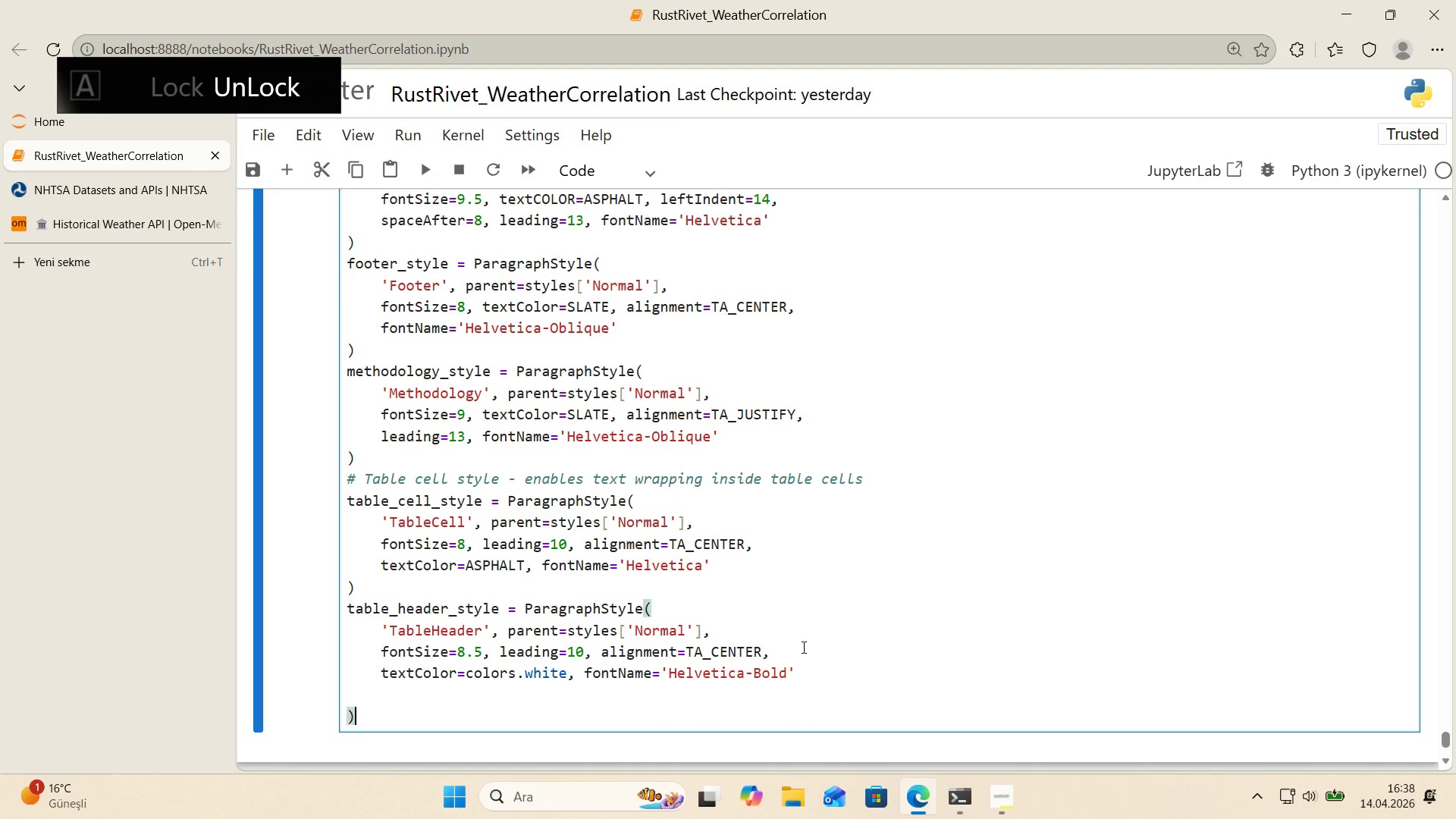 
key(ArrowDown)
 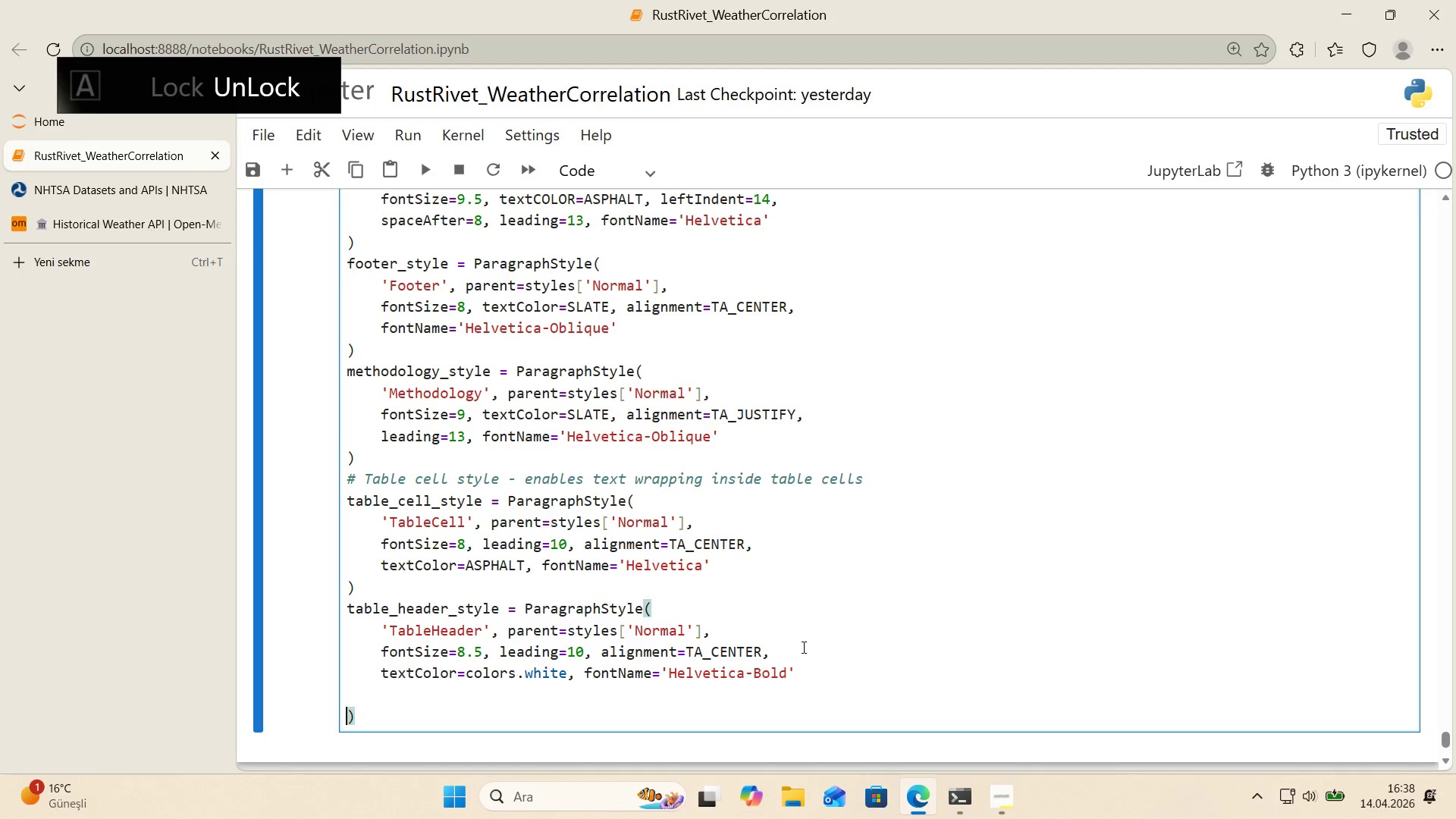 
key(ArrowLeft)
 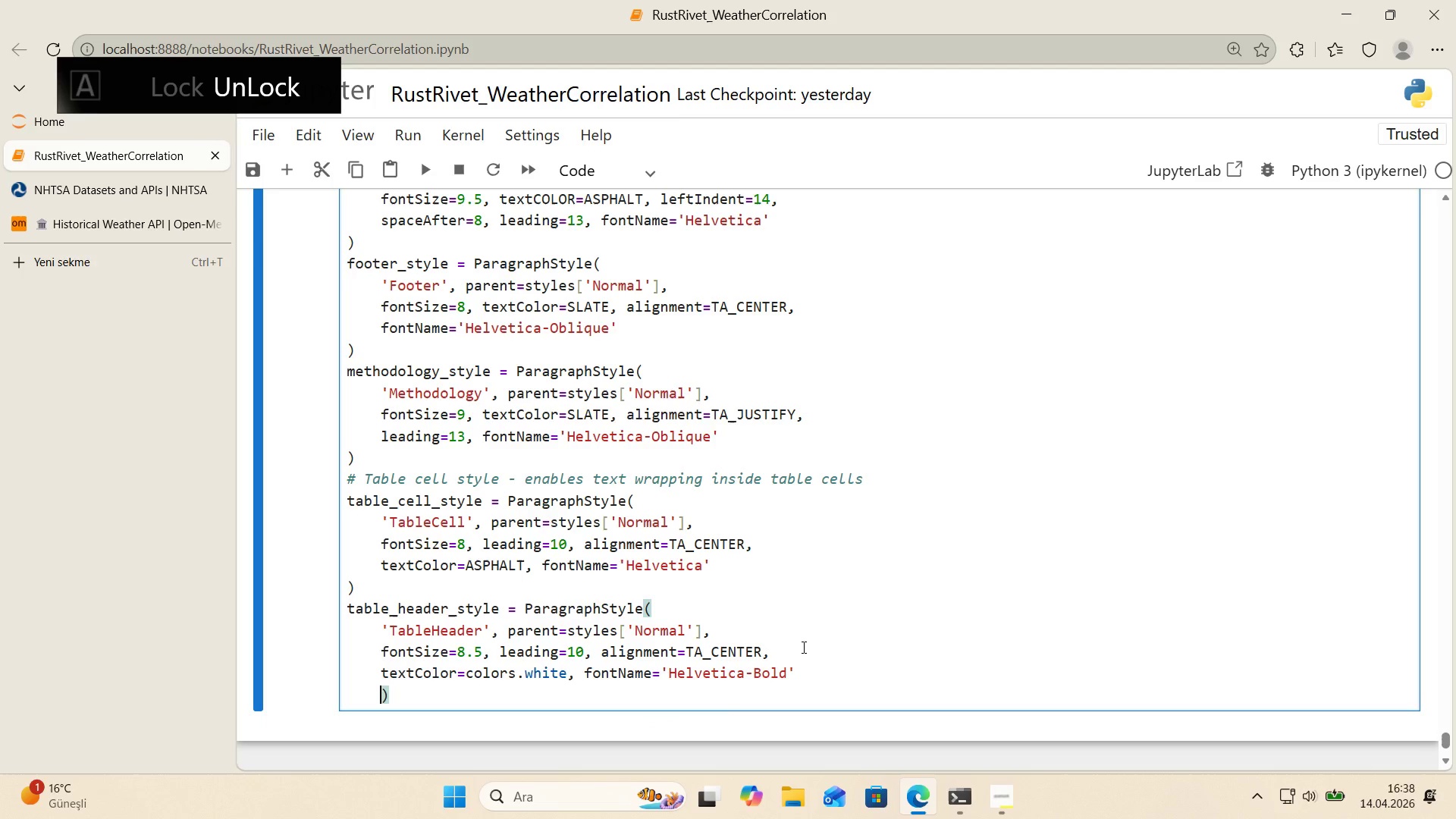 
key(Backspace)
 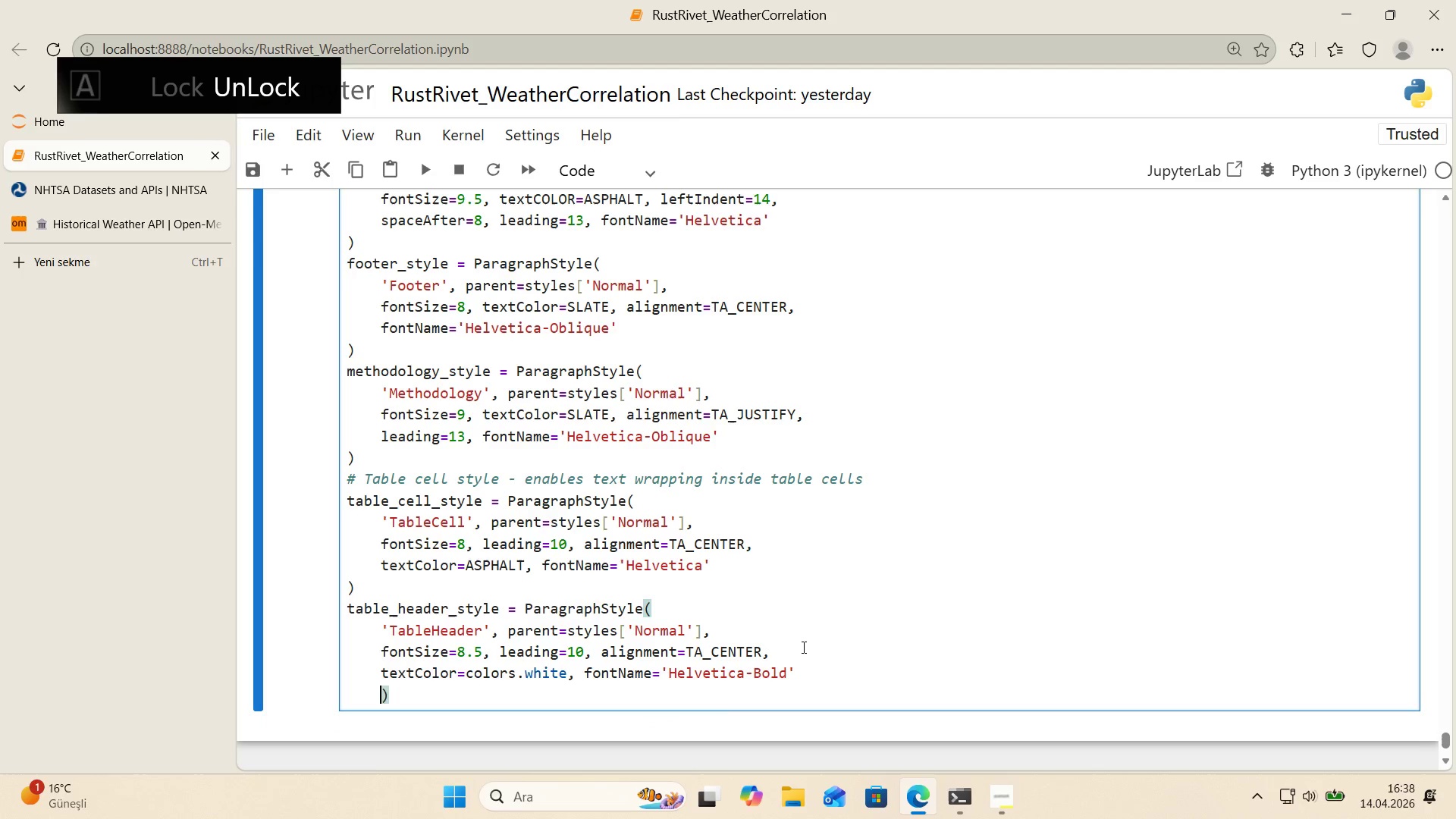 
key(Backspace)
 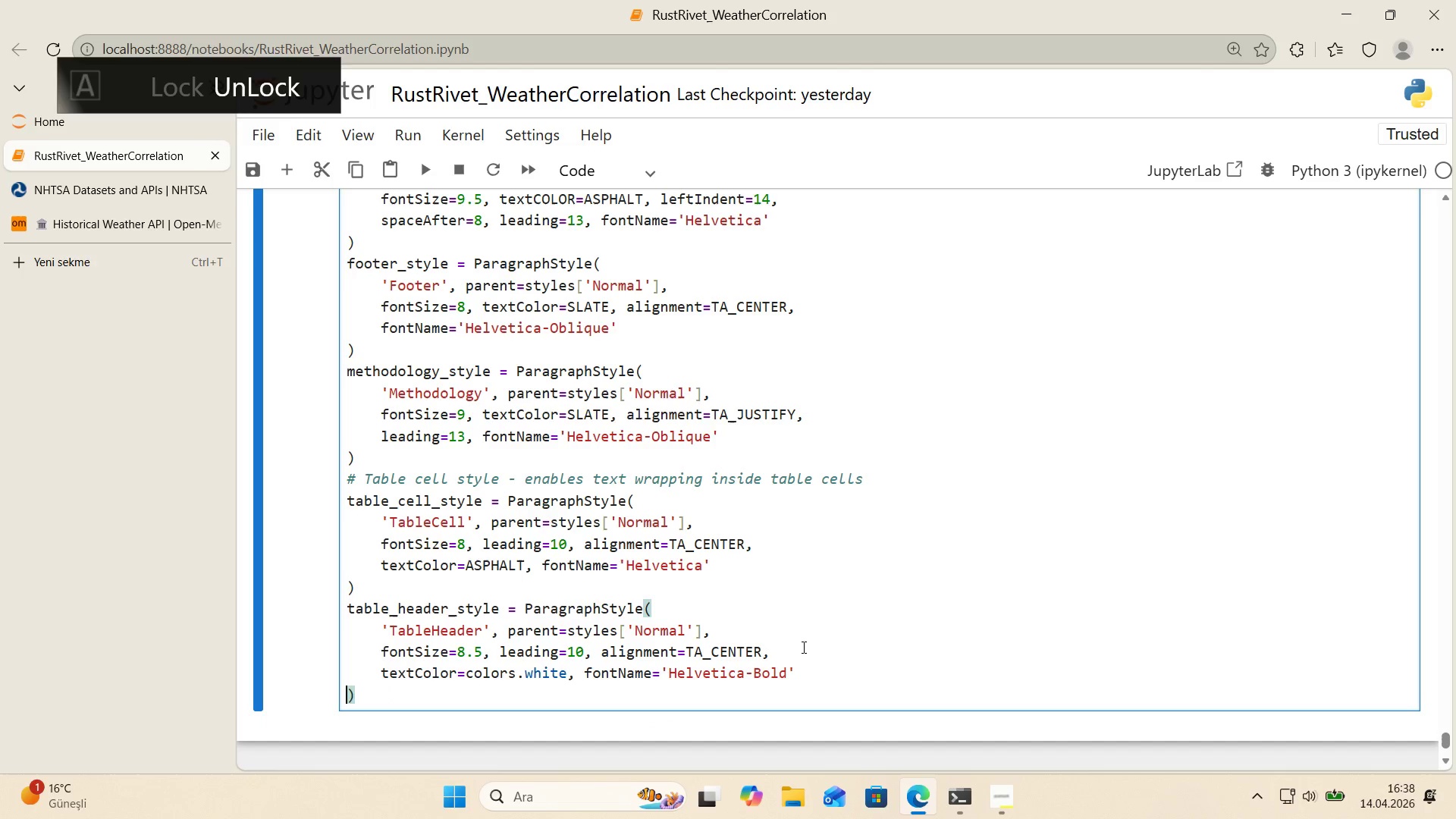 
key(ArrowRight)
 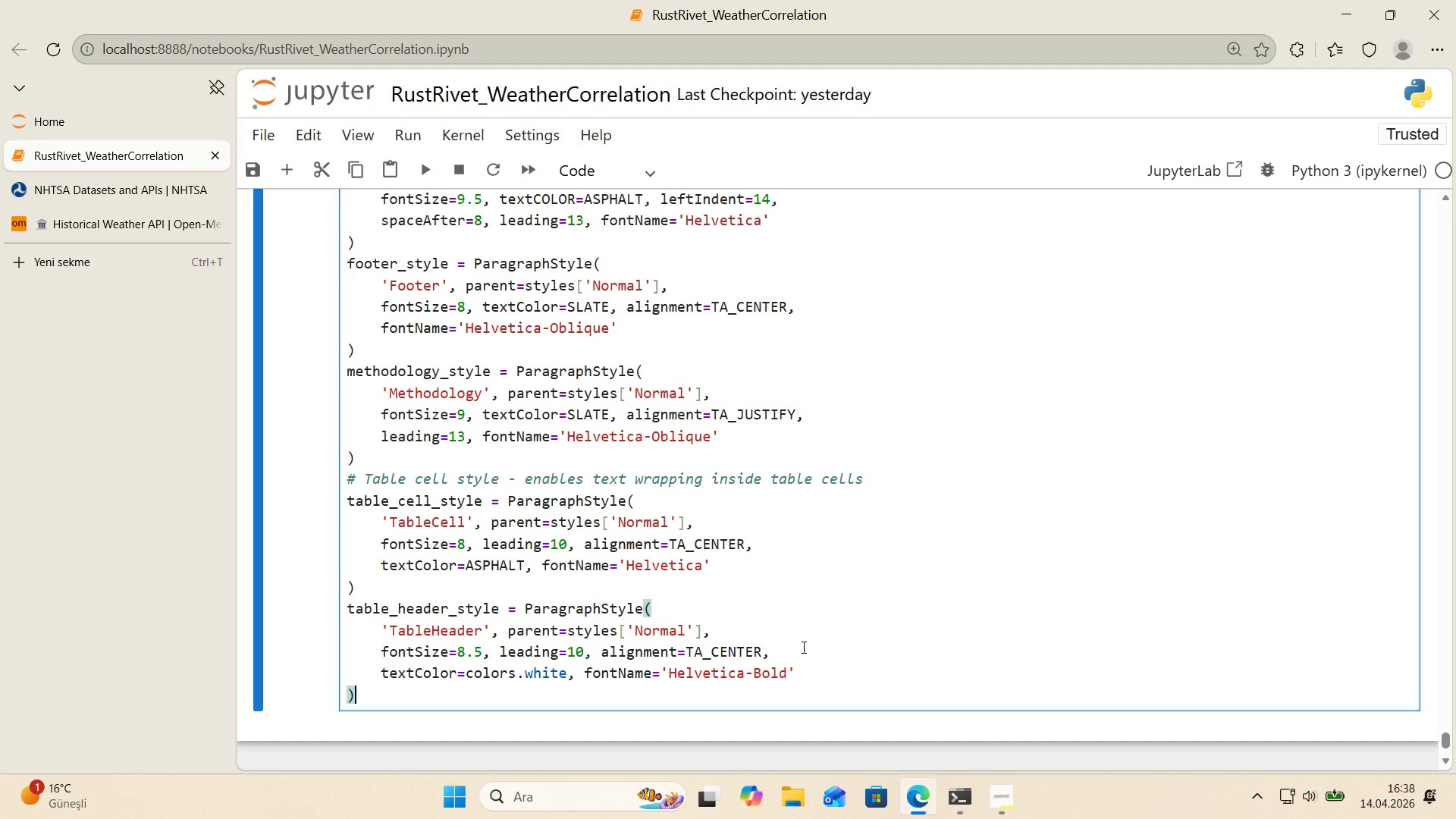 
key(Enter)
 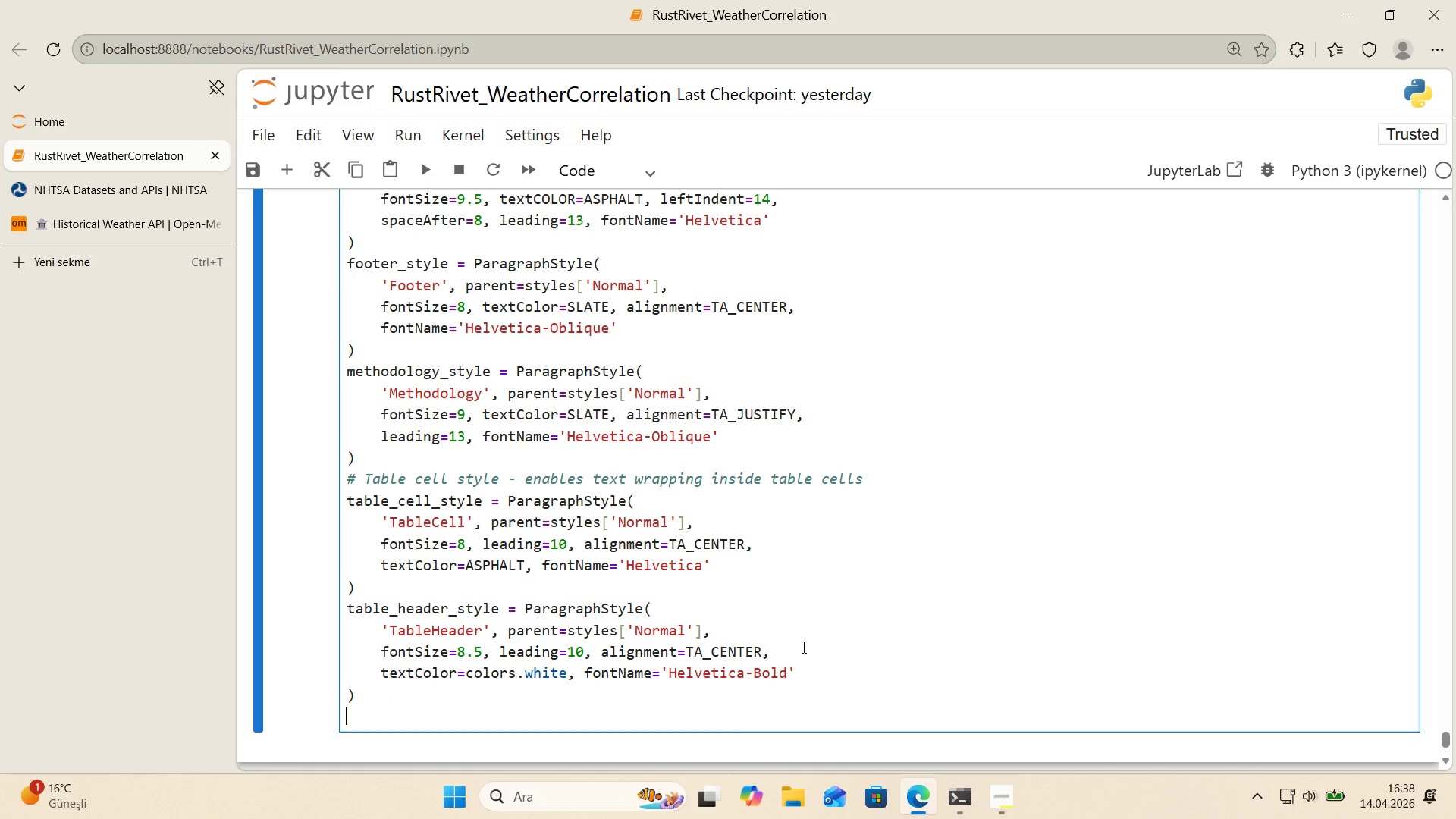 
key(Enter)
 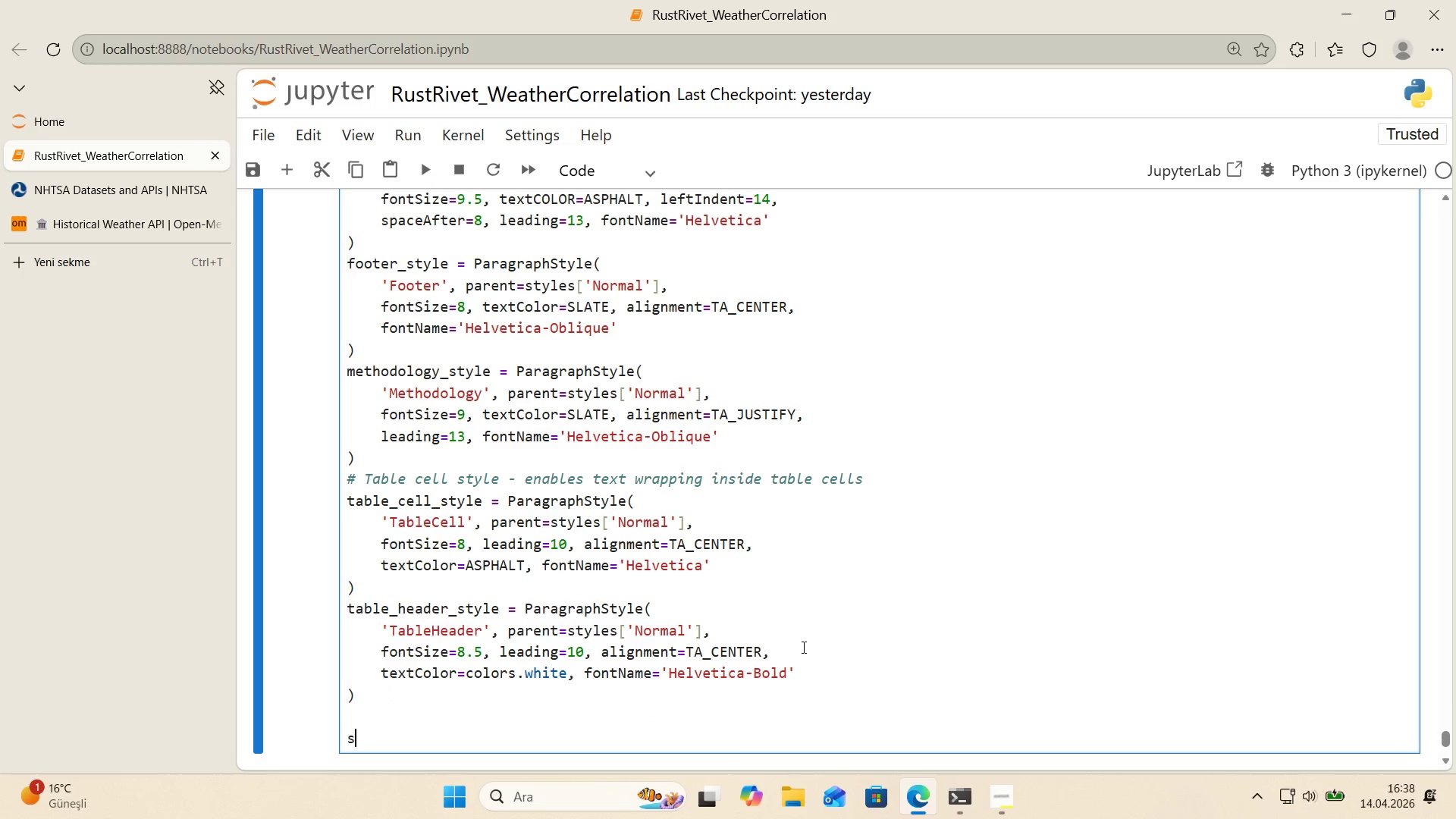 
type(story)
 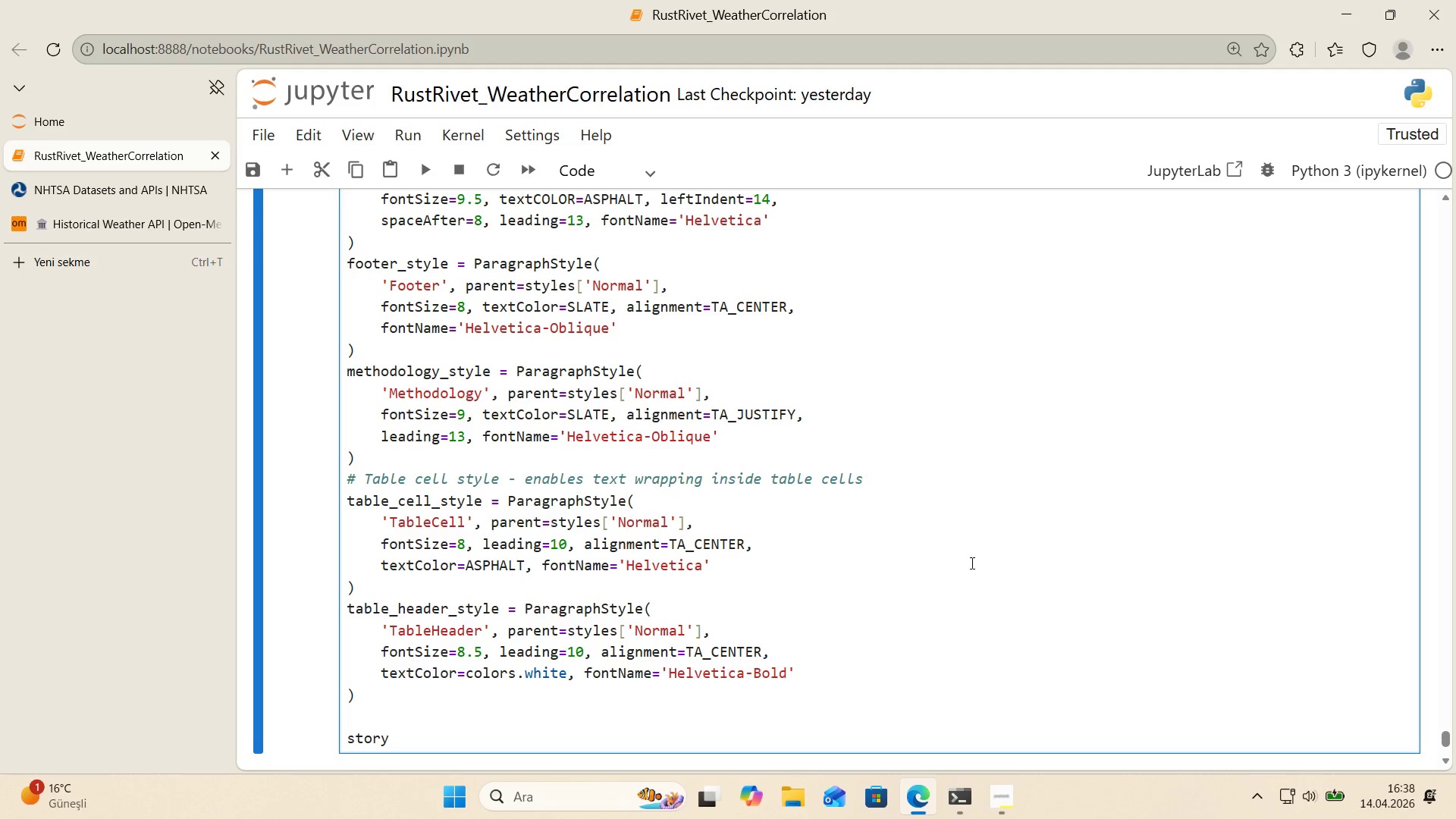 
key(Space)
 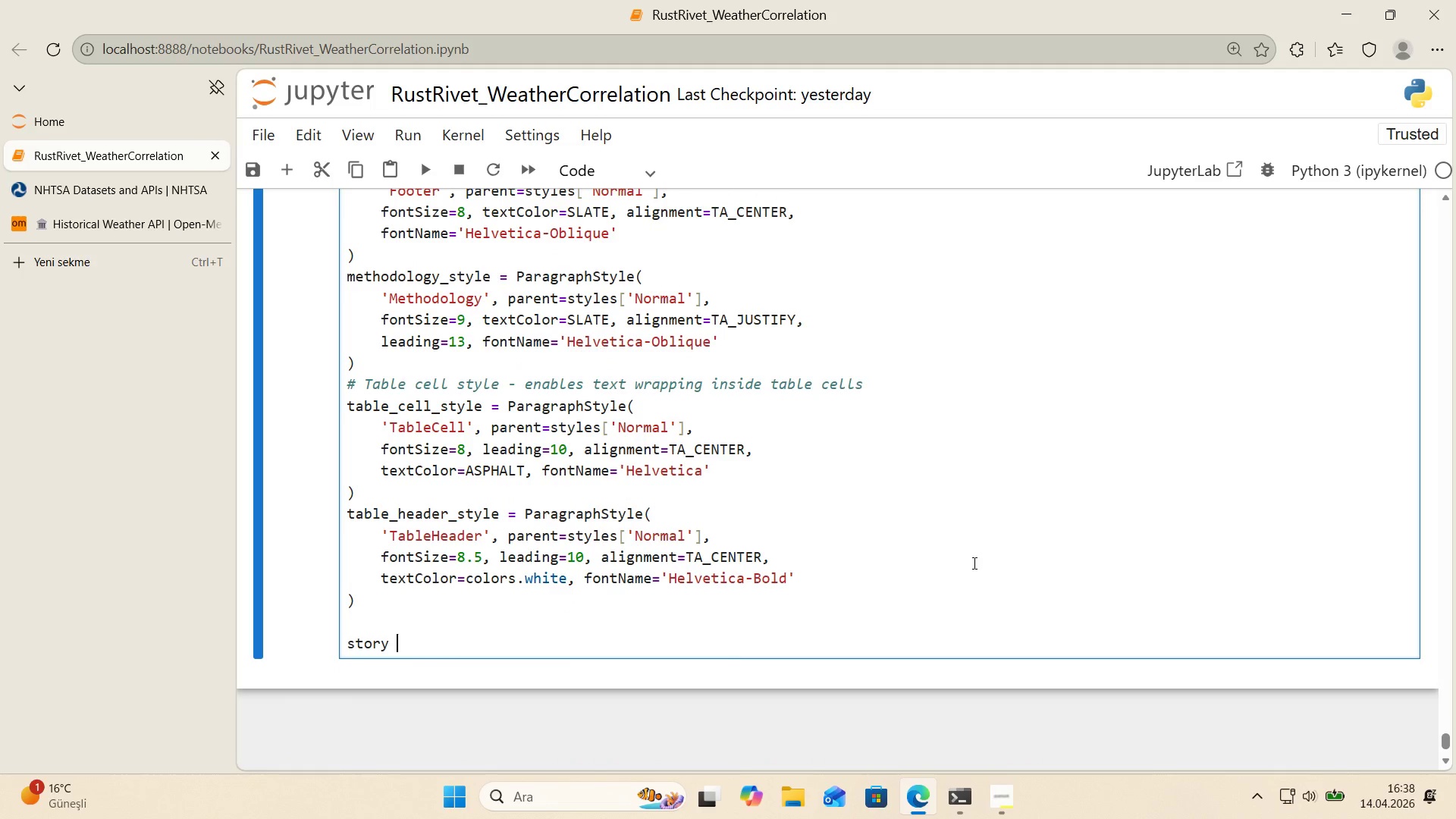 
scroll: coordinate [973, 563], scroll_direction: down, amount: 1.0
 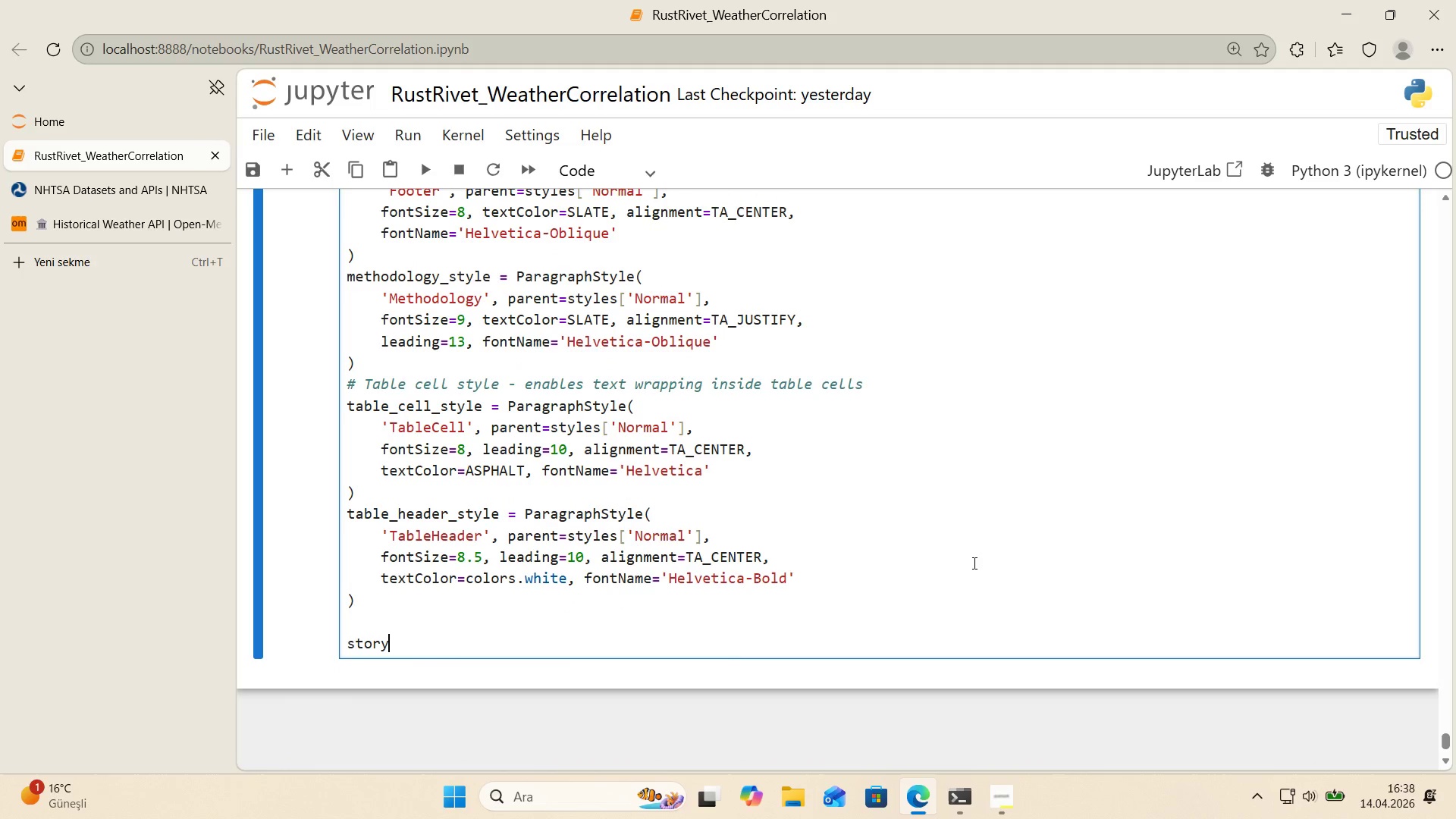 
key(Shift+0)
 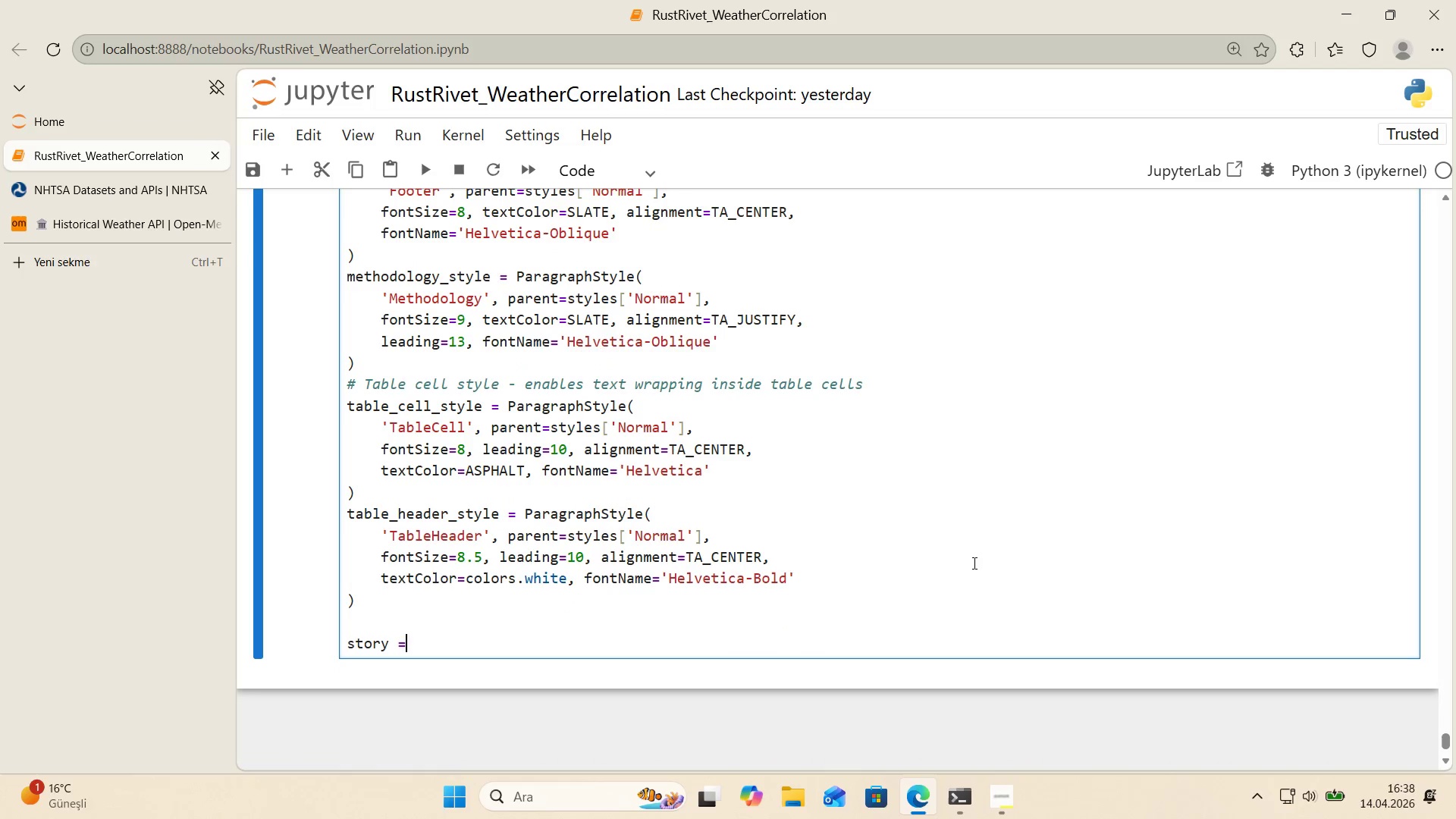 
key(Space)
 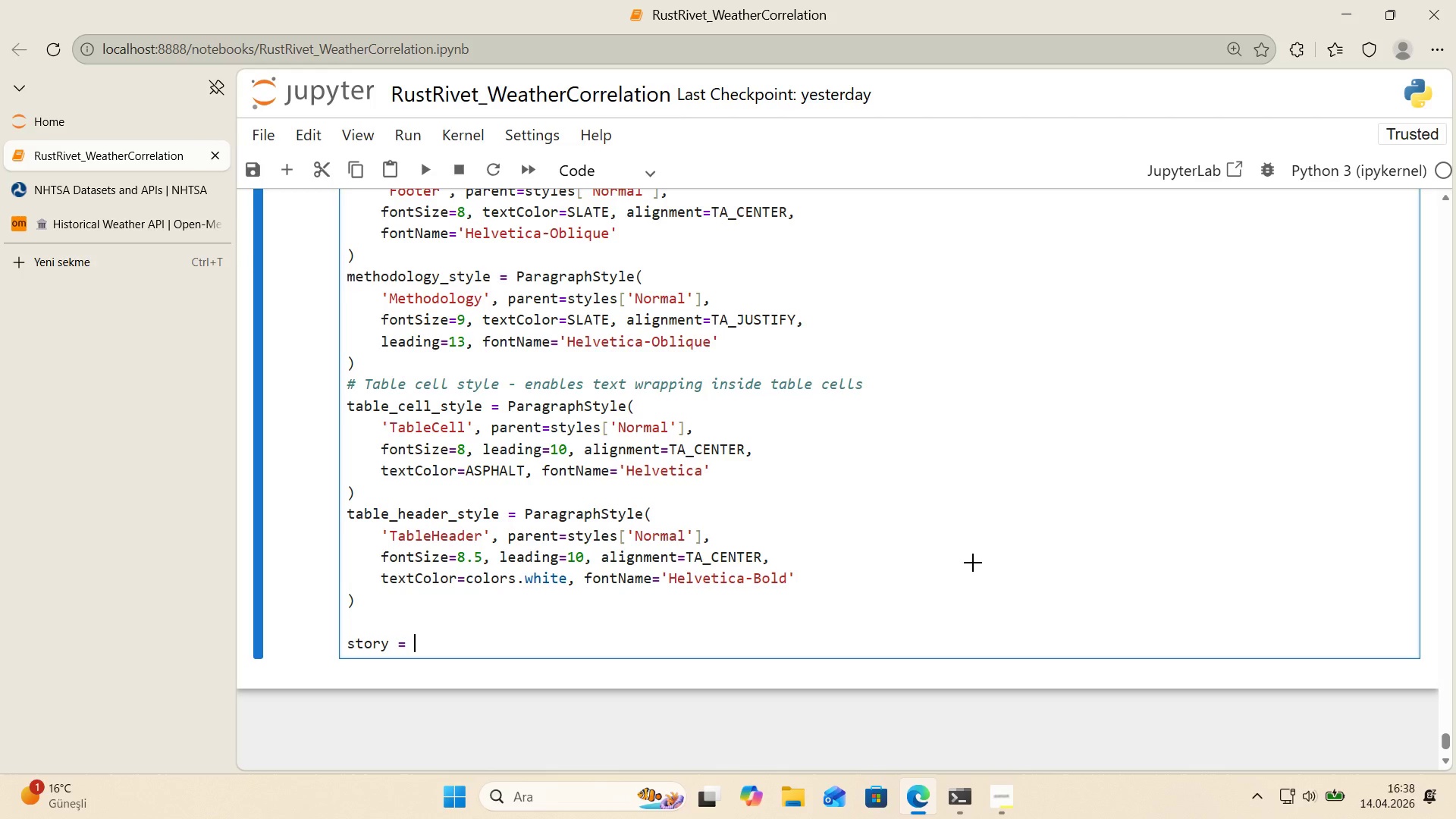 
key(Alt+Control+8)
 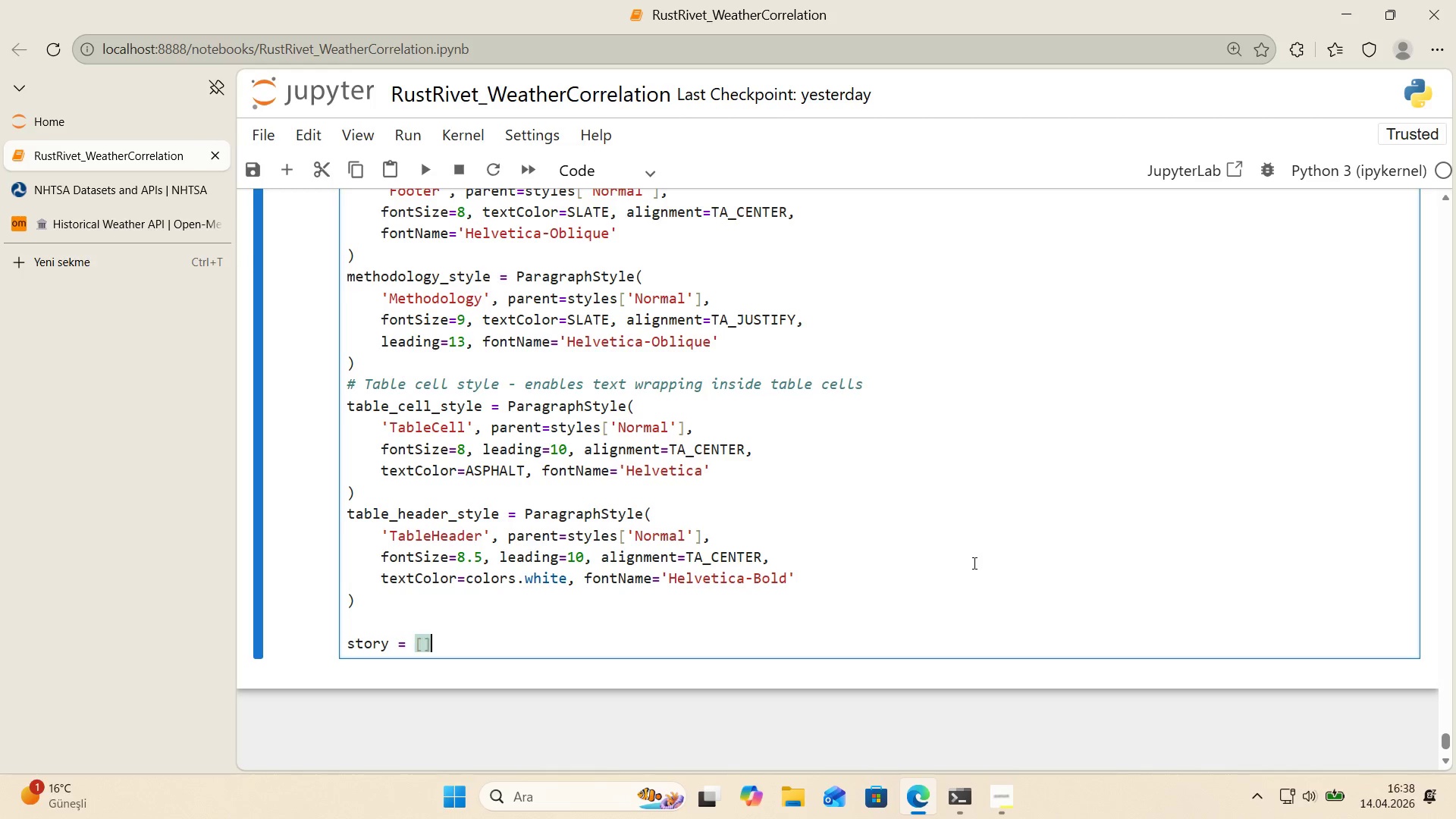 
key(Alt+Control+9)
 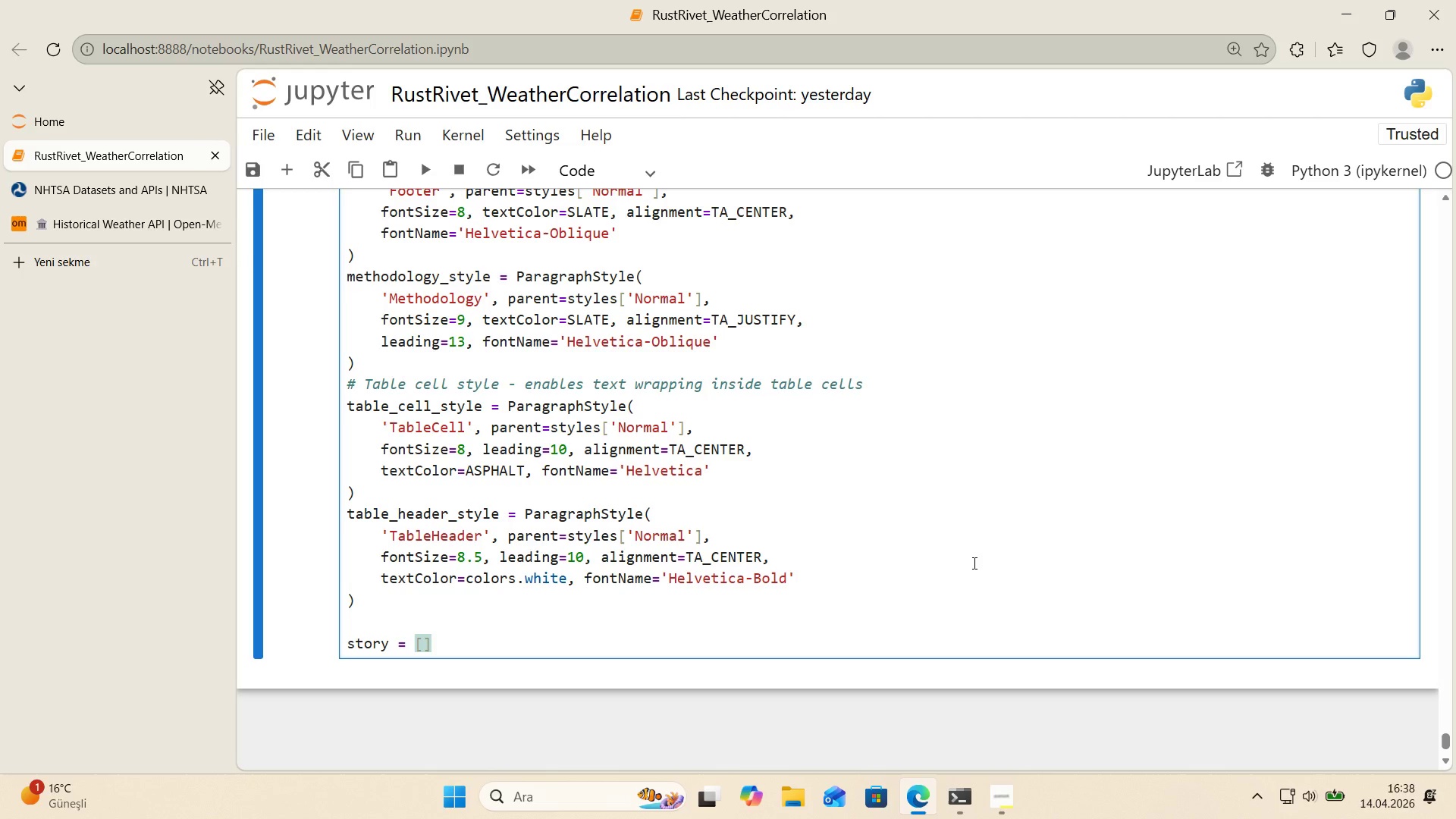 
key(Enter)
 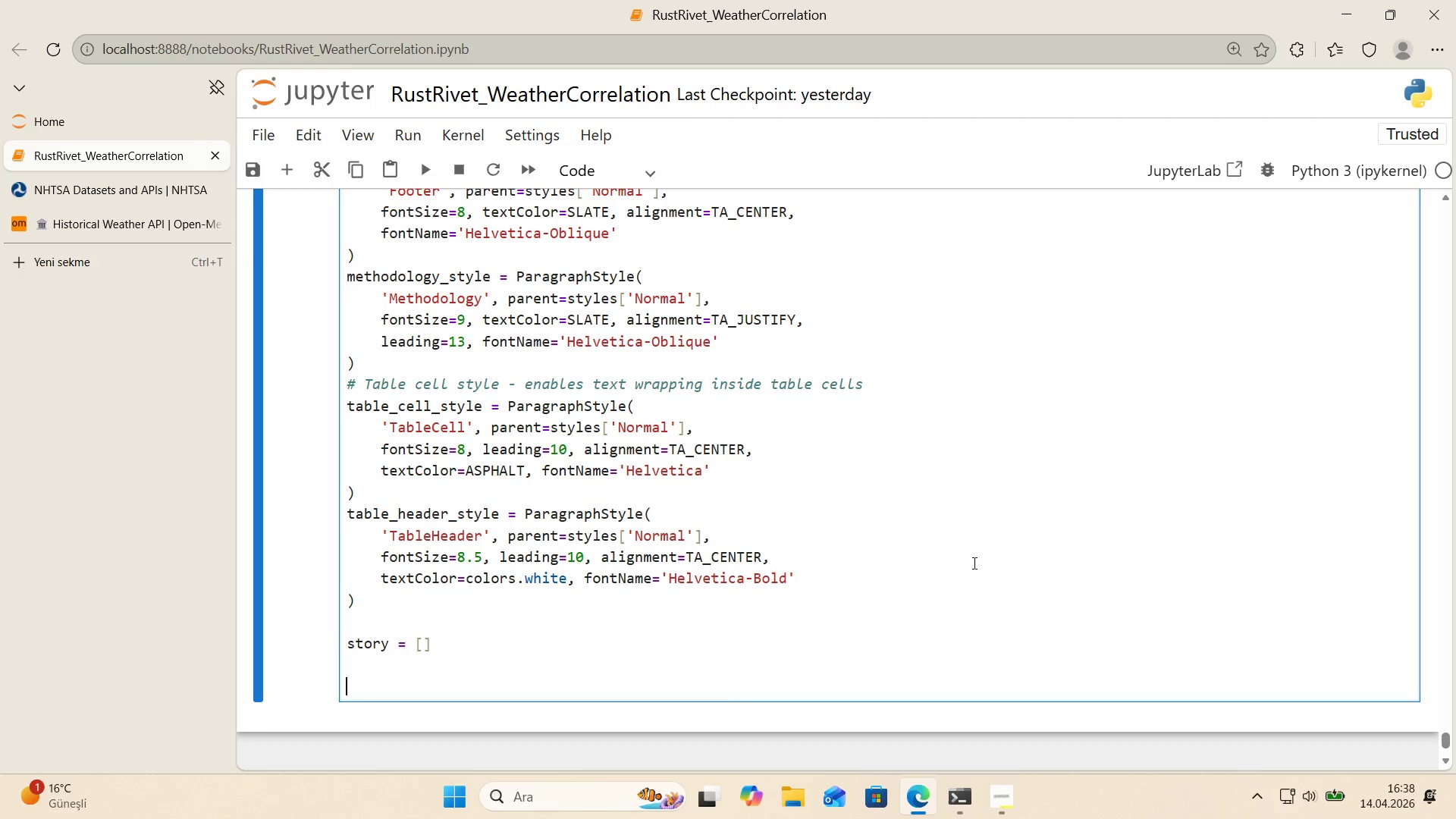 
key(Enter)
 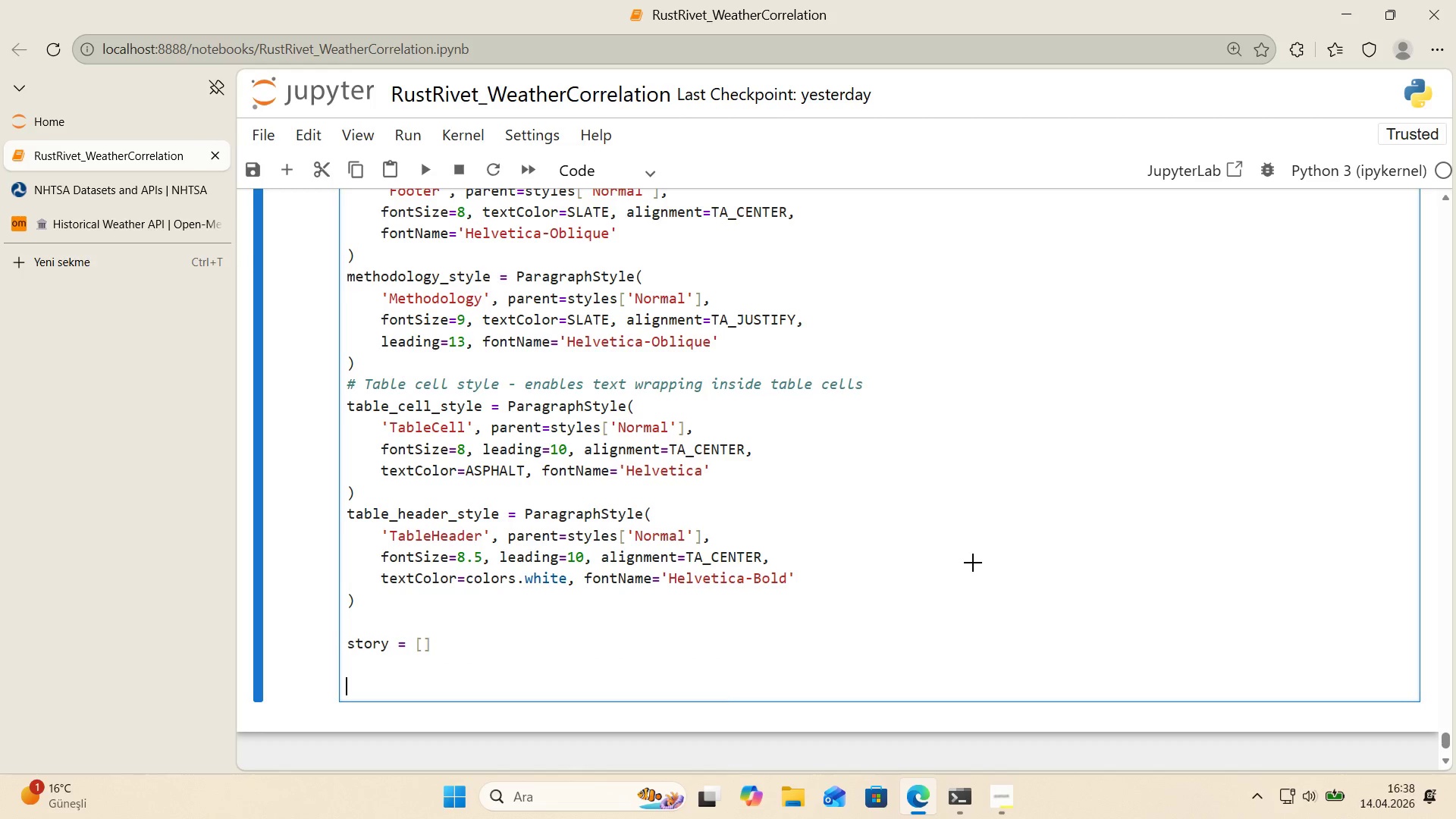 
key(Alt+Control+AltRight)
 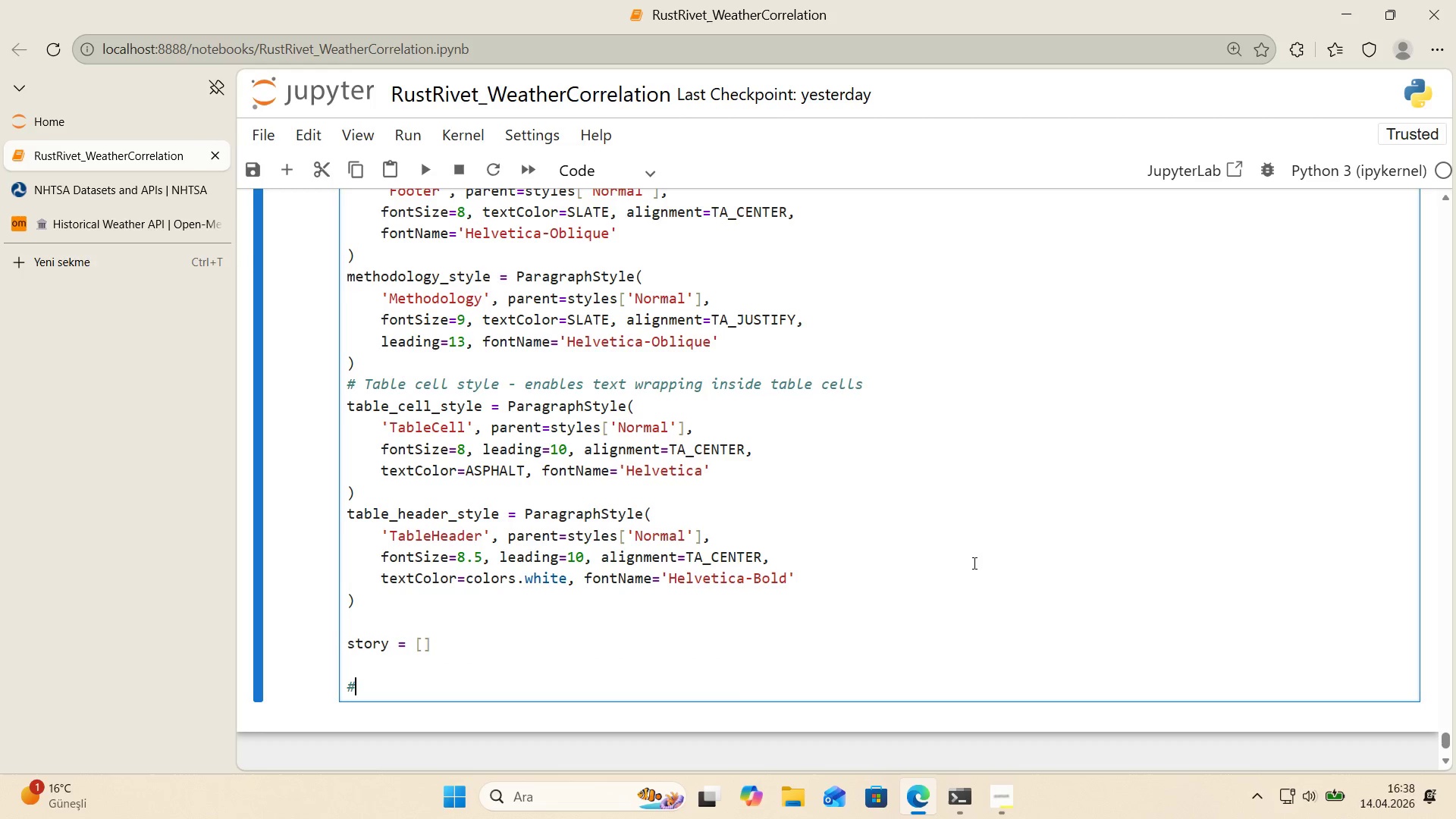 
key(Control+ControlLeft)
 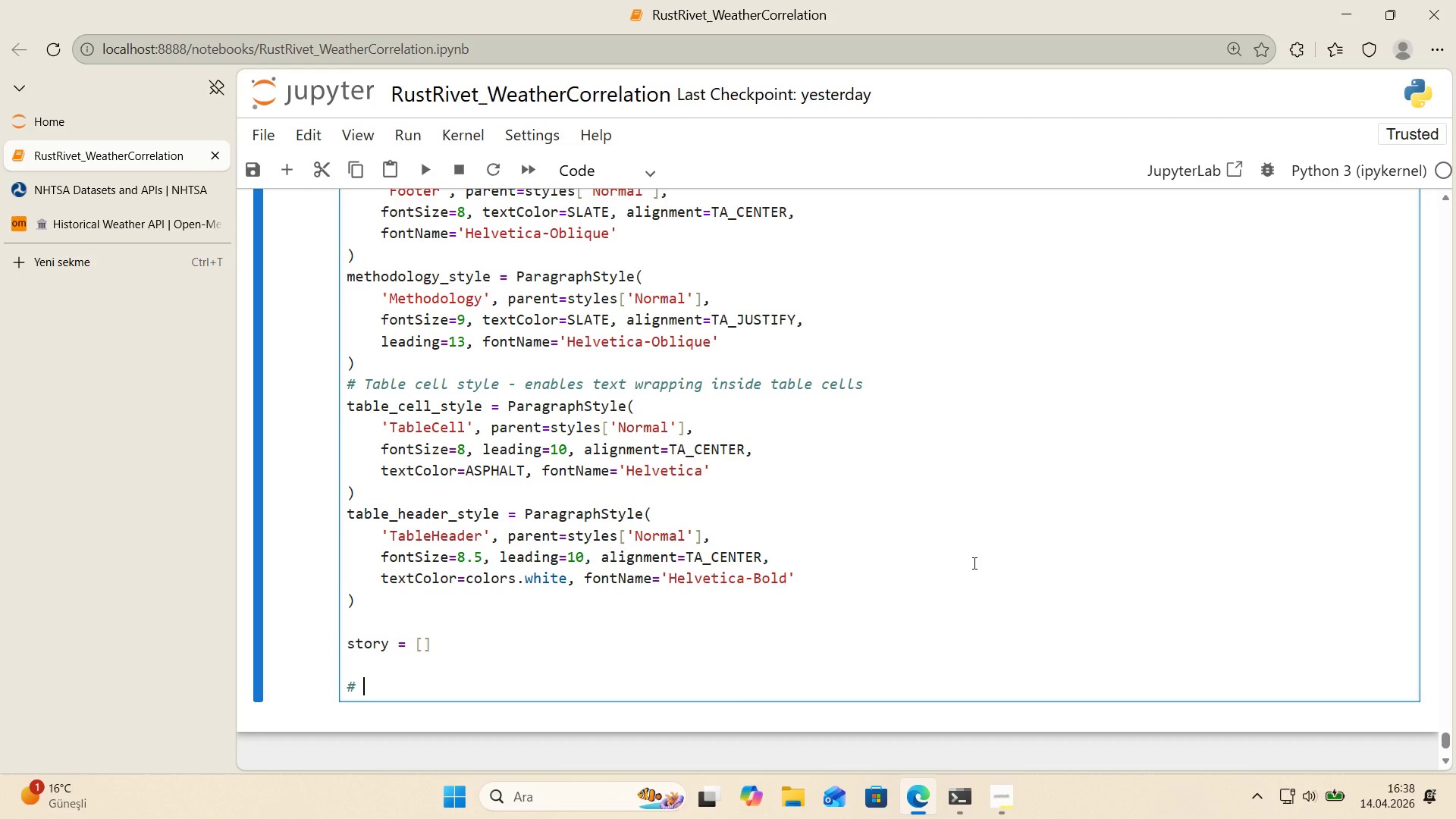 
key(Alt+Control+3)
 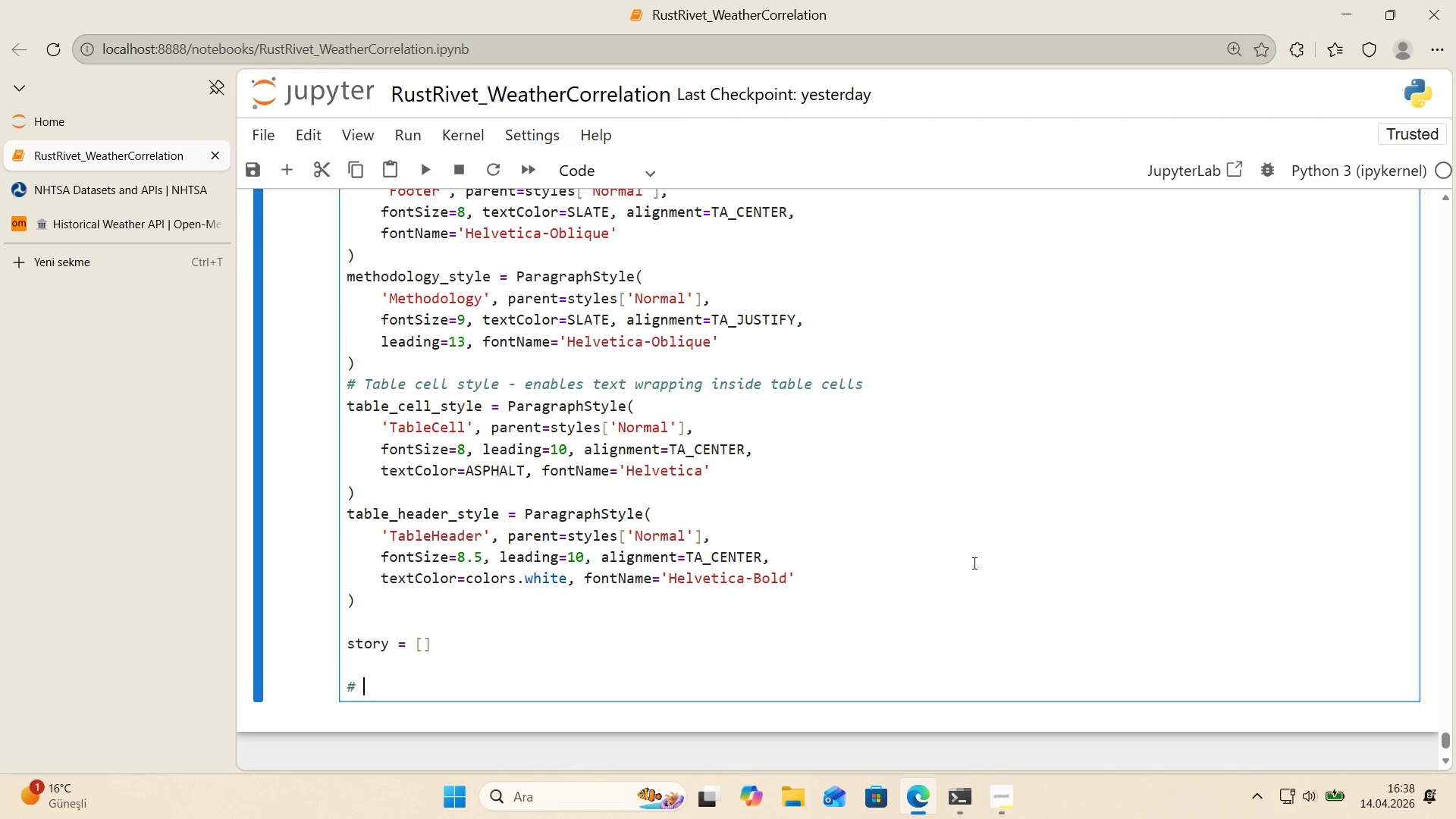 
key(Space)
 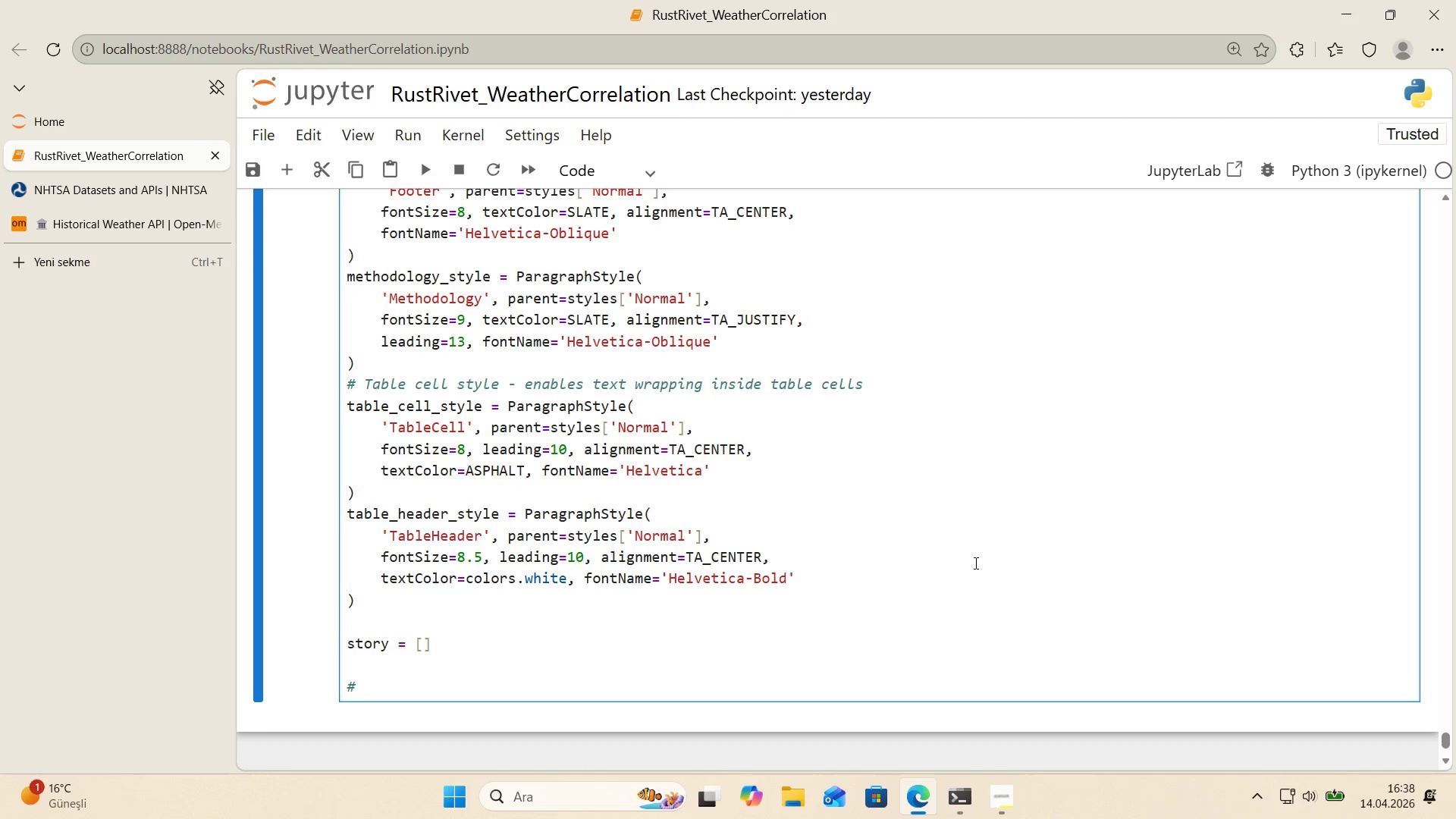 
scroll: coordinate [576, 401], scroll_direction: up, amount: 13.0
 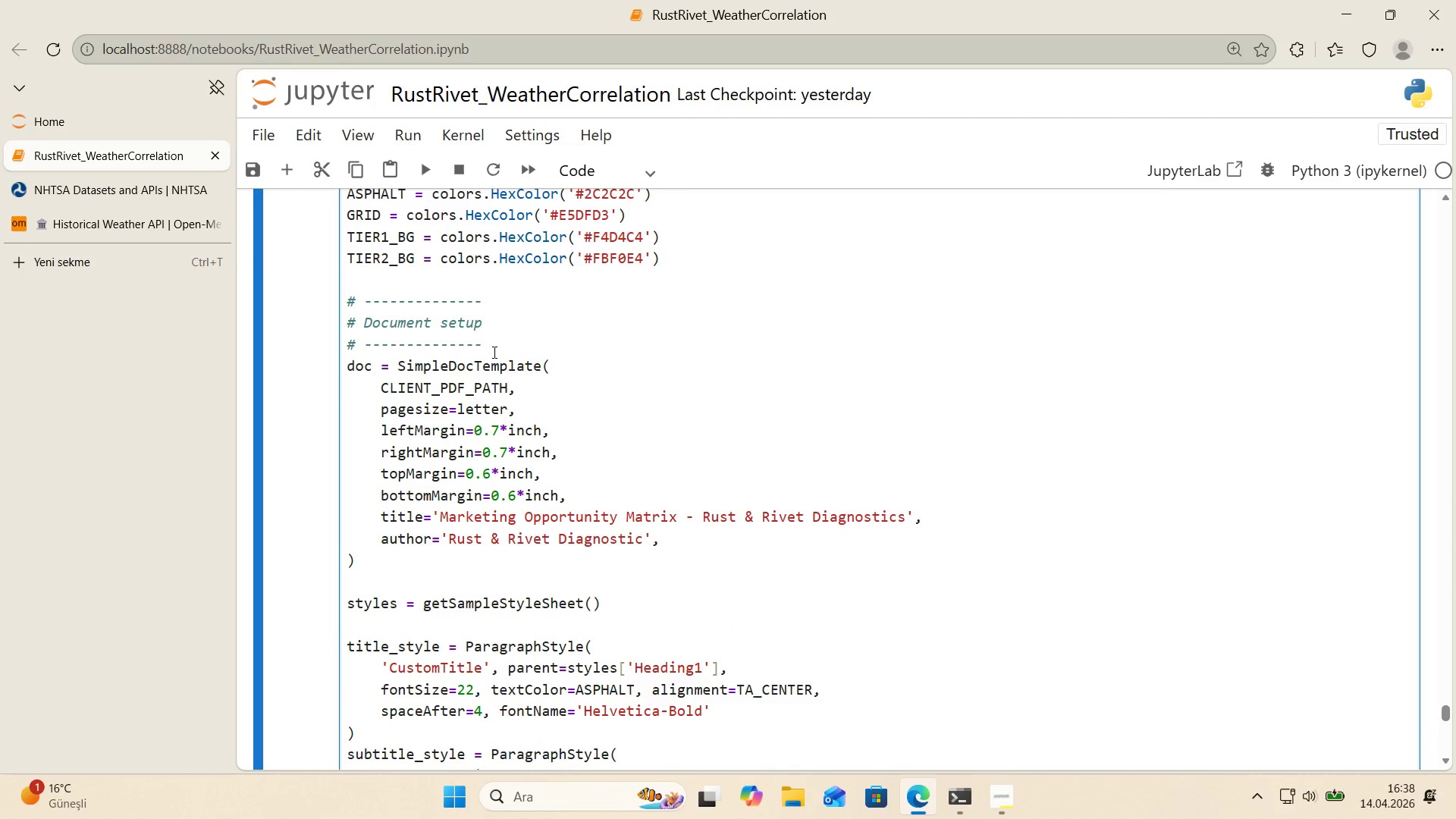 
left_click_drag(start_coordinate=[492, 352], to_coordinate=[349, 341])
 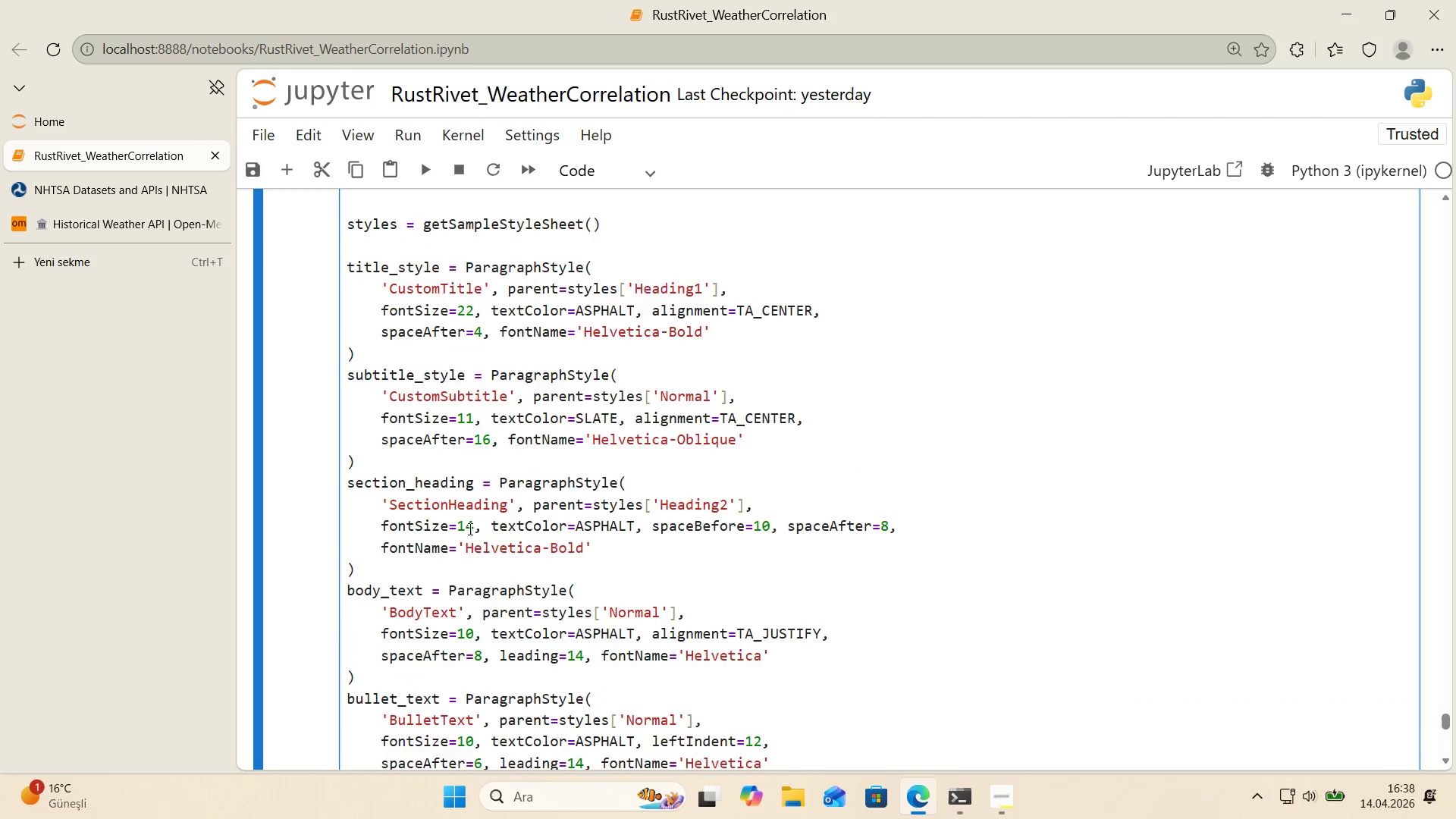 
key(Control+ControlLeft)
 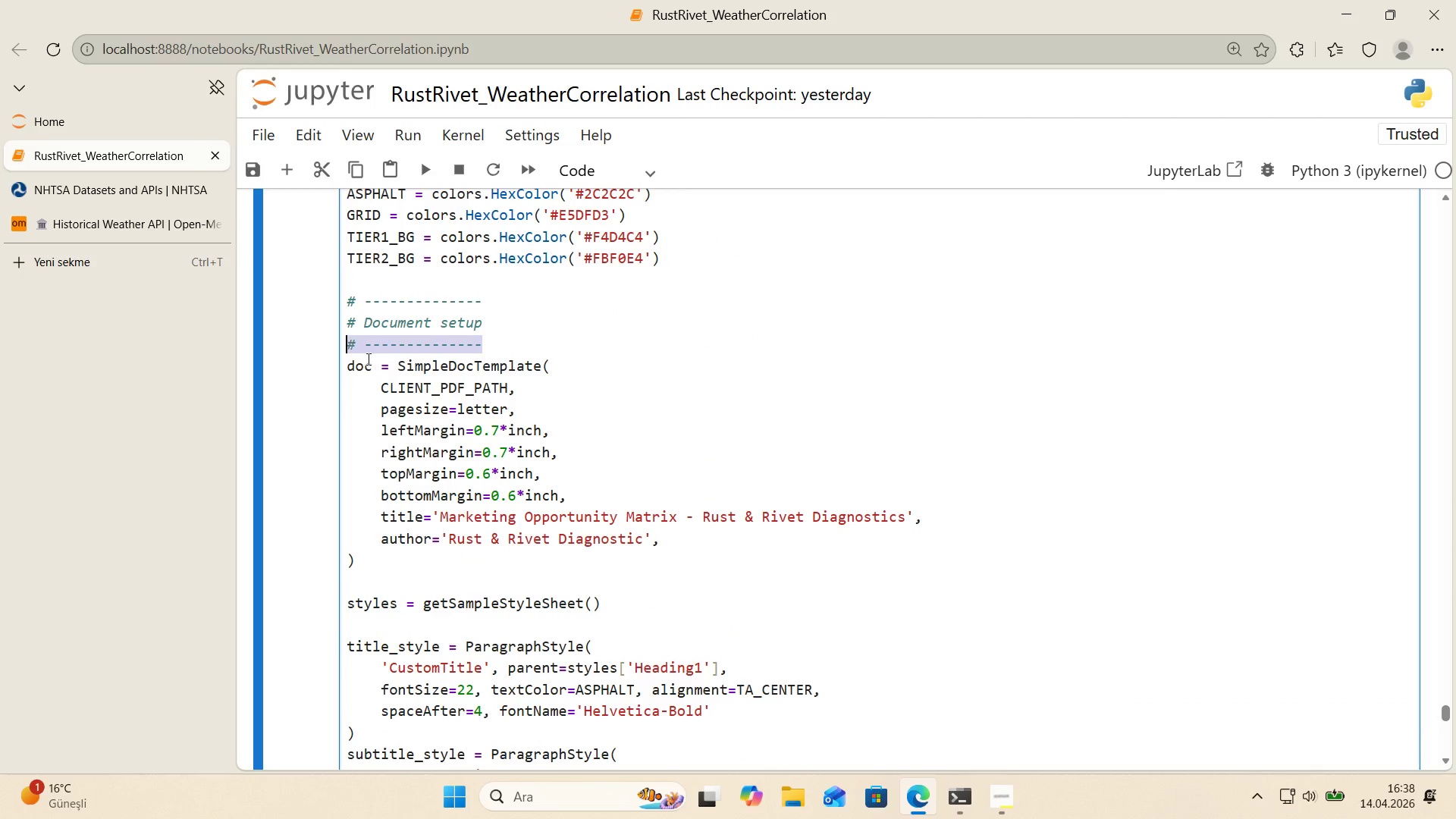 
key(Control+C)
 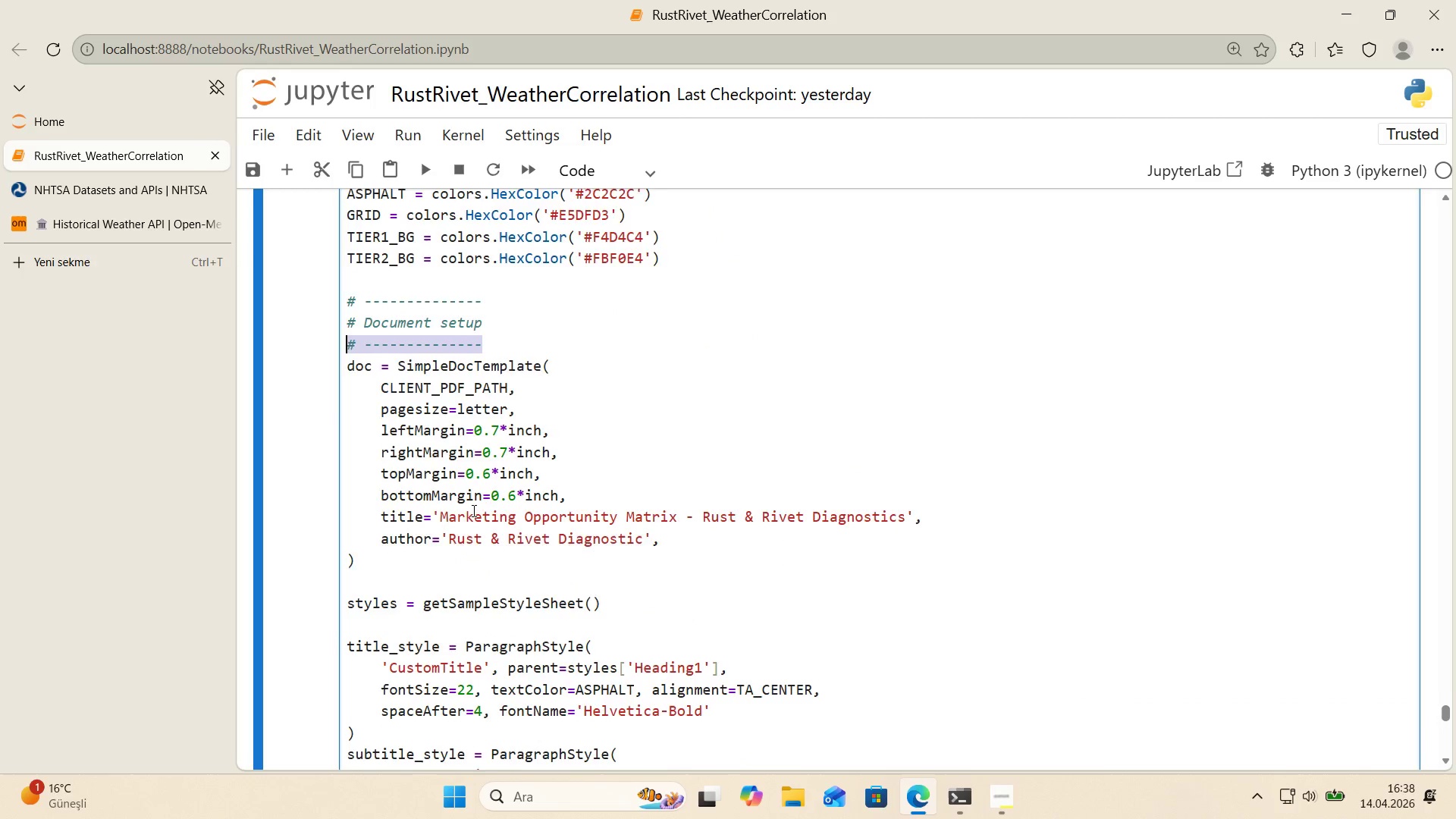 
scroll: coordinate [457, 529], scroll_direction: down, amount: 15.0
 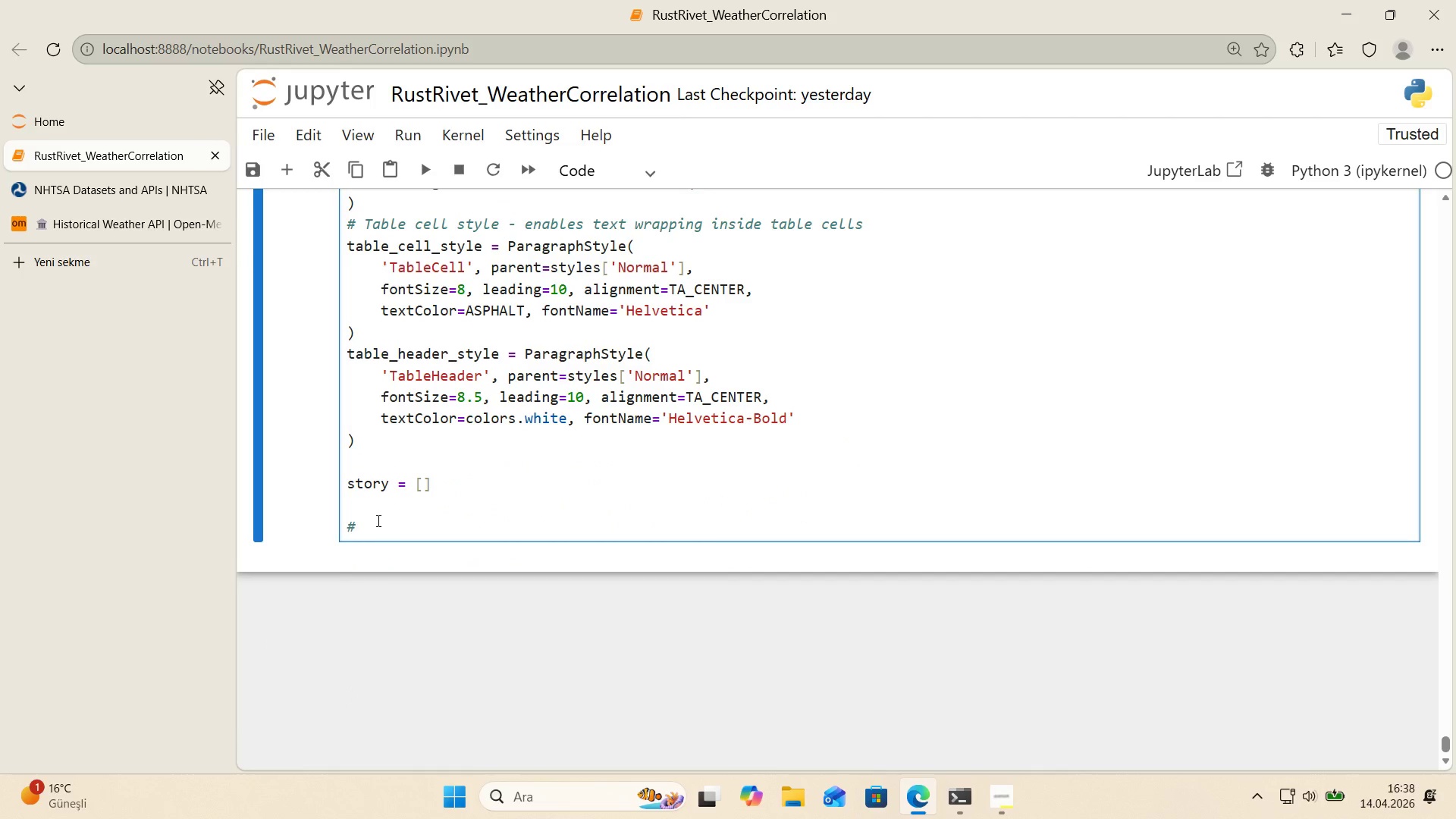 
left_click_drag(start_coordinate=[371, 526], to_coordinate=[334, 526])
 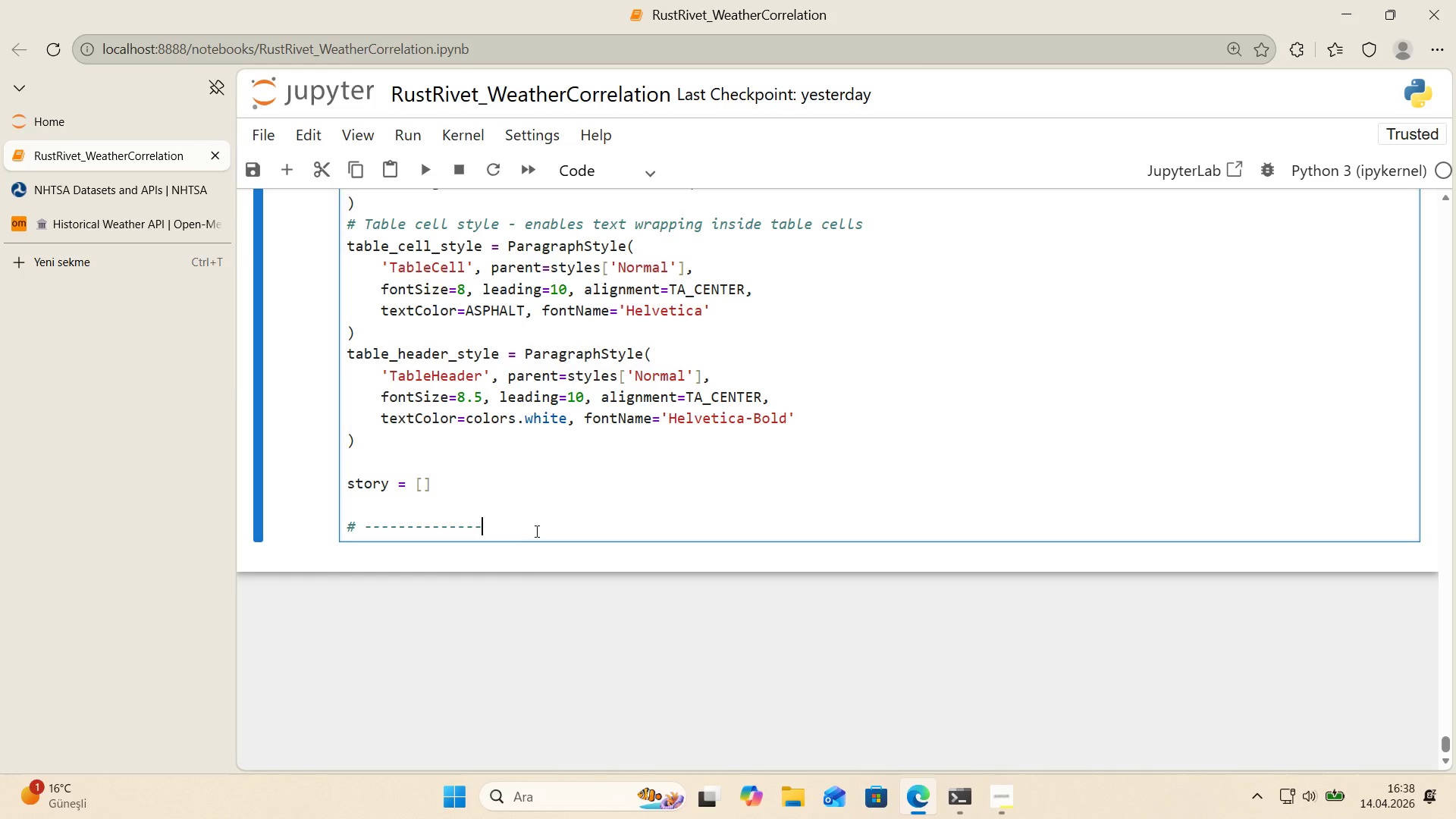 
key(Control+ControlLeft)
 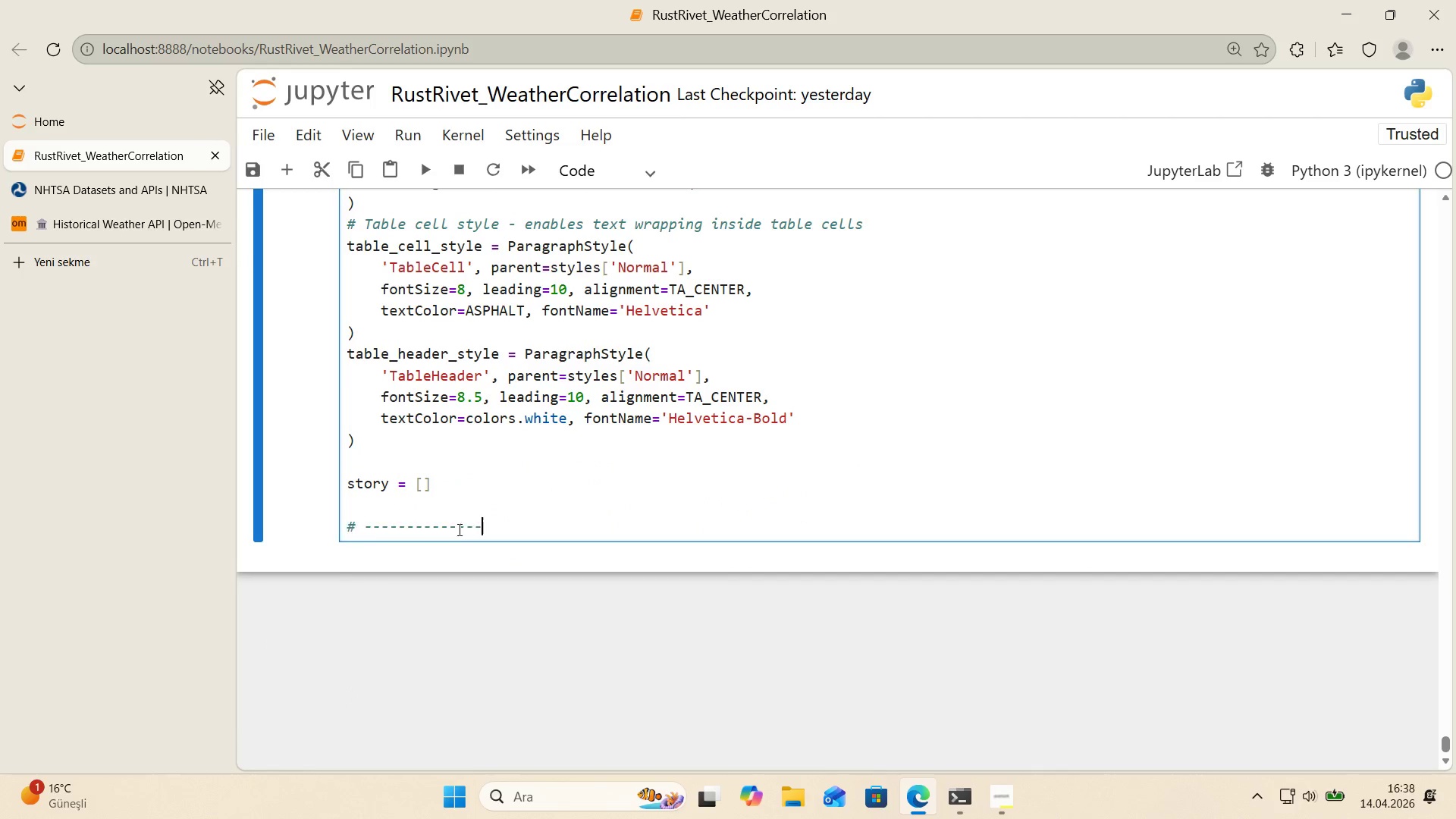 
key(Control+V)
 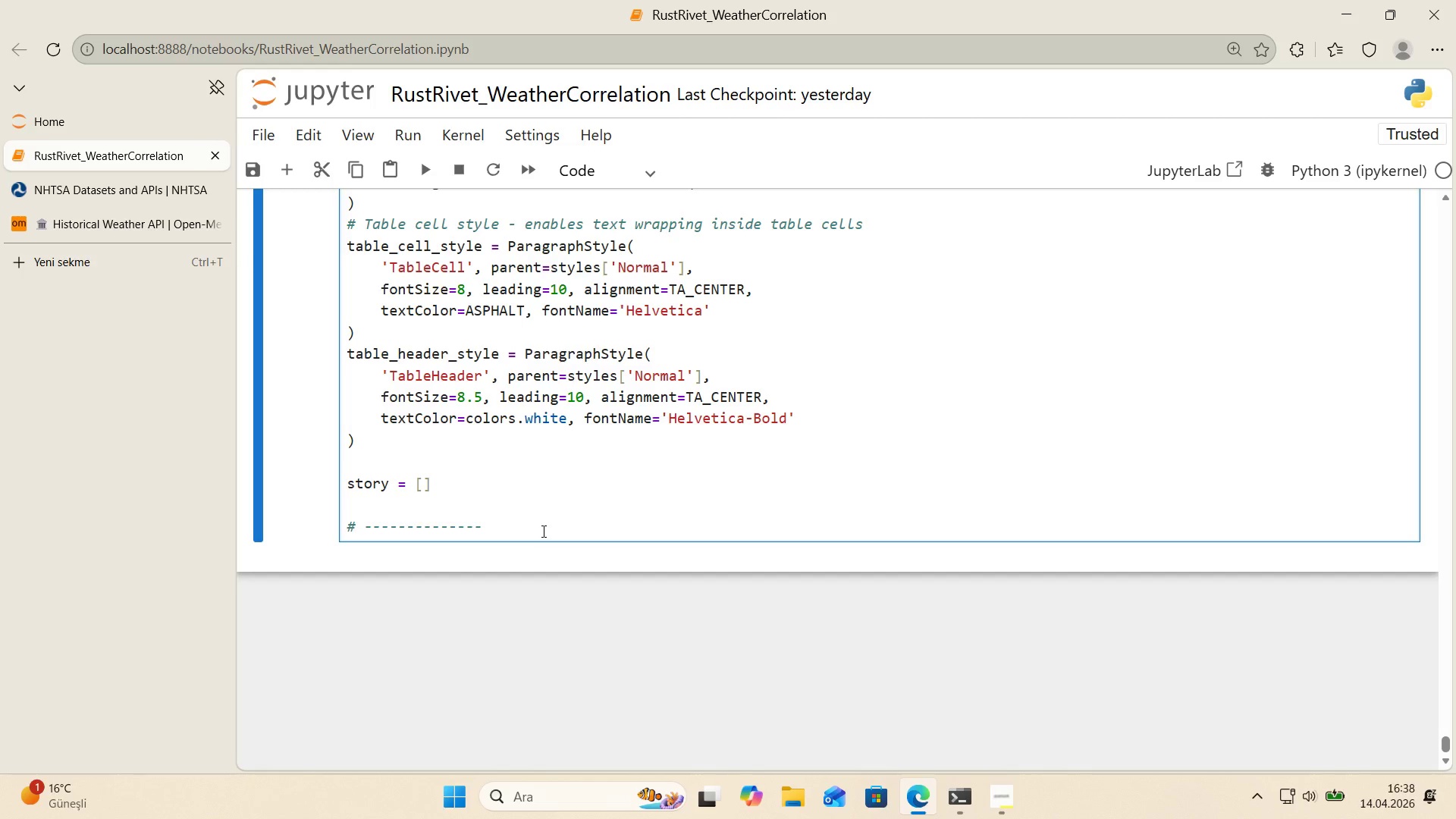 
key(NumpadSubtract)
 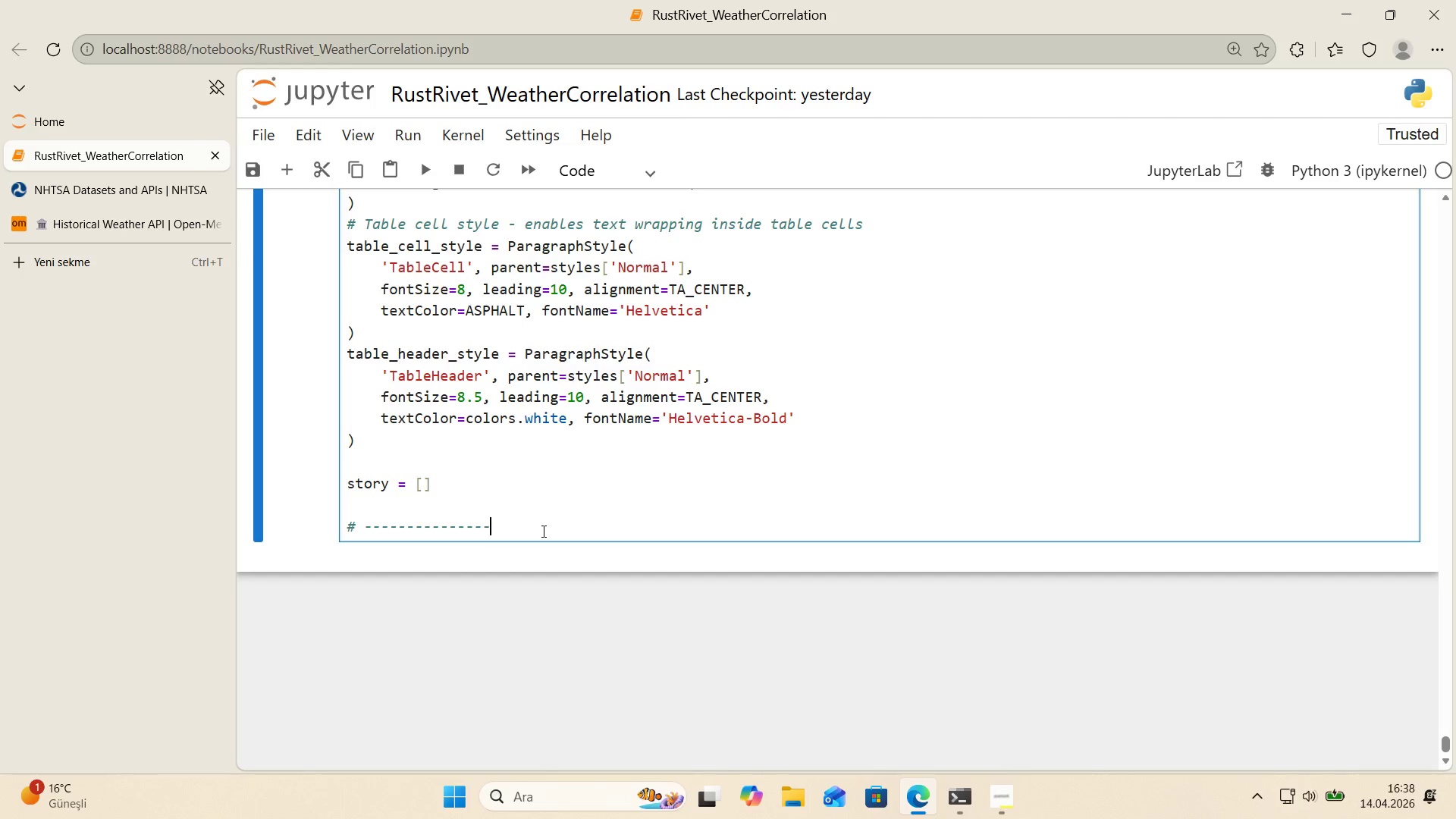 
key(NumpadSubtract)
 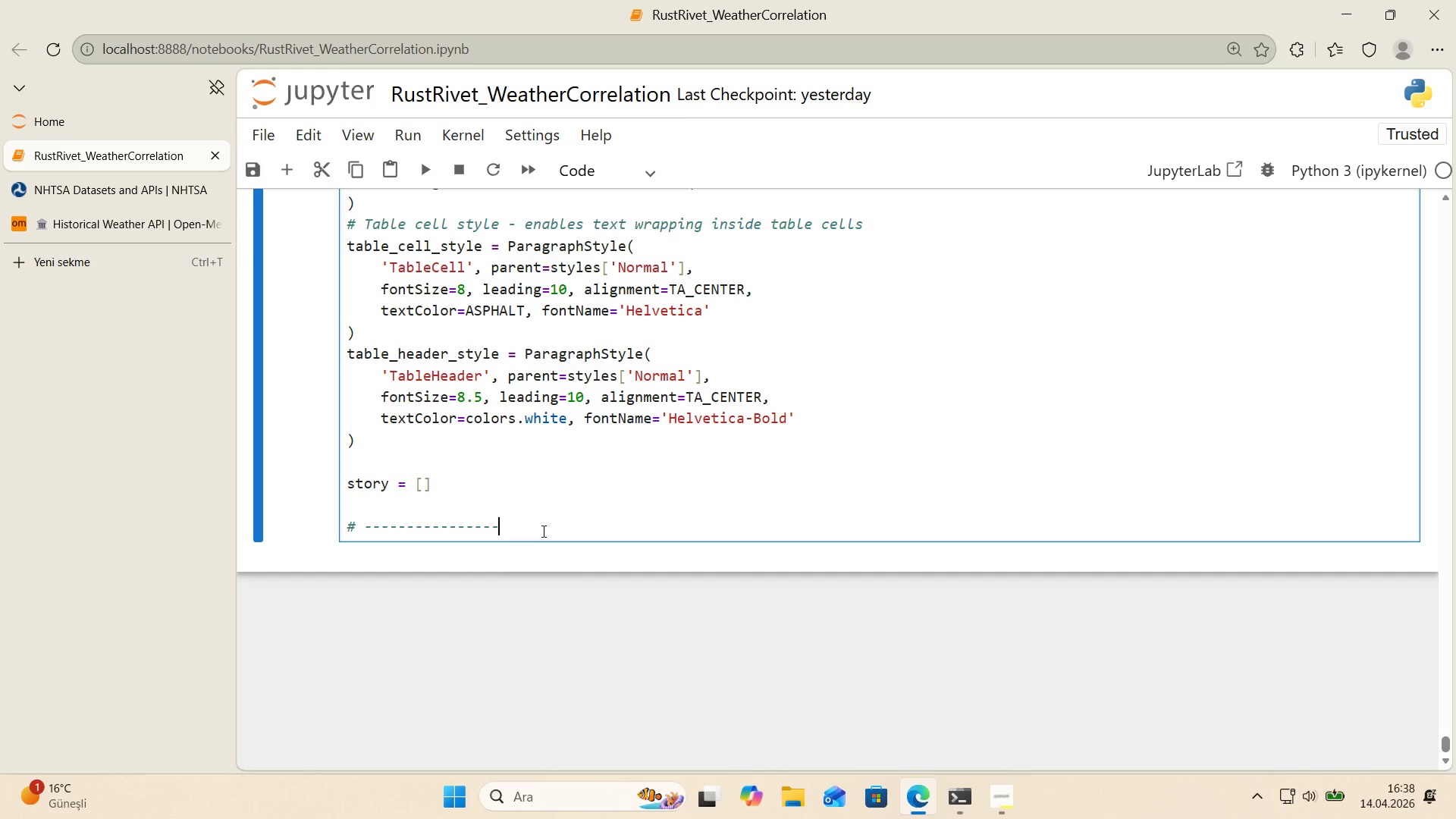 
key(NumpadSubtract)
 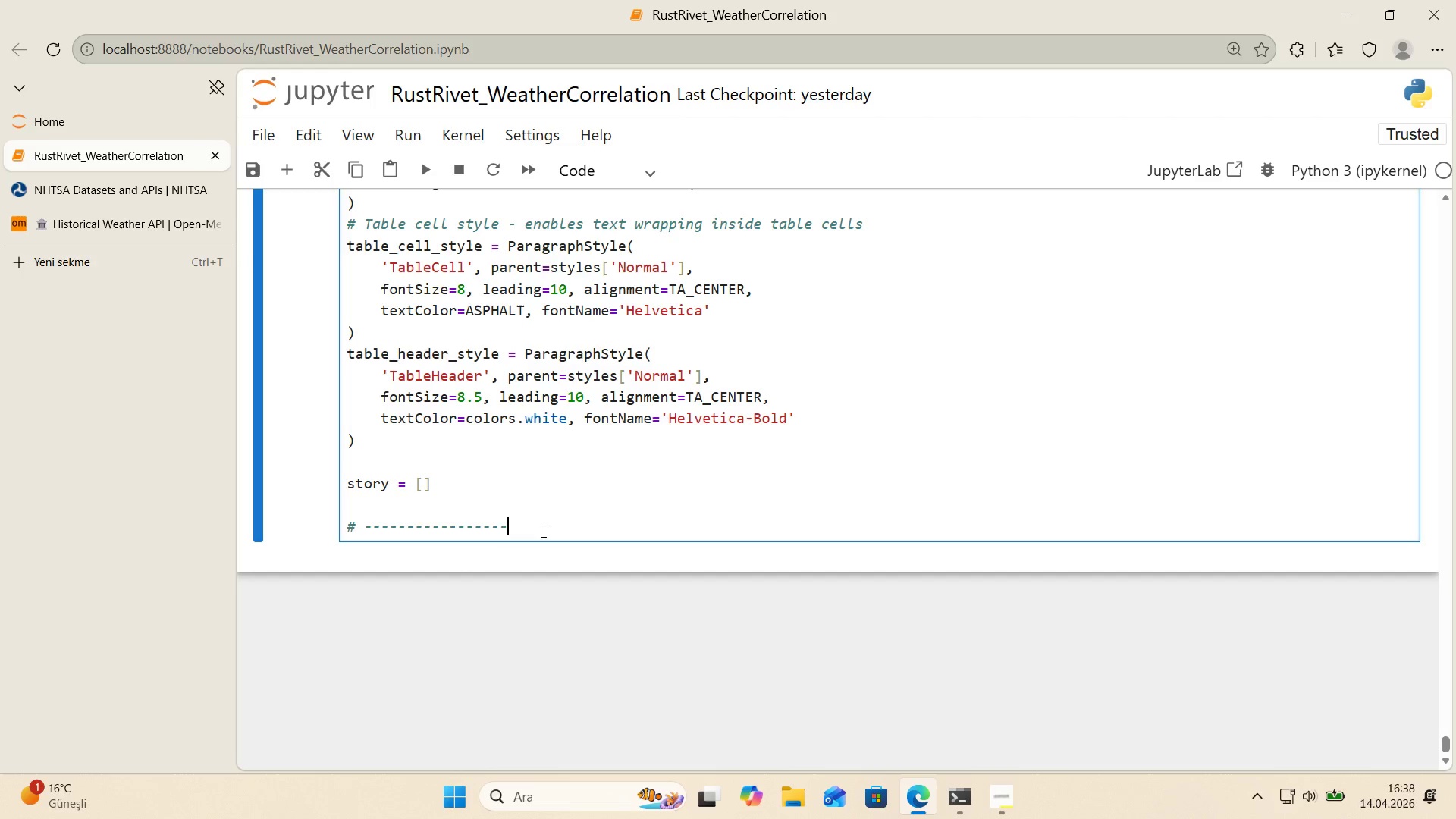 
key(NumpadSubtract)
 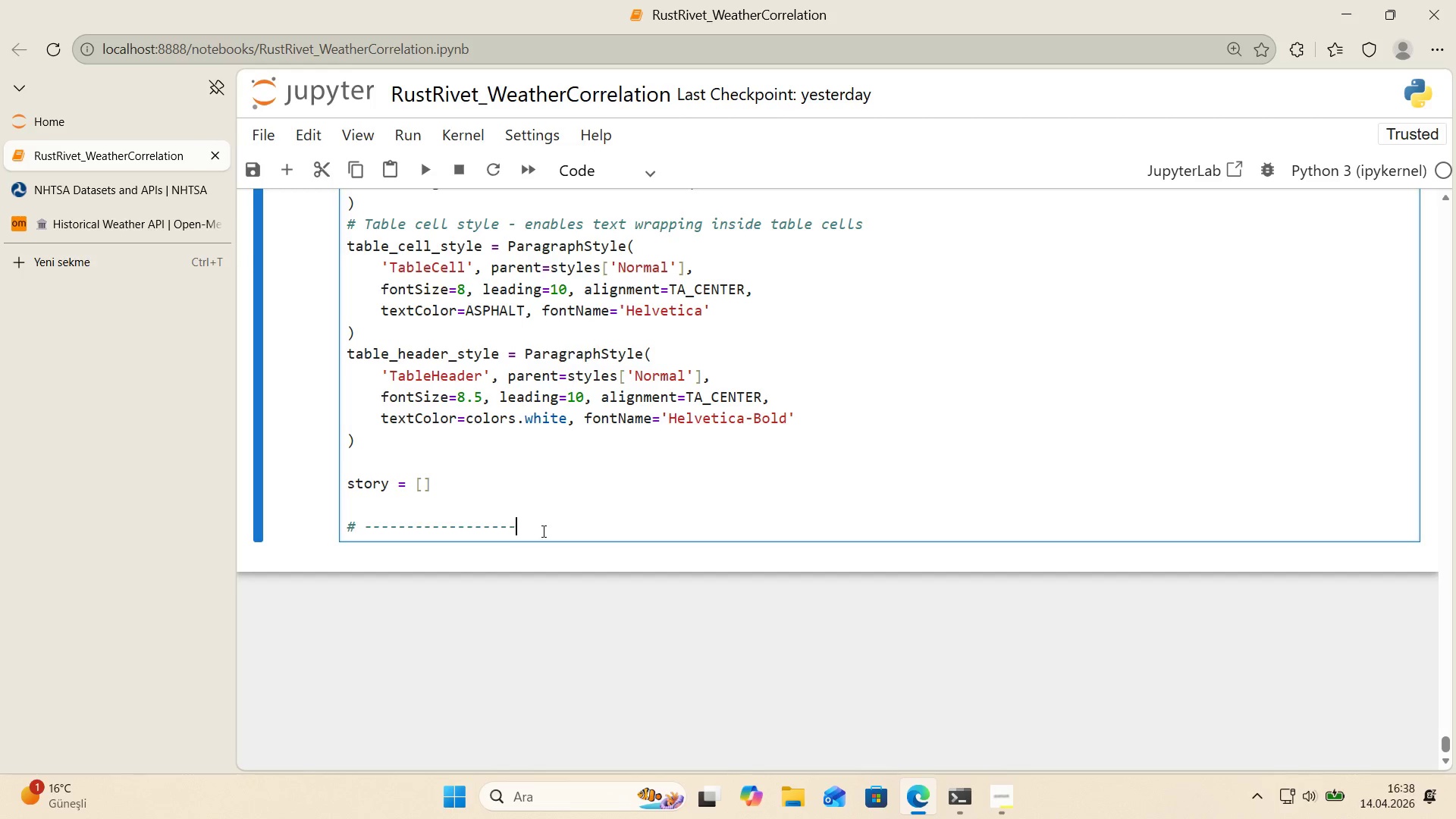 
key(NumpadSubtract)
 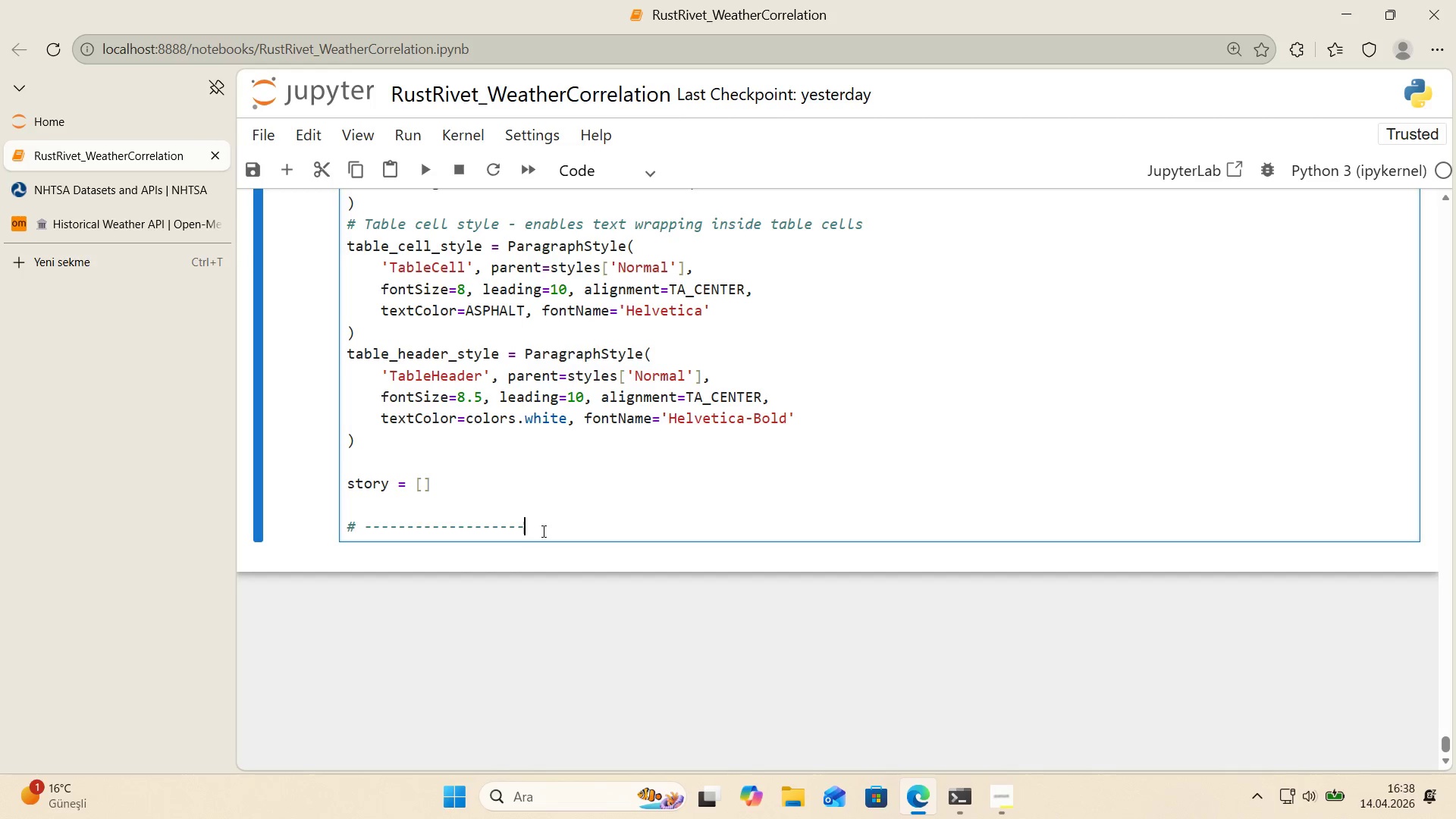 
key(NumpadSubtract)
 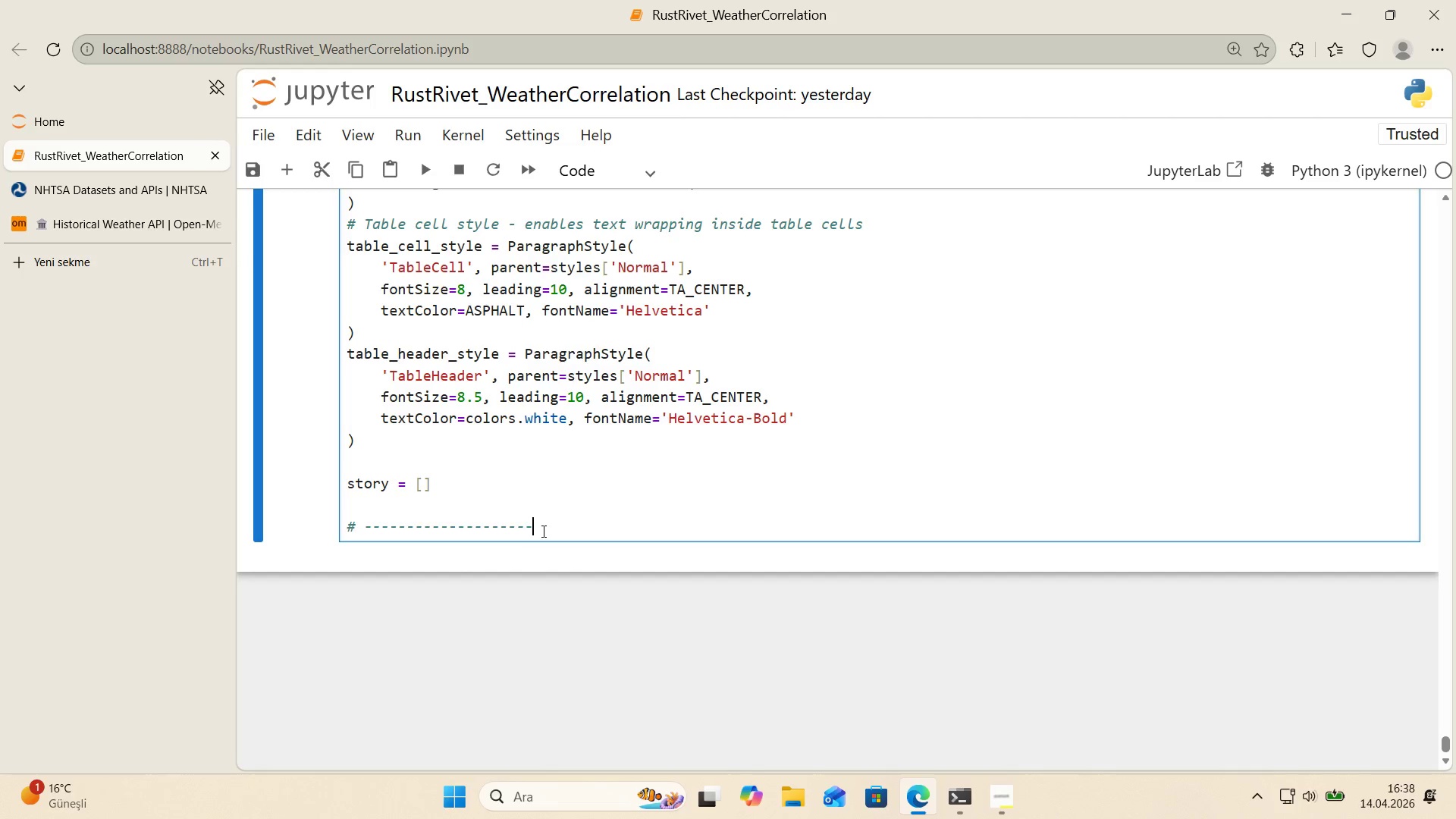 
key(NumpadSubtract)
 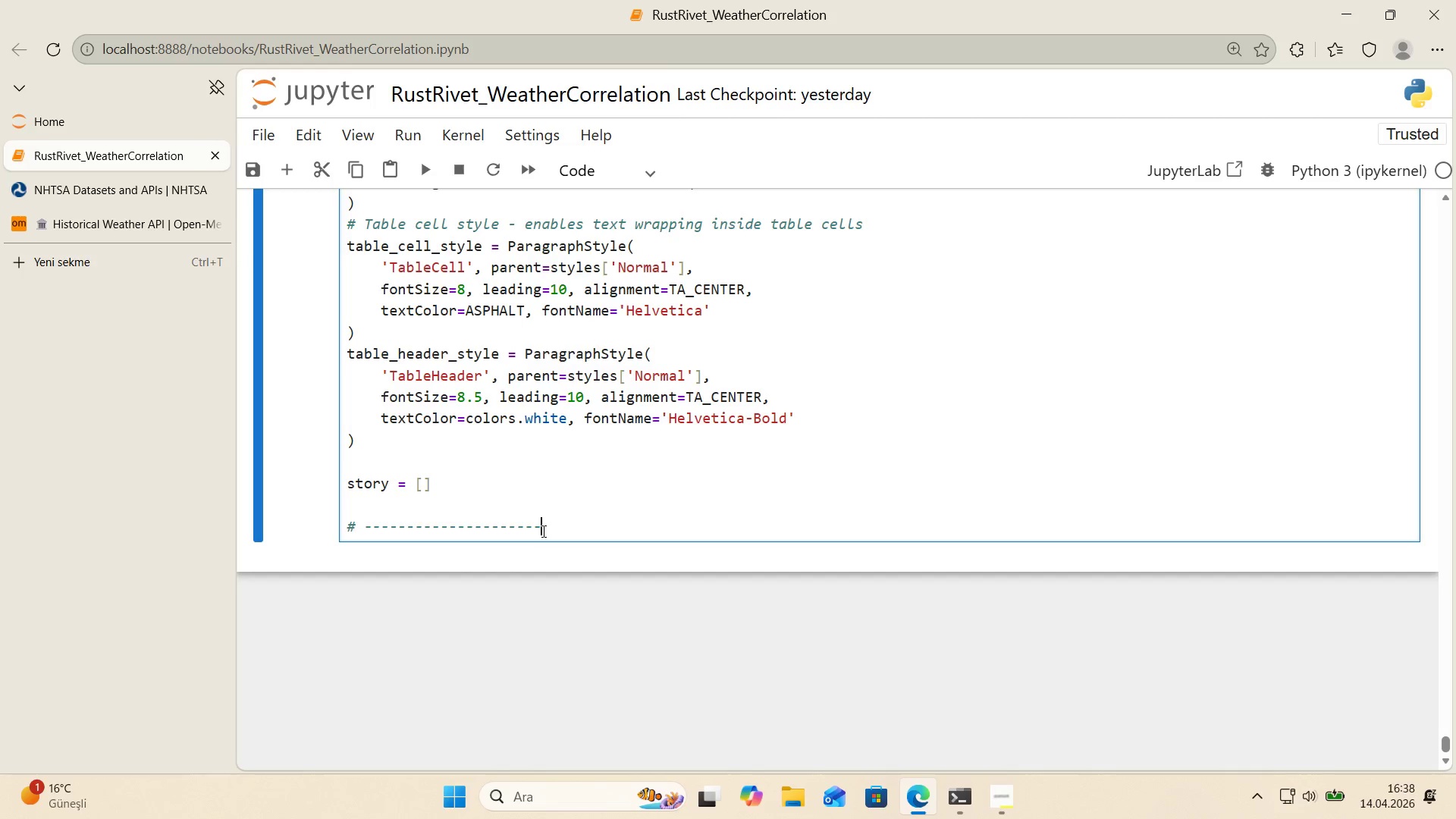 
key(NumpadSubtract)
 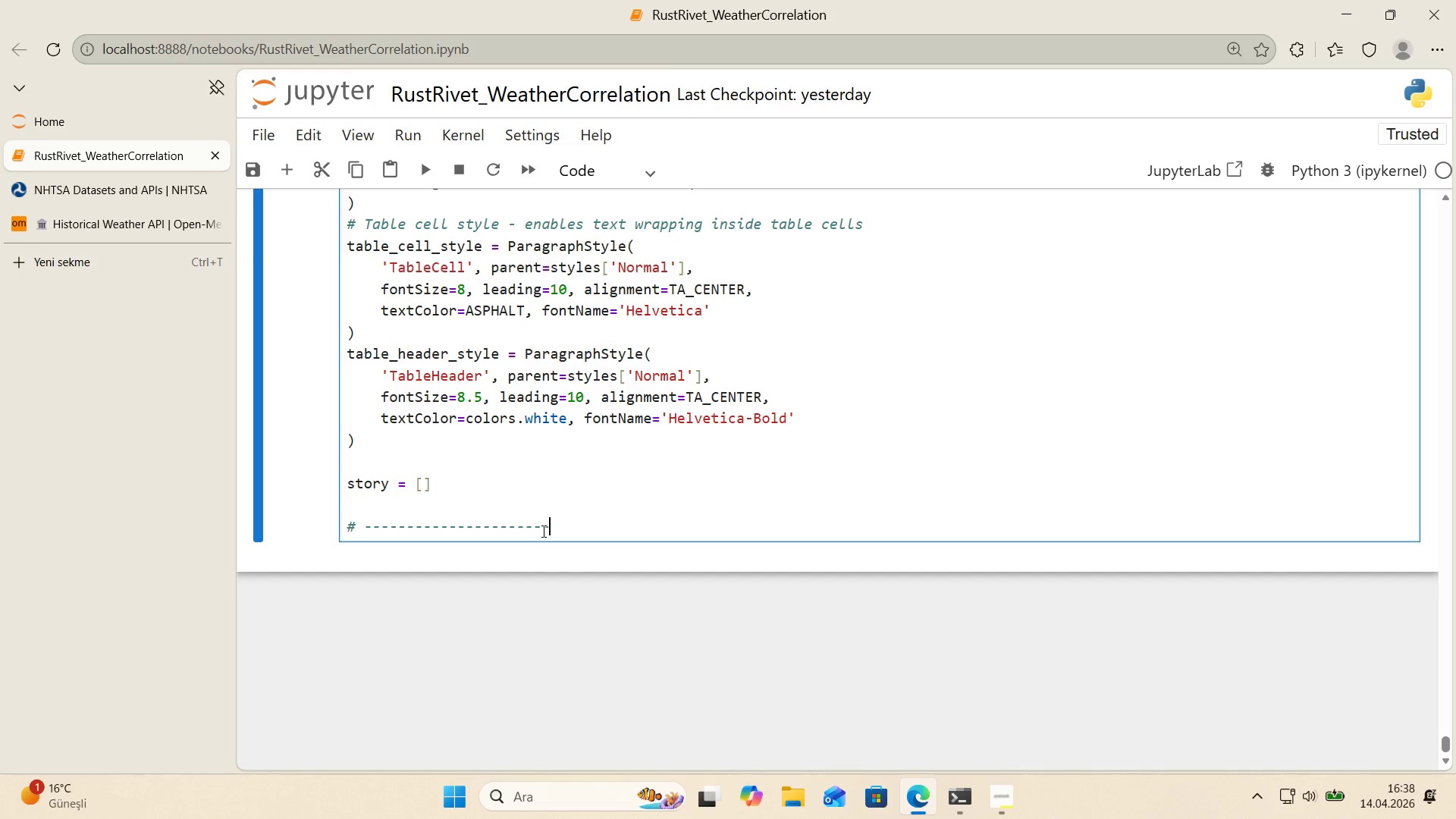 
key(NumpadSubtract)
 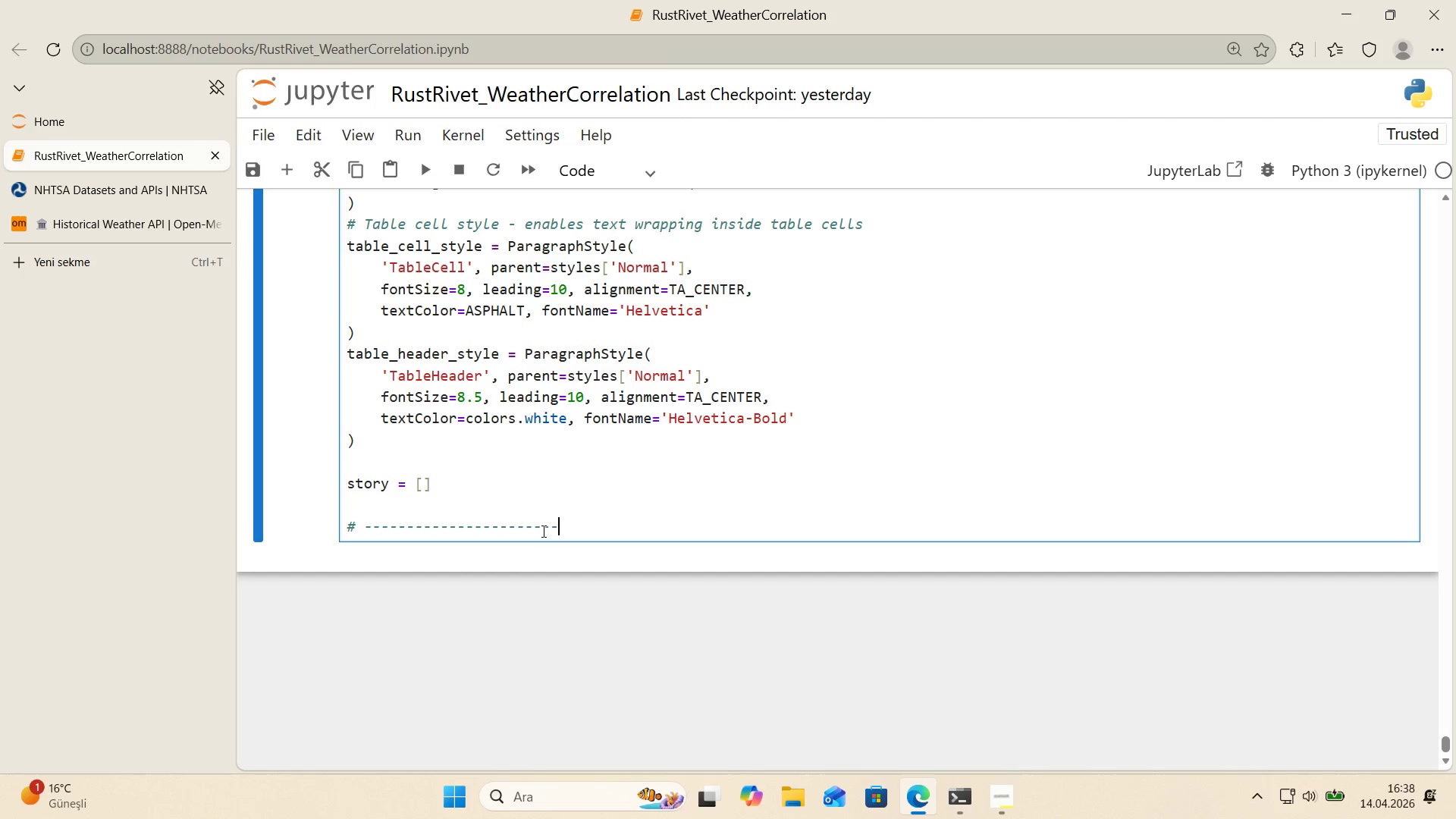 
key(NumpadSubtract)
 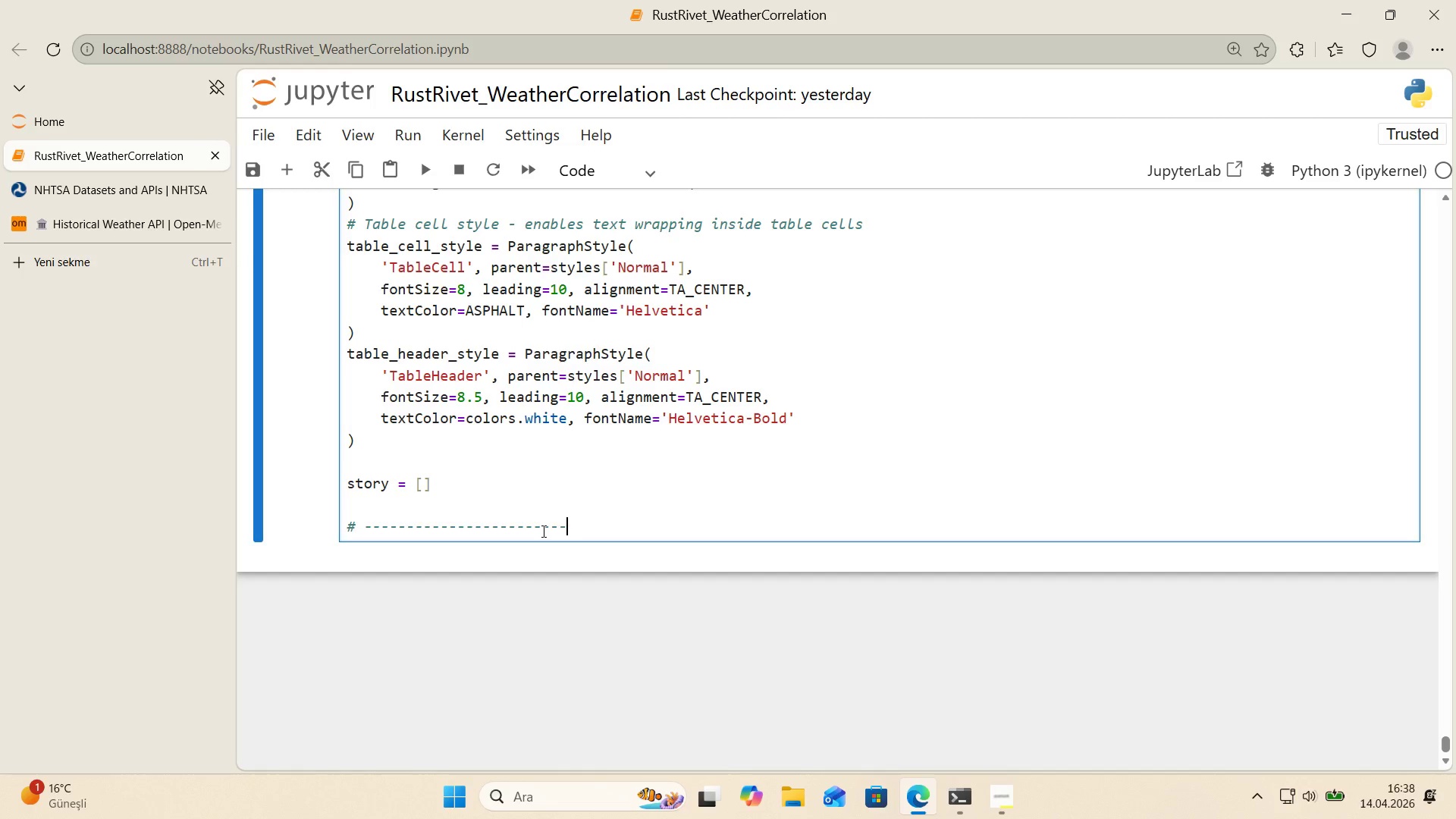 
key(Enter)
 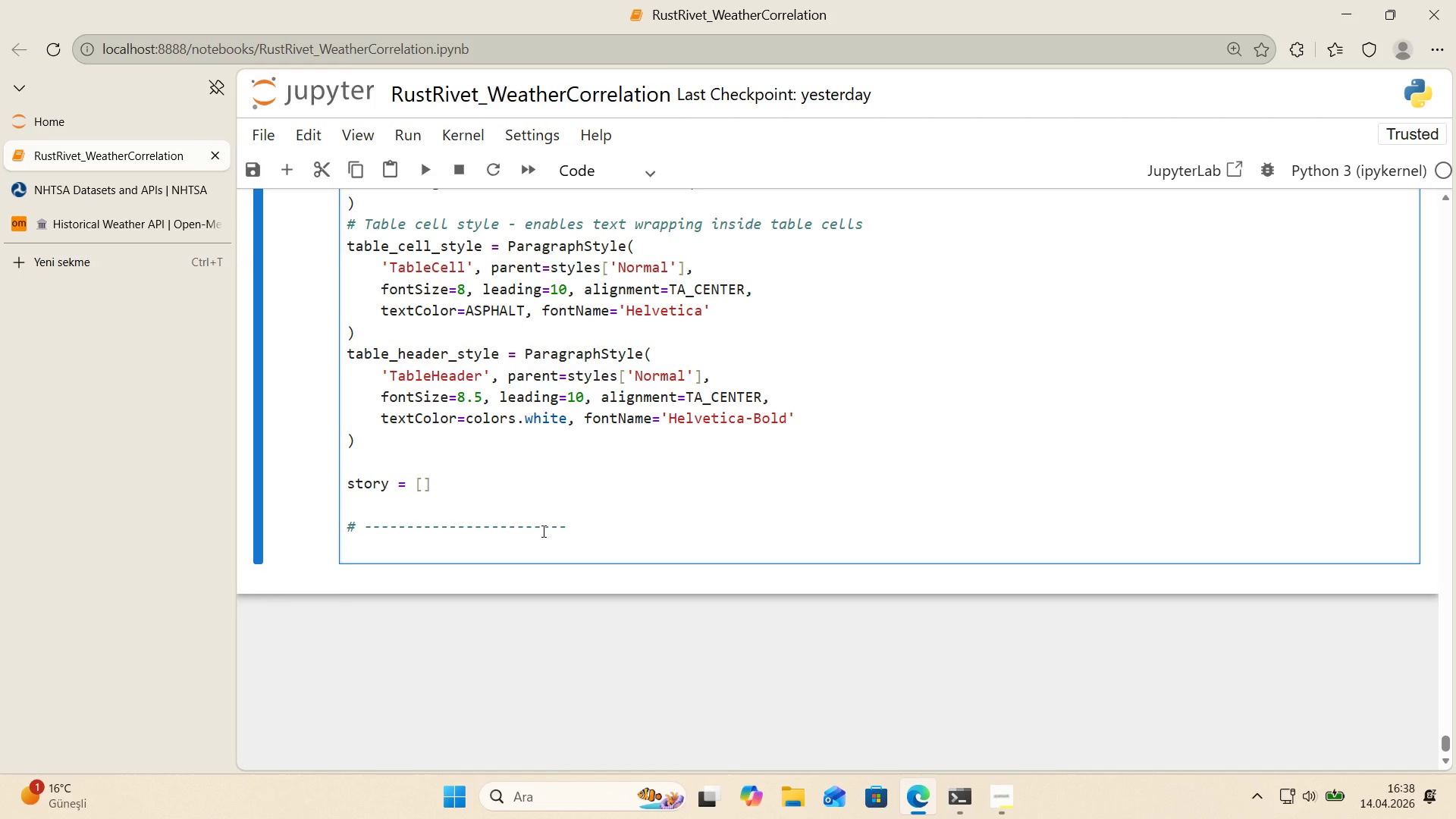 
key(Alt+Control+AltRight)
 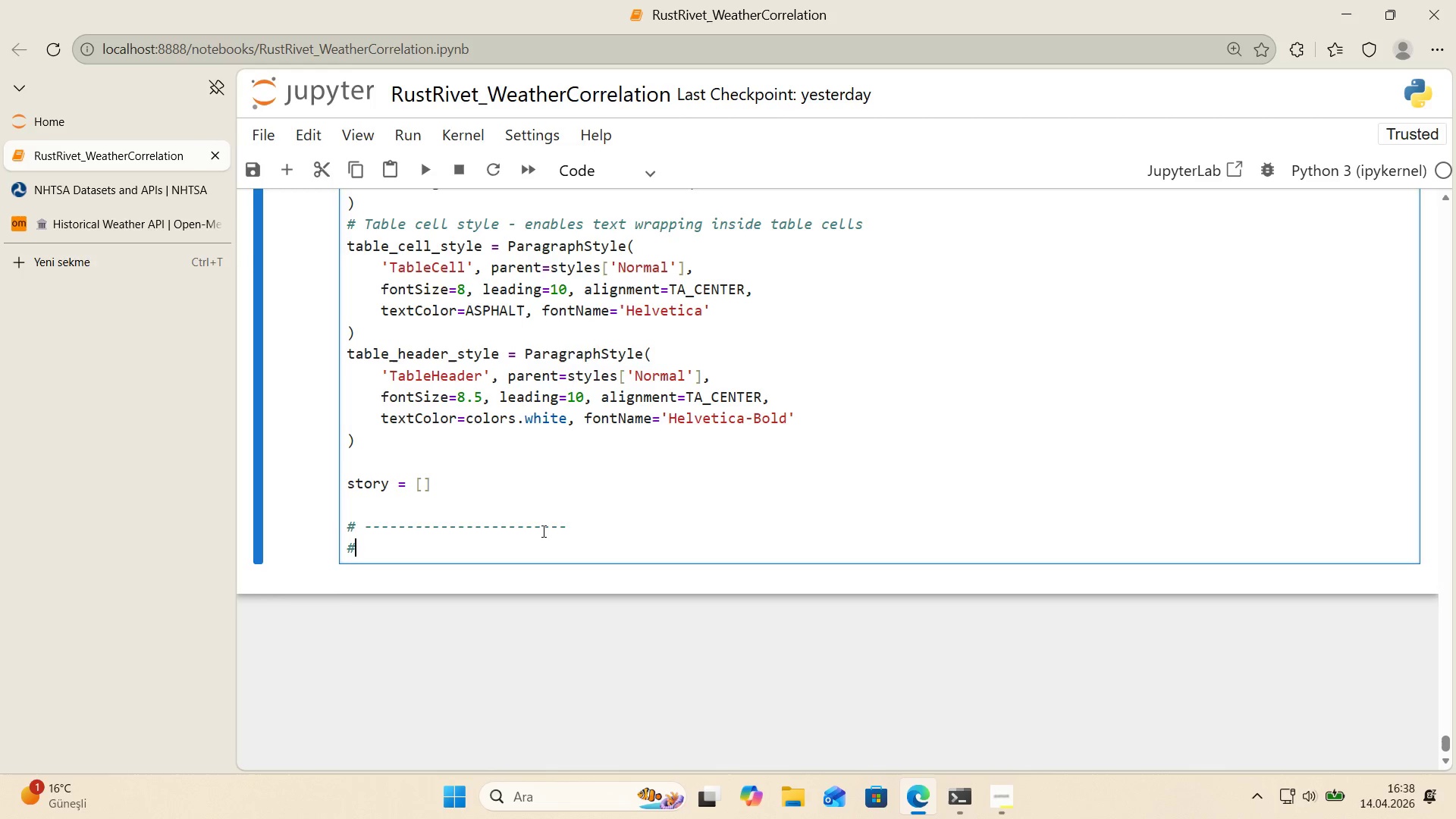 
key(Control+ControlLeft)
 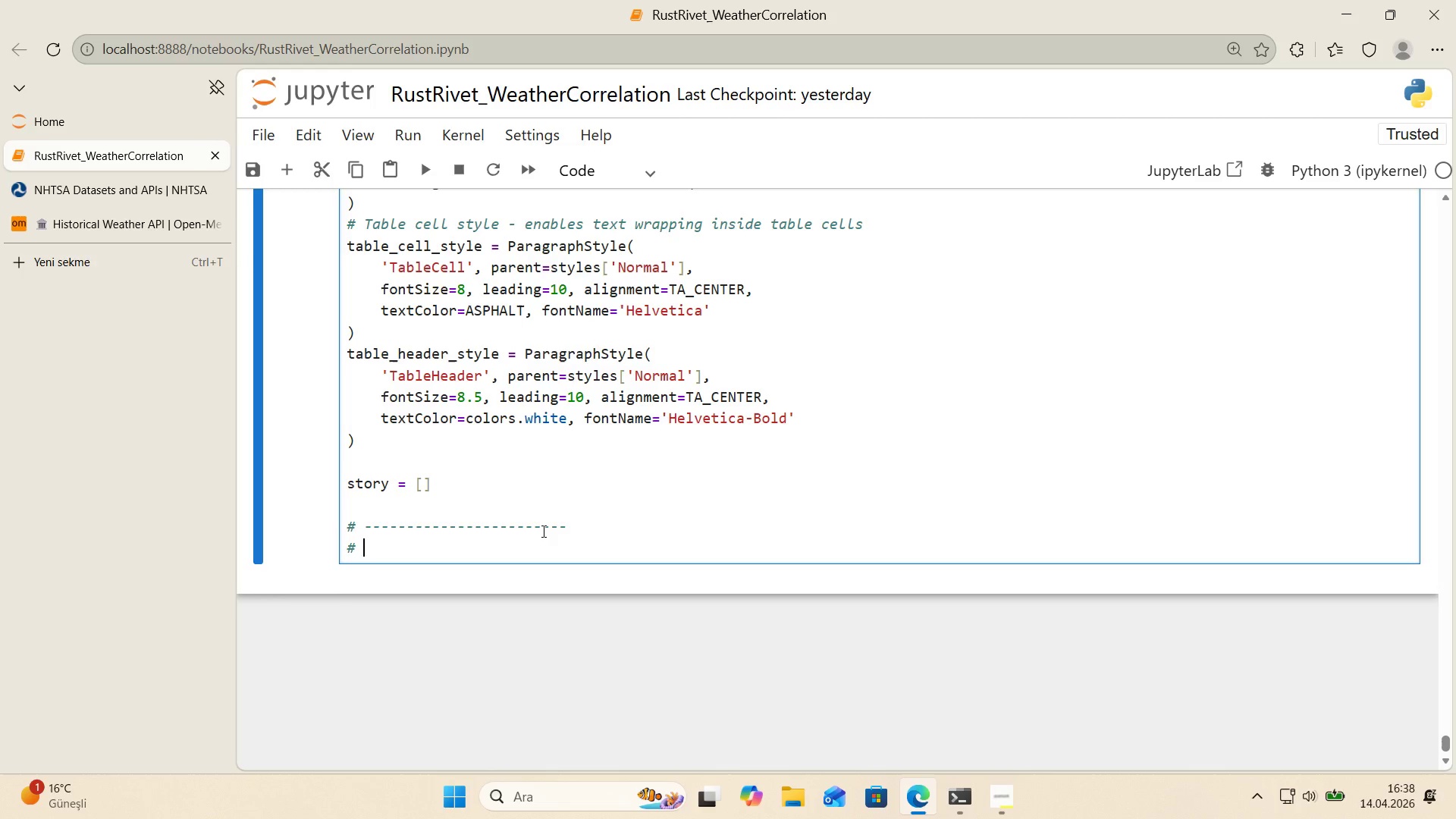 
key(Alt+Control+3)
 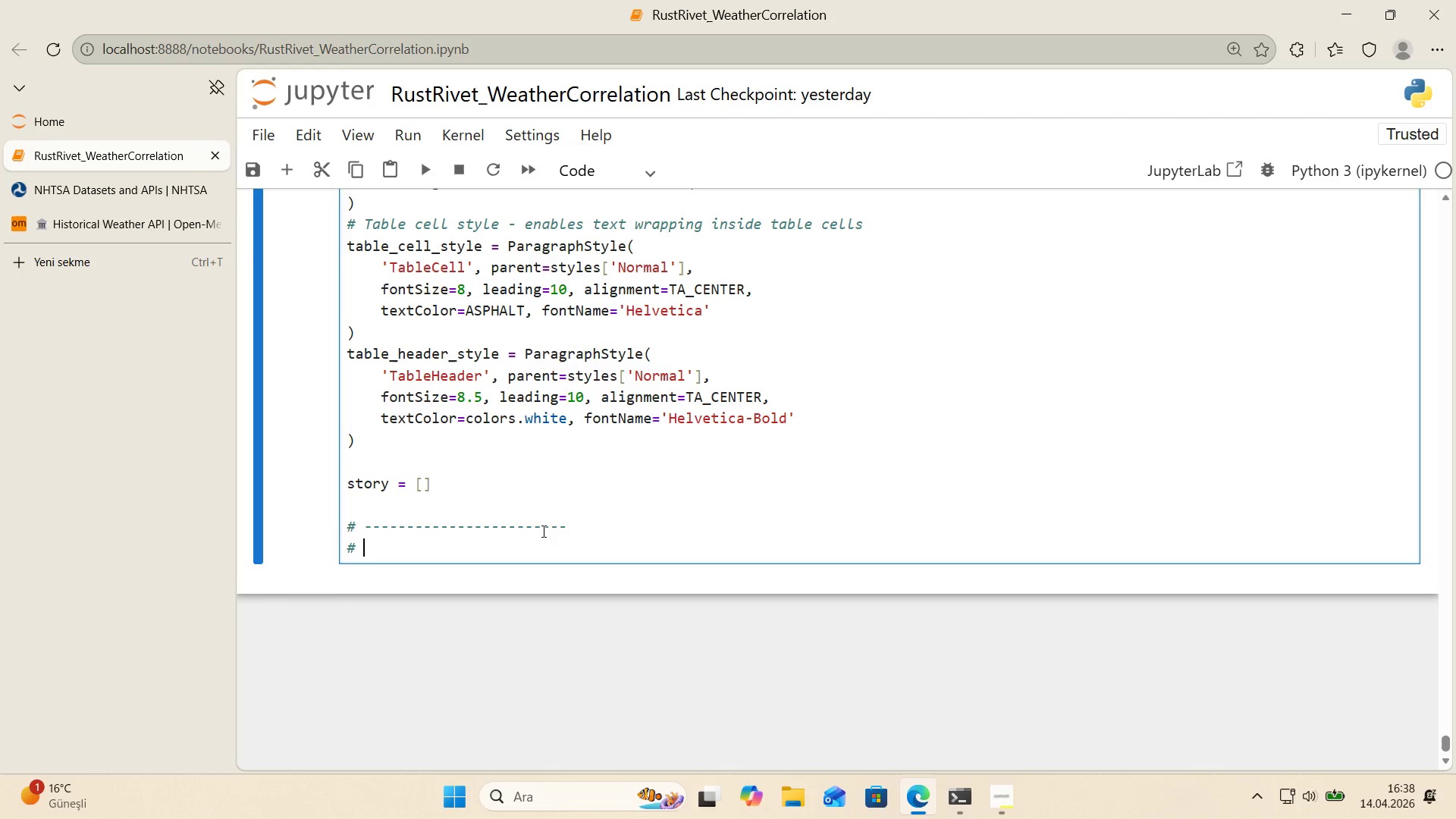 
type( PAGE 1 - t)
key(Backspace)
type(T'tle + Execut've Summary + Matr'x Tabel)
key(Backspace)
key(Backspace)
type(le)
 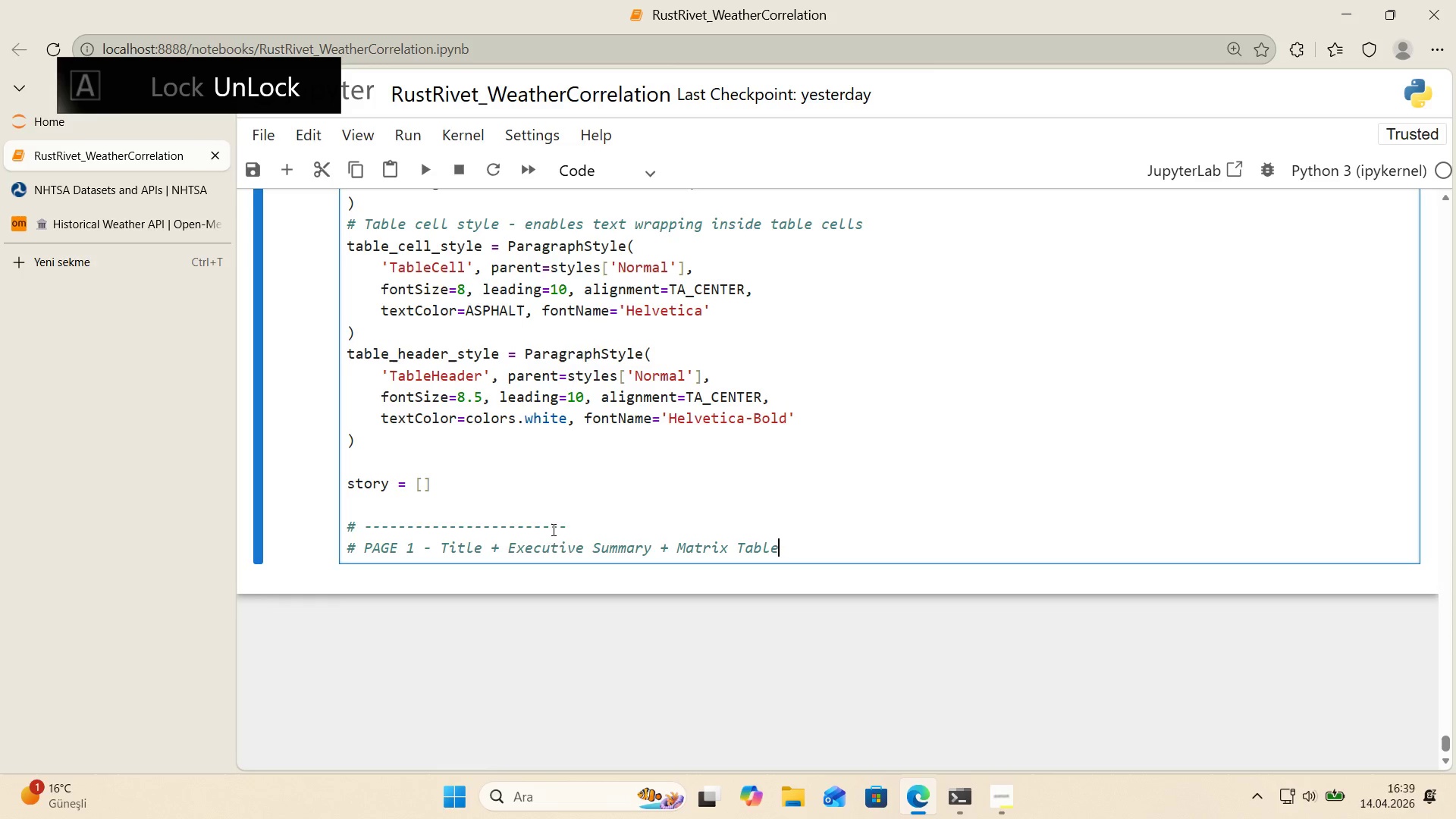 
left_click_drag(start_coordinate=[552, 529], to_coordinate=[557, 529])
 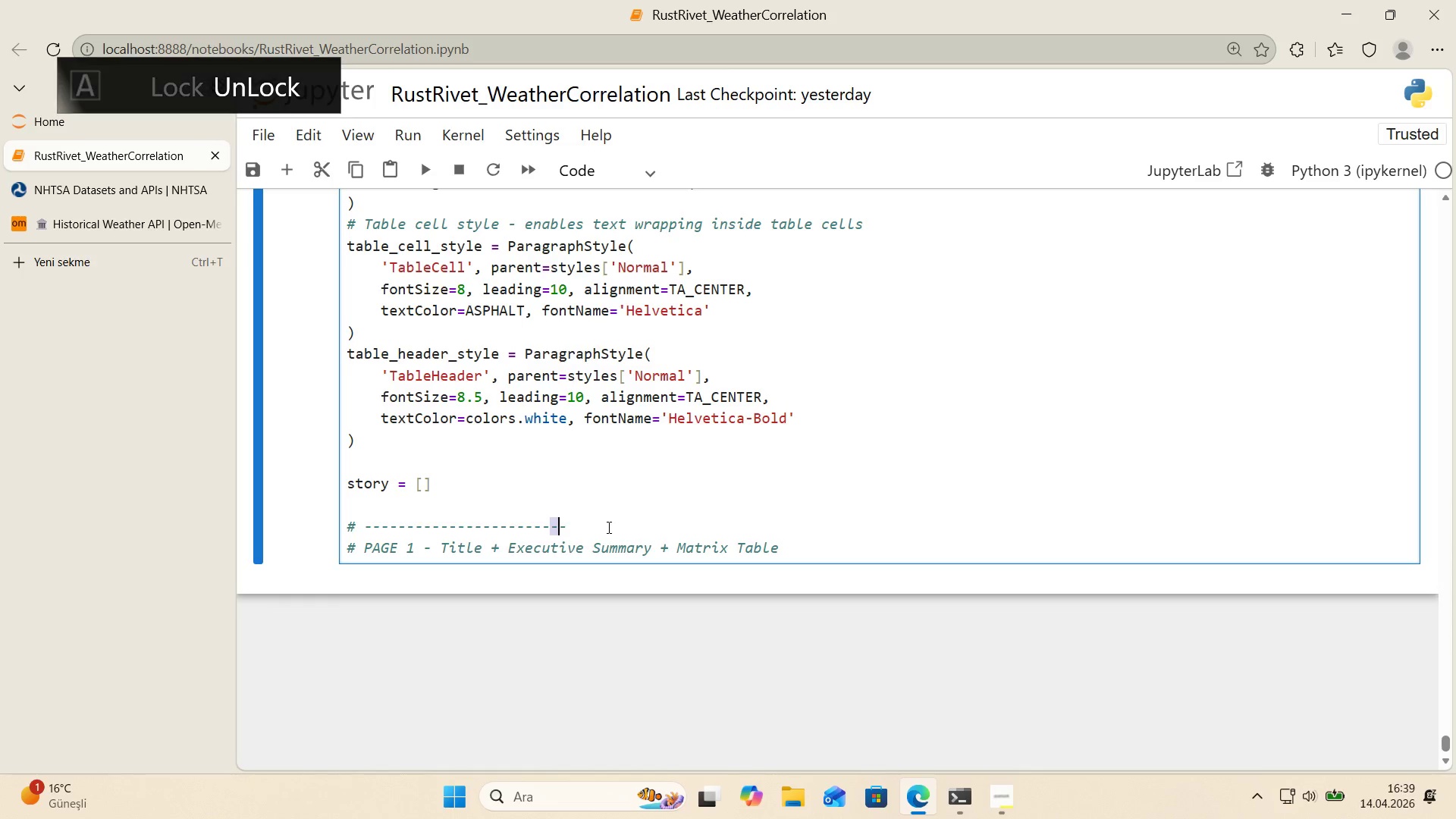 
double_click([607, 527])
 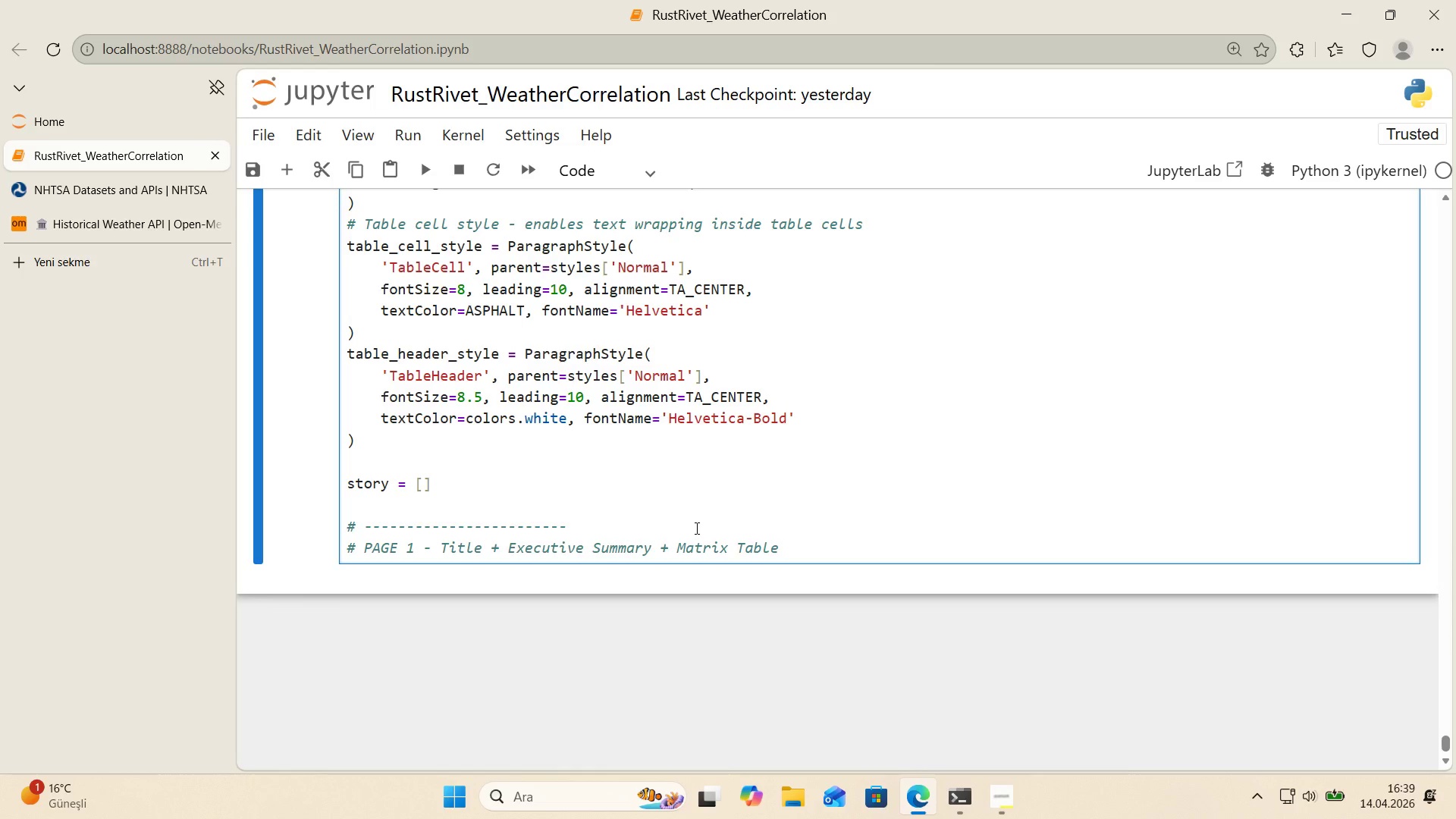 
key(NumpadSubtract)
 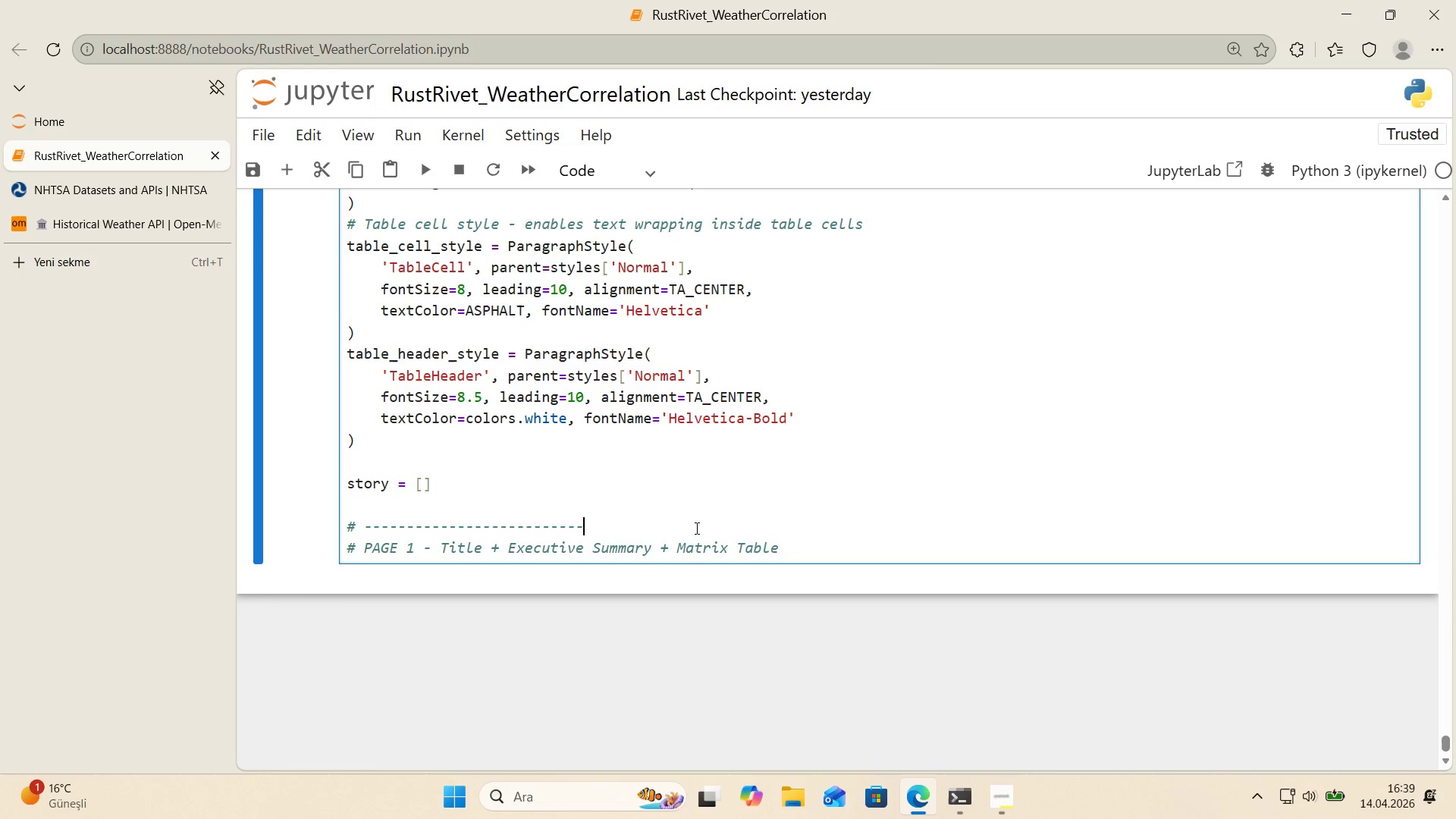 
key(NumpadSubtract)
 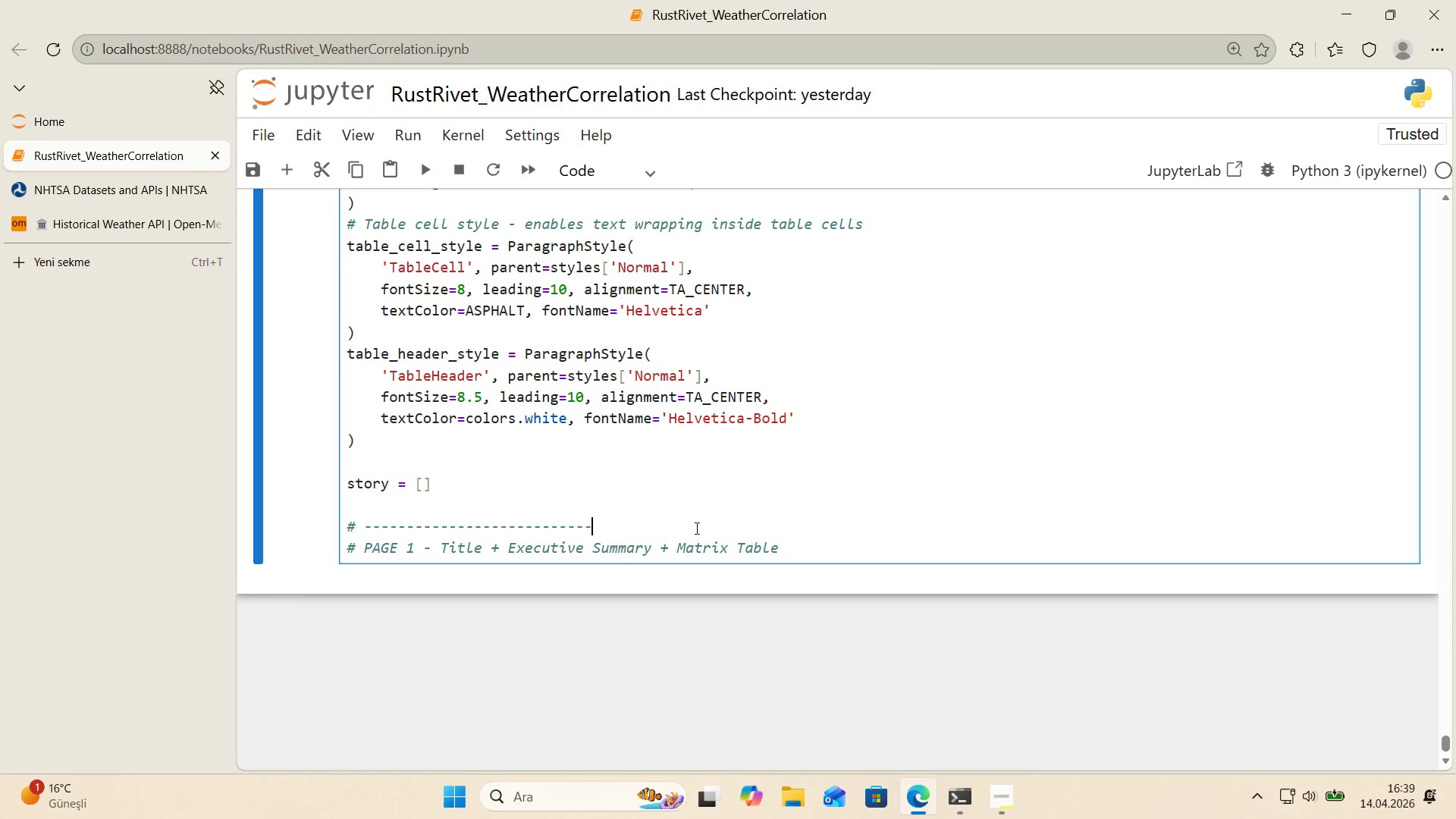 
key(NumpadSubtract)
 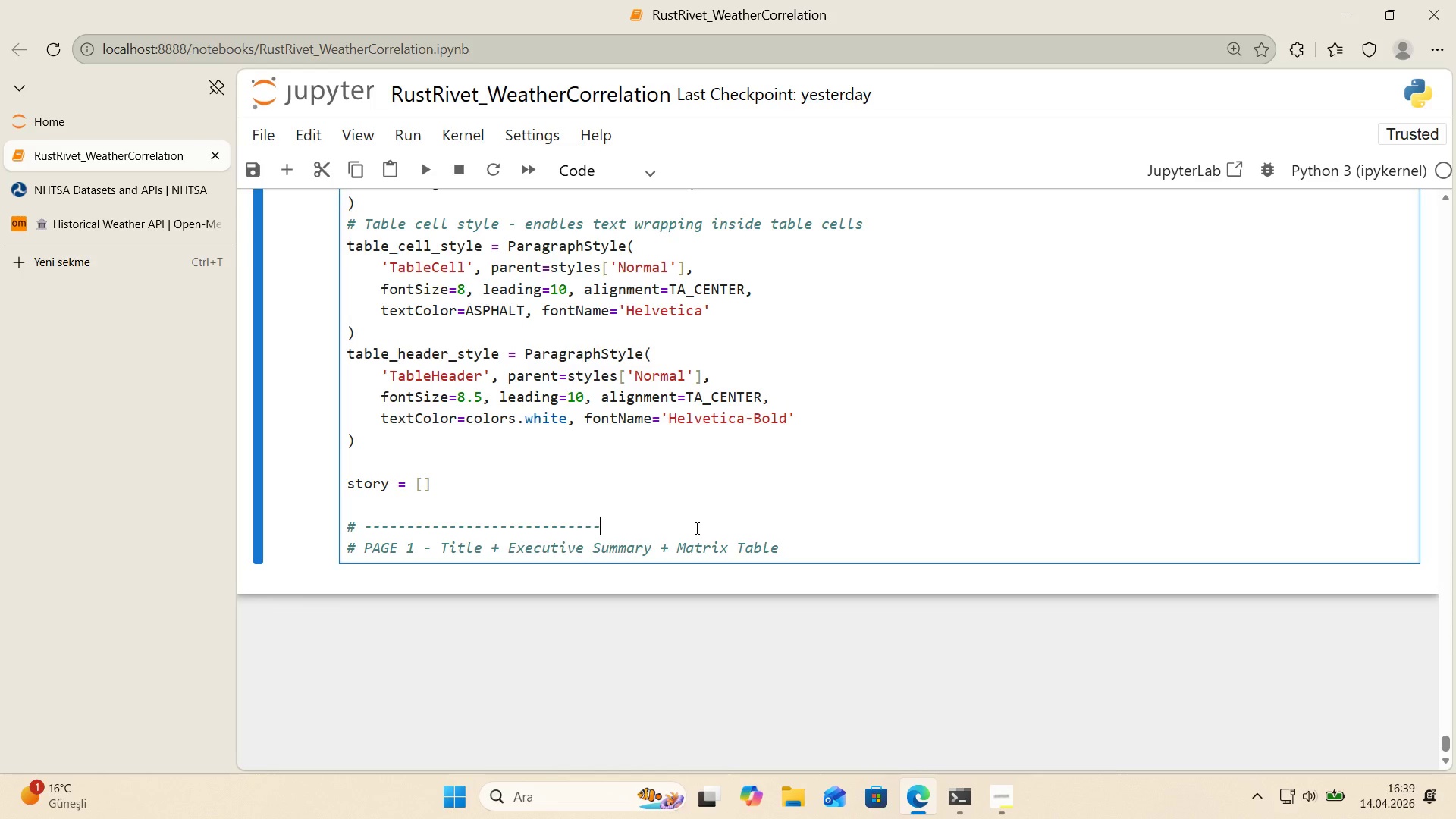 
key(NumpadSubtract)
 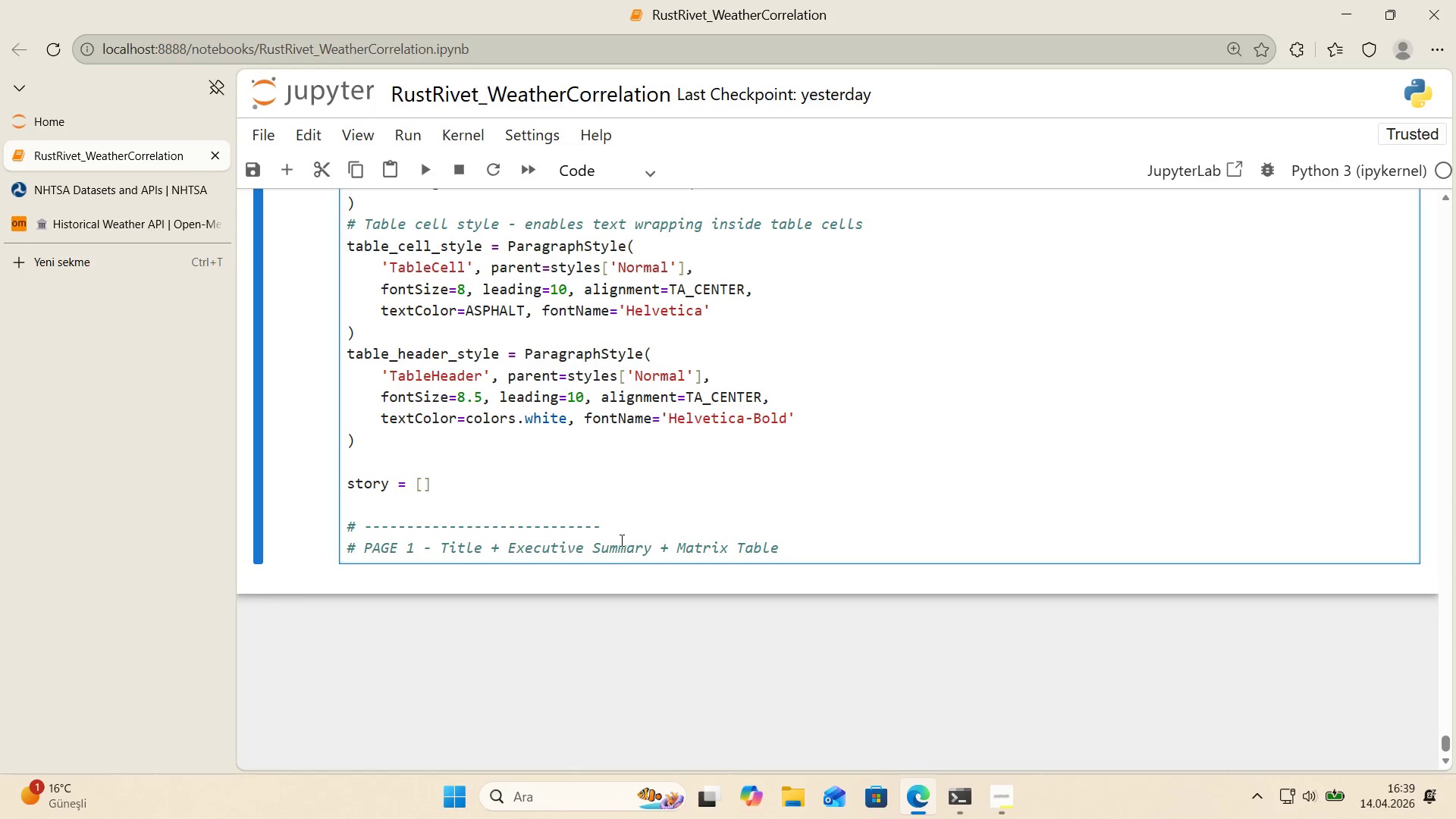 
left_click_drag(start_coordinate=[606, 528], to_coordinate=[497, 526])
 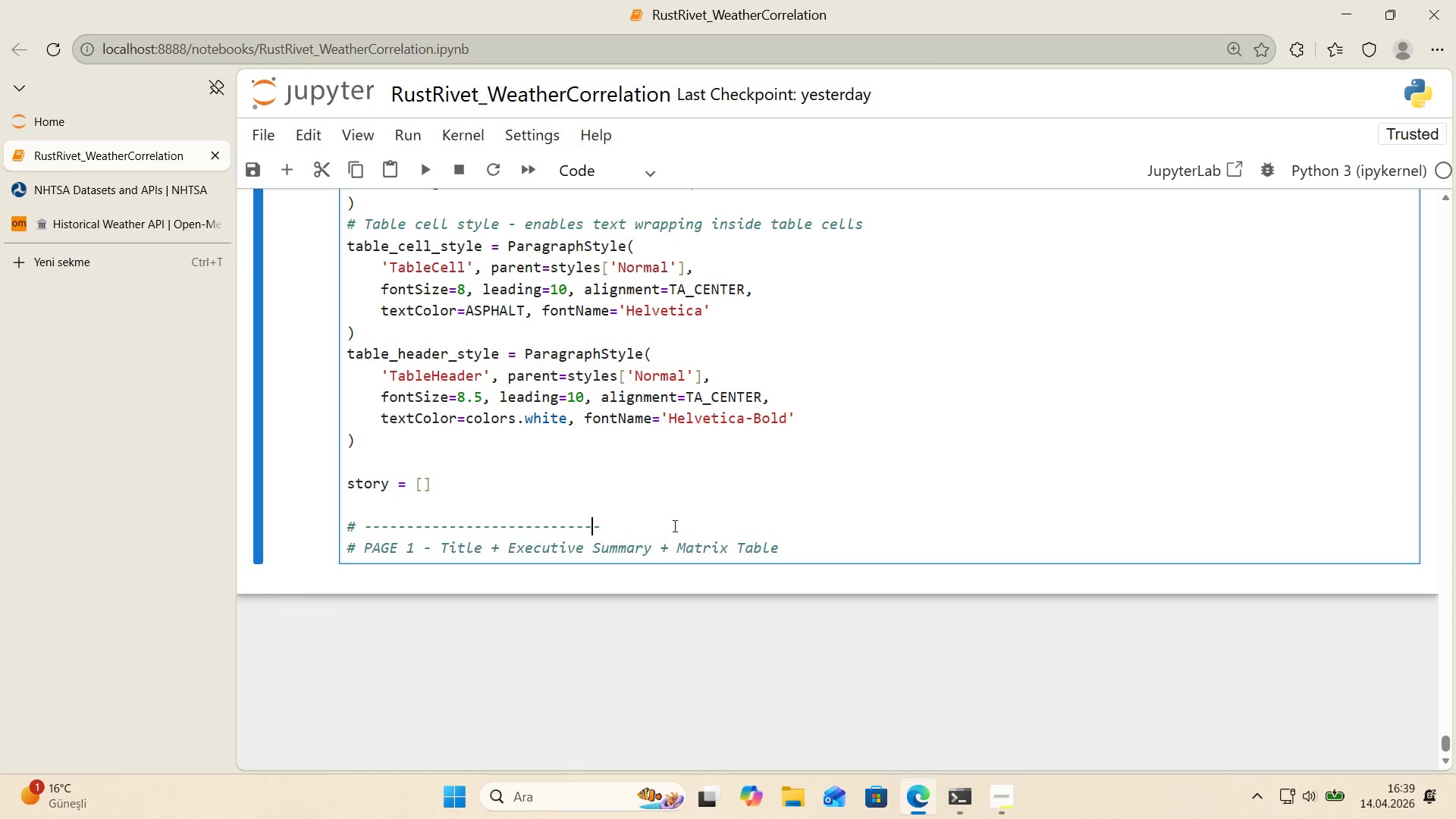 
key(Control+ControlLeft)
 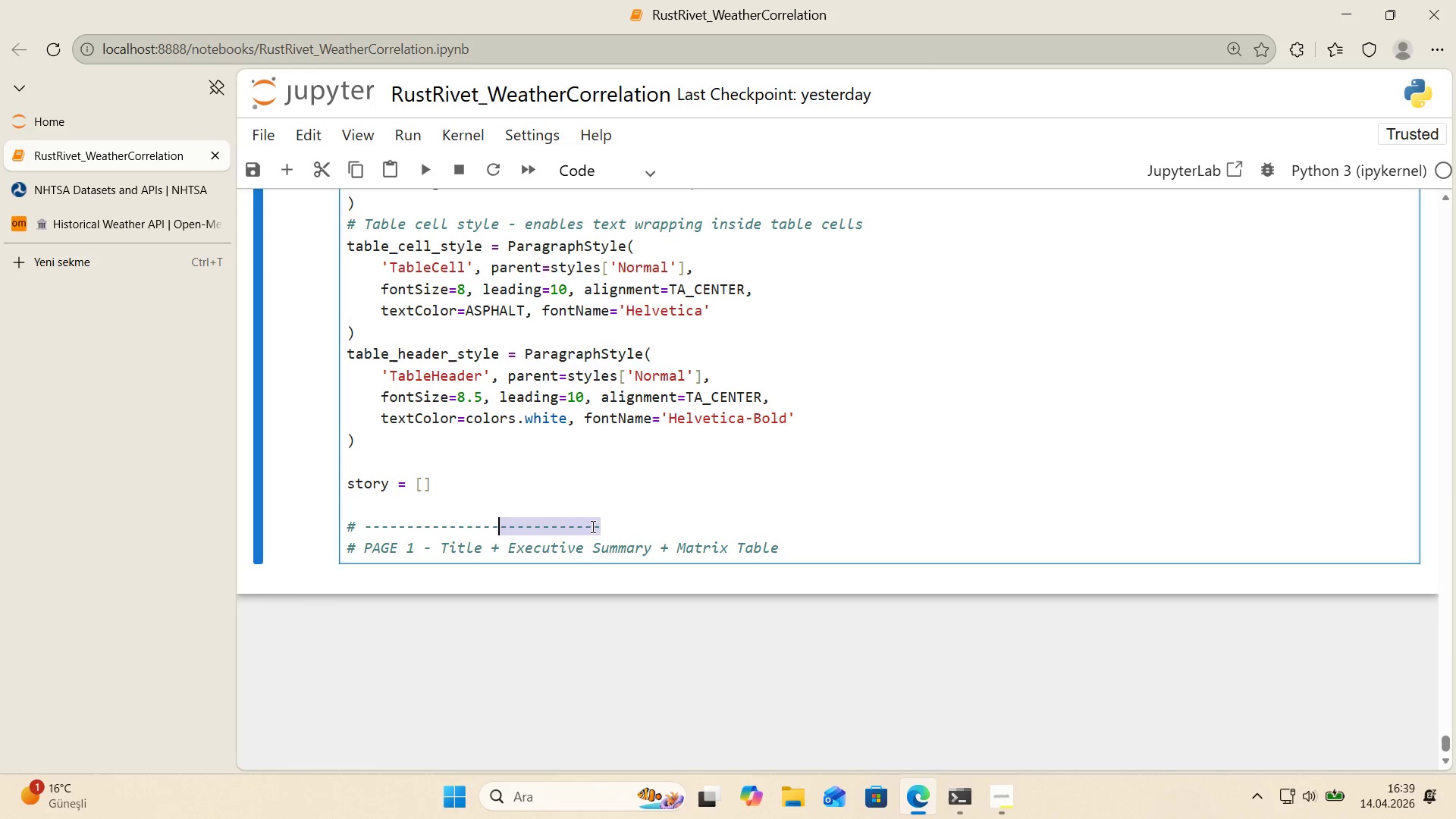 
key(Control+C)
 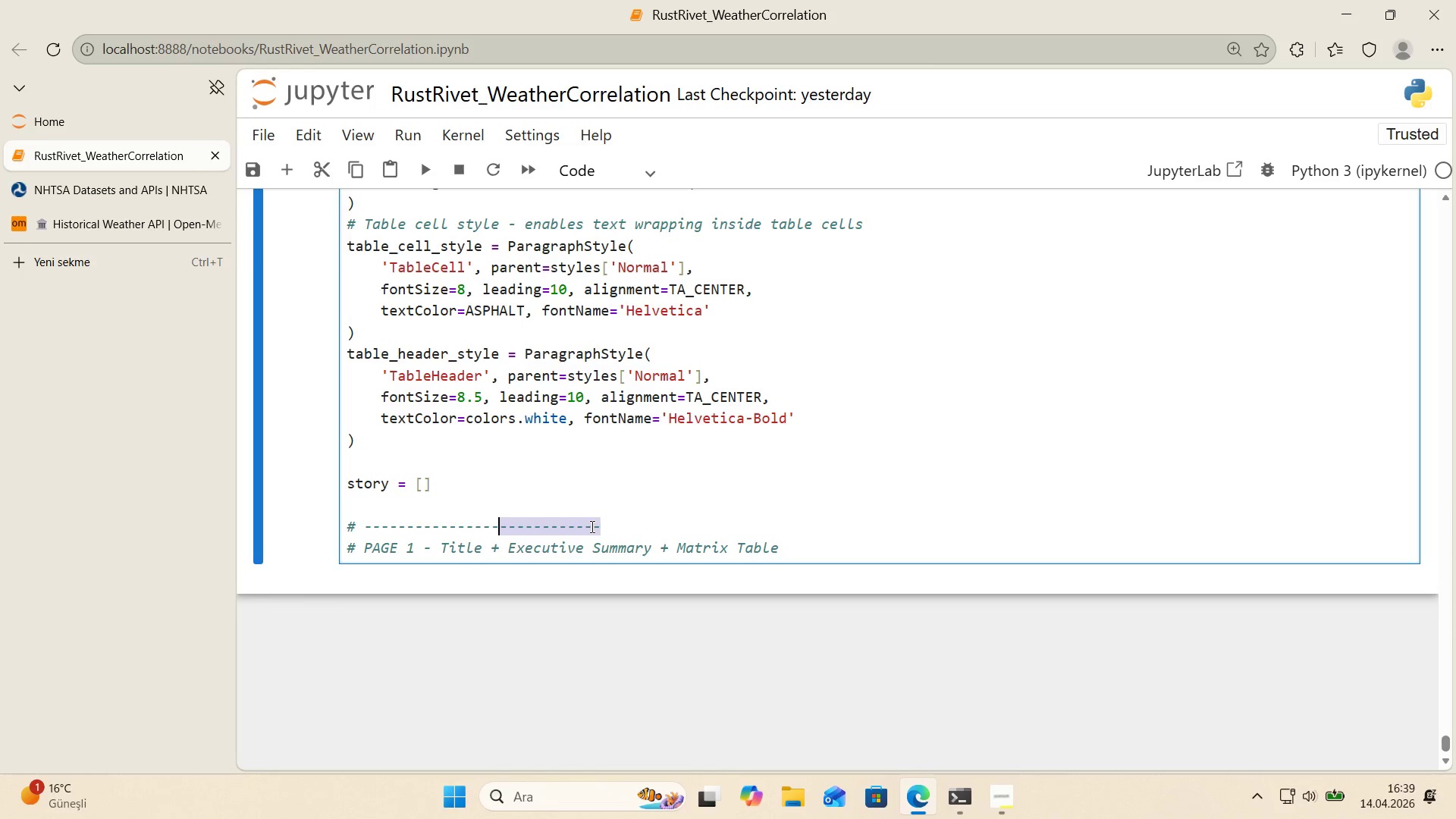 
left_click([591, 526])
 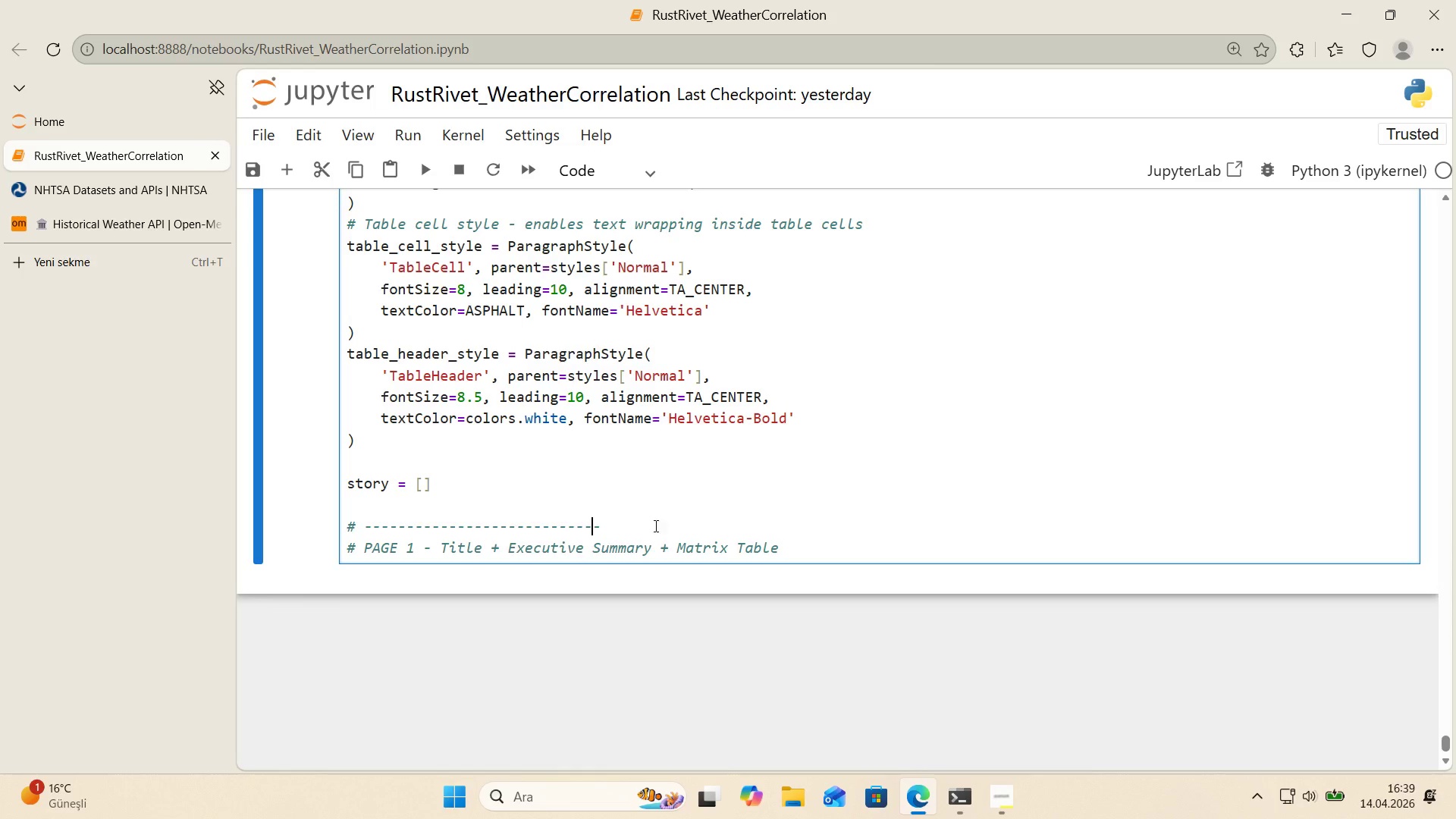 
hold_key(key=ControlLeft, duration=0.36)
 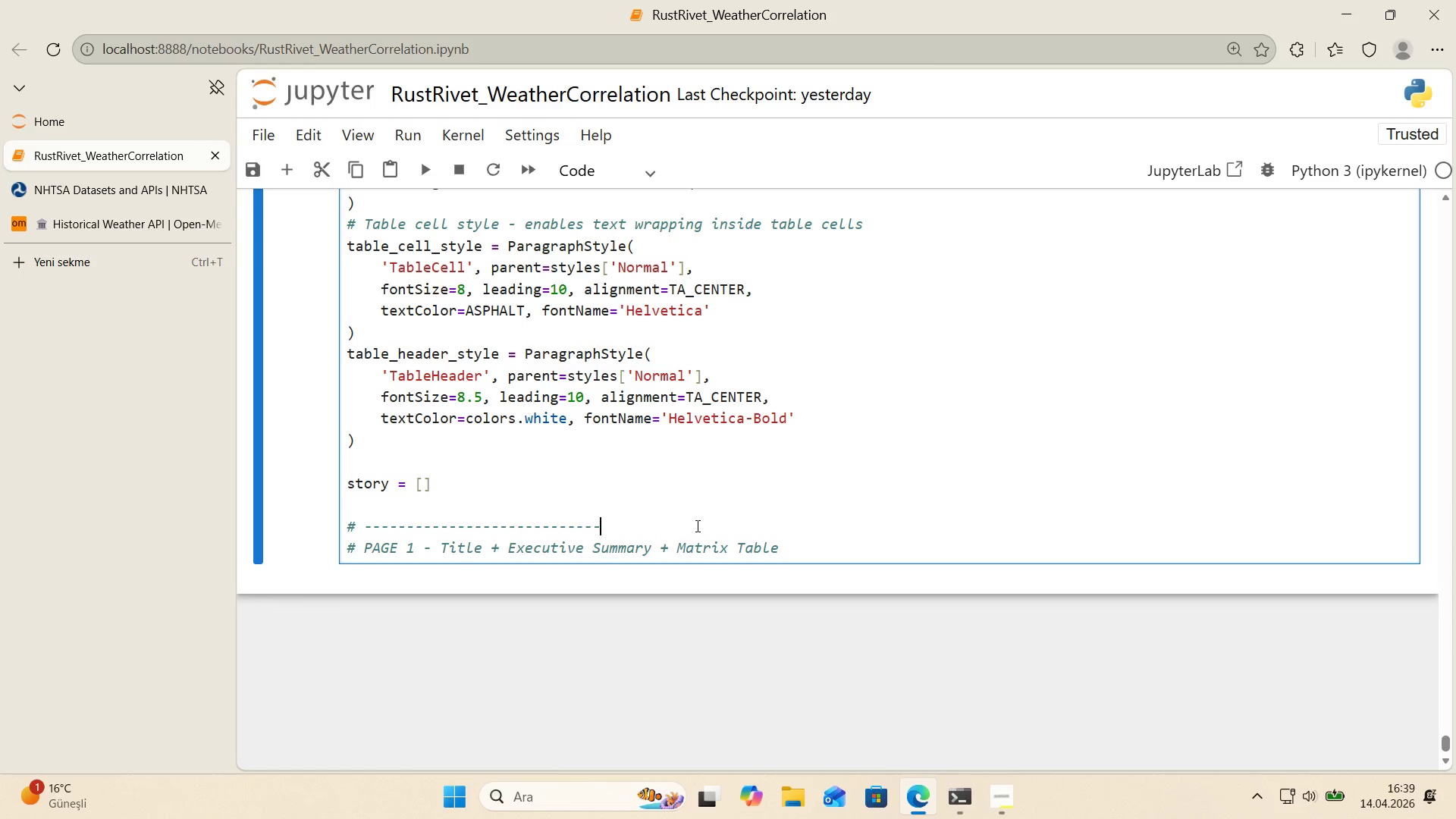 
key(Control+ControlLeft)
 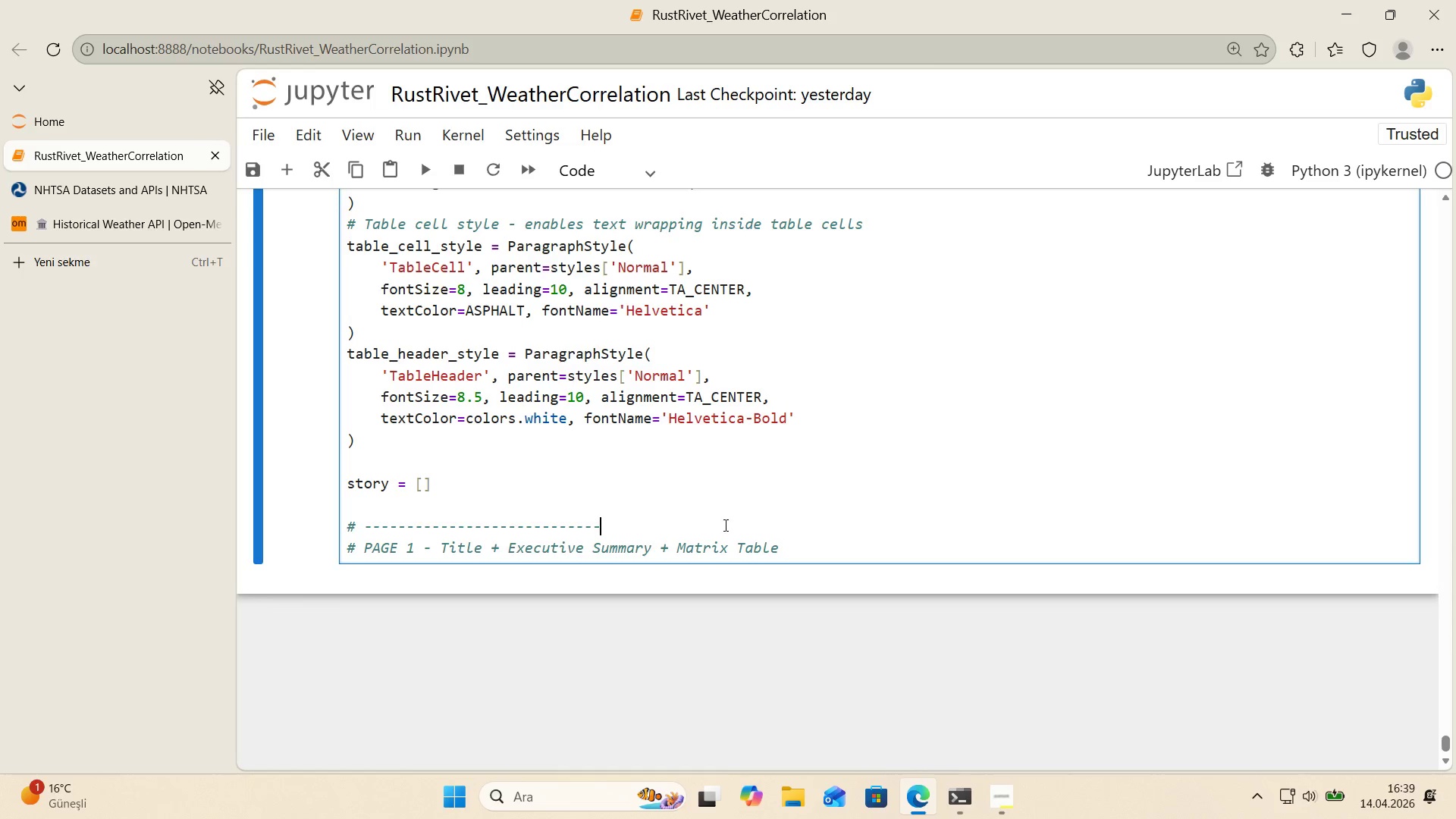 
key(Control+V)
 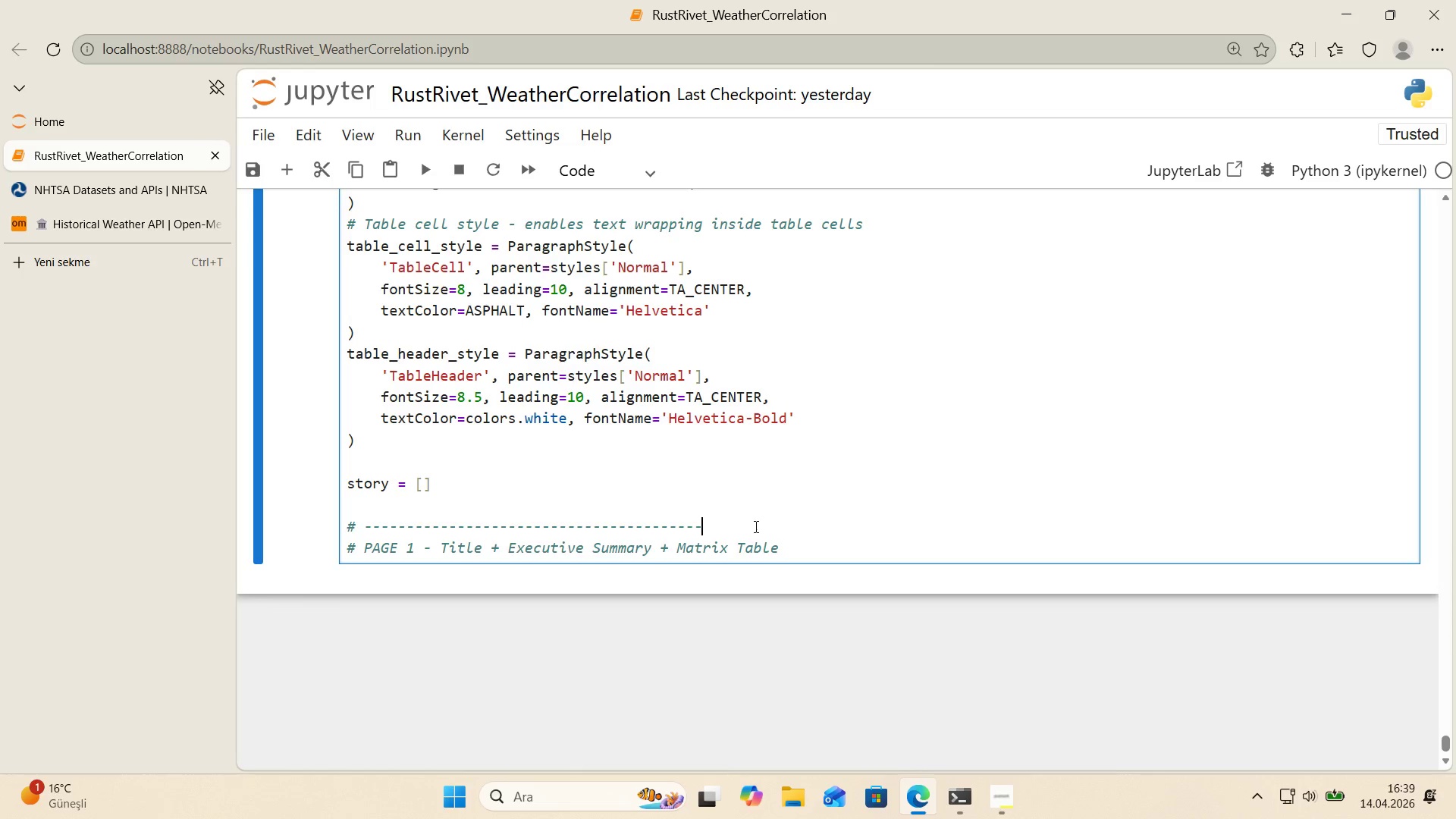 
key(Control+ControlLeft)
 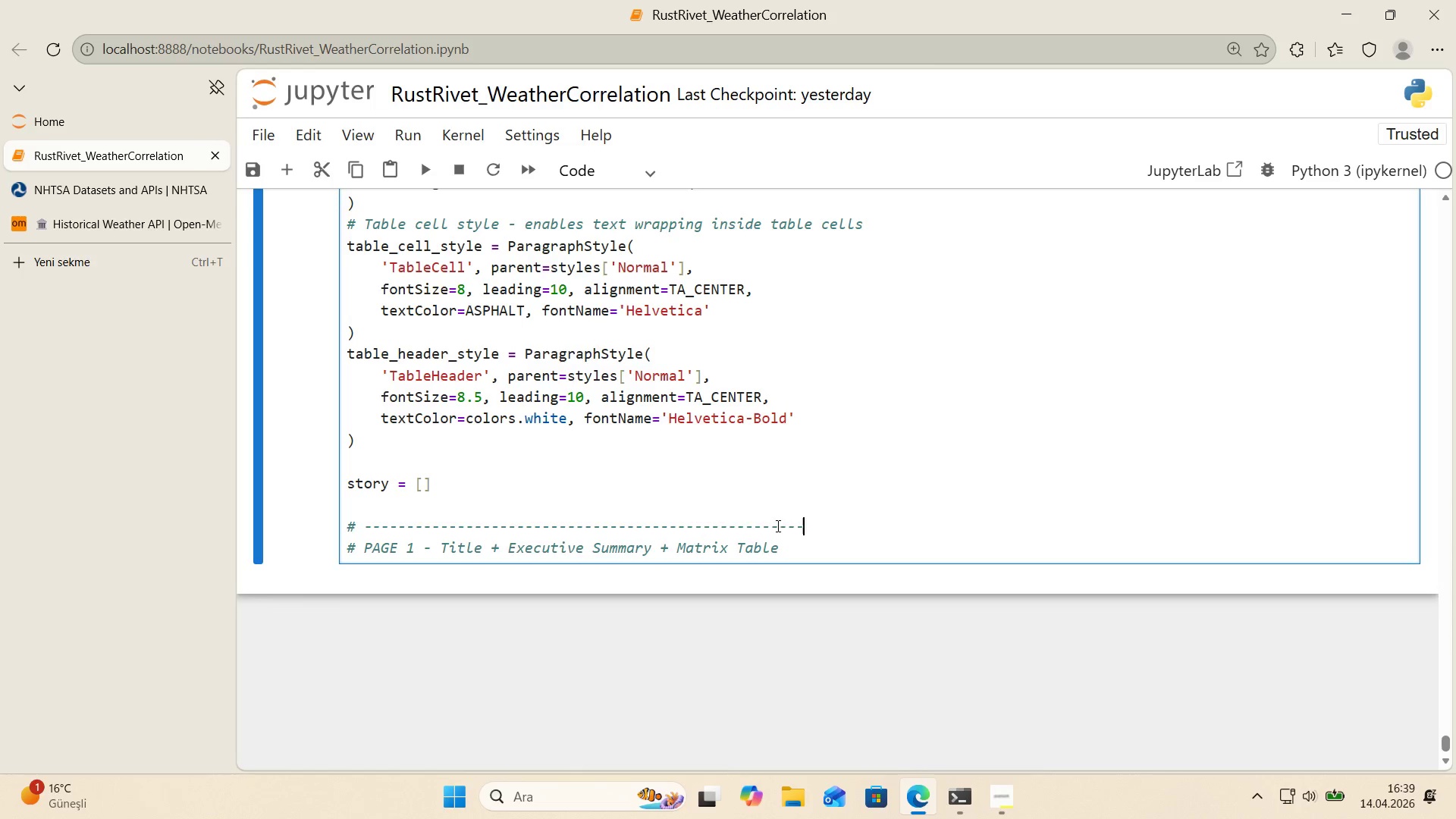 
key(Control+V)
 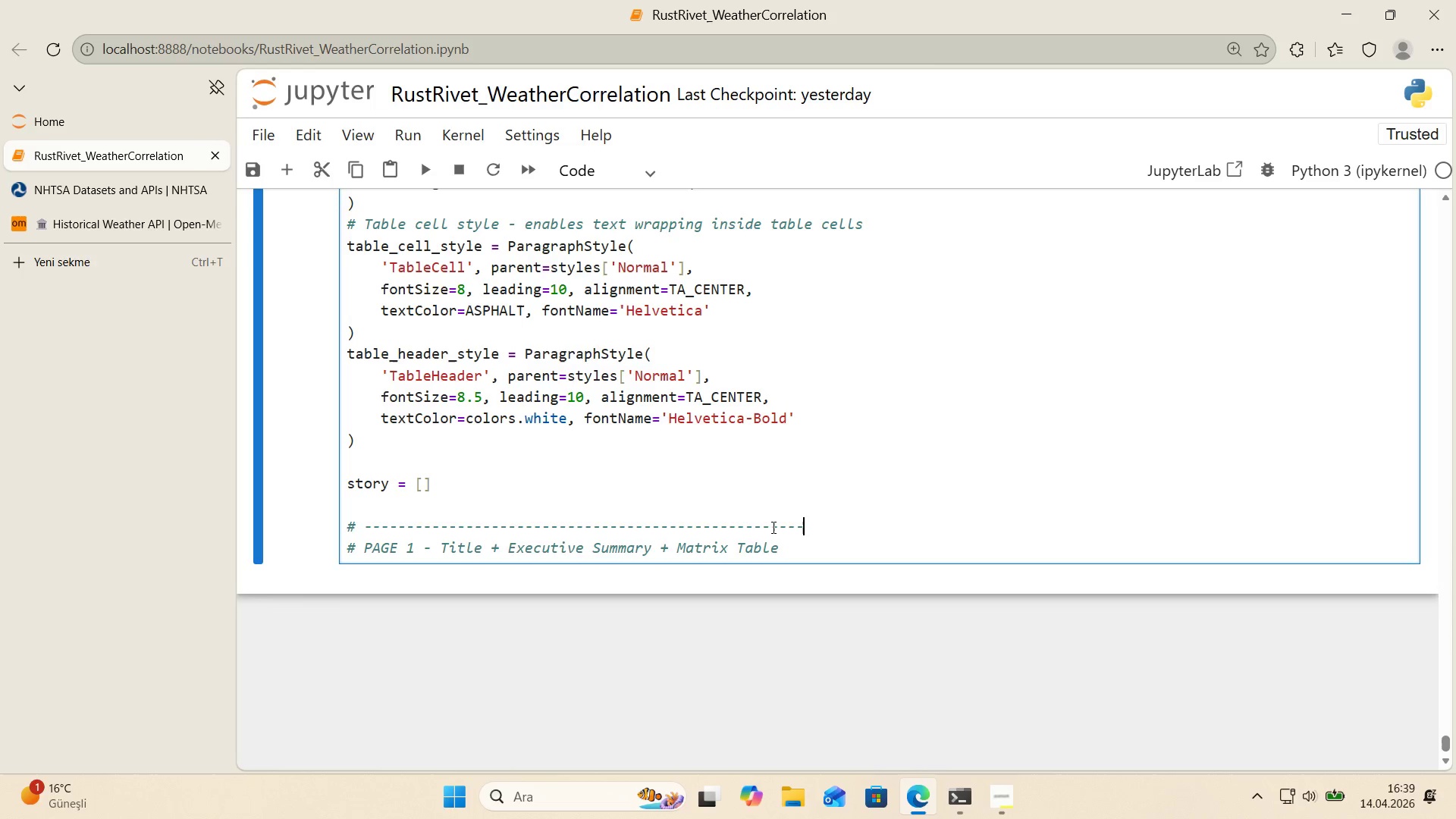 
left_click_drag(start_coordinate=[772, 528], to_coordinate=[824, 527])
 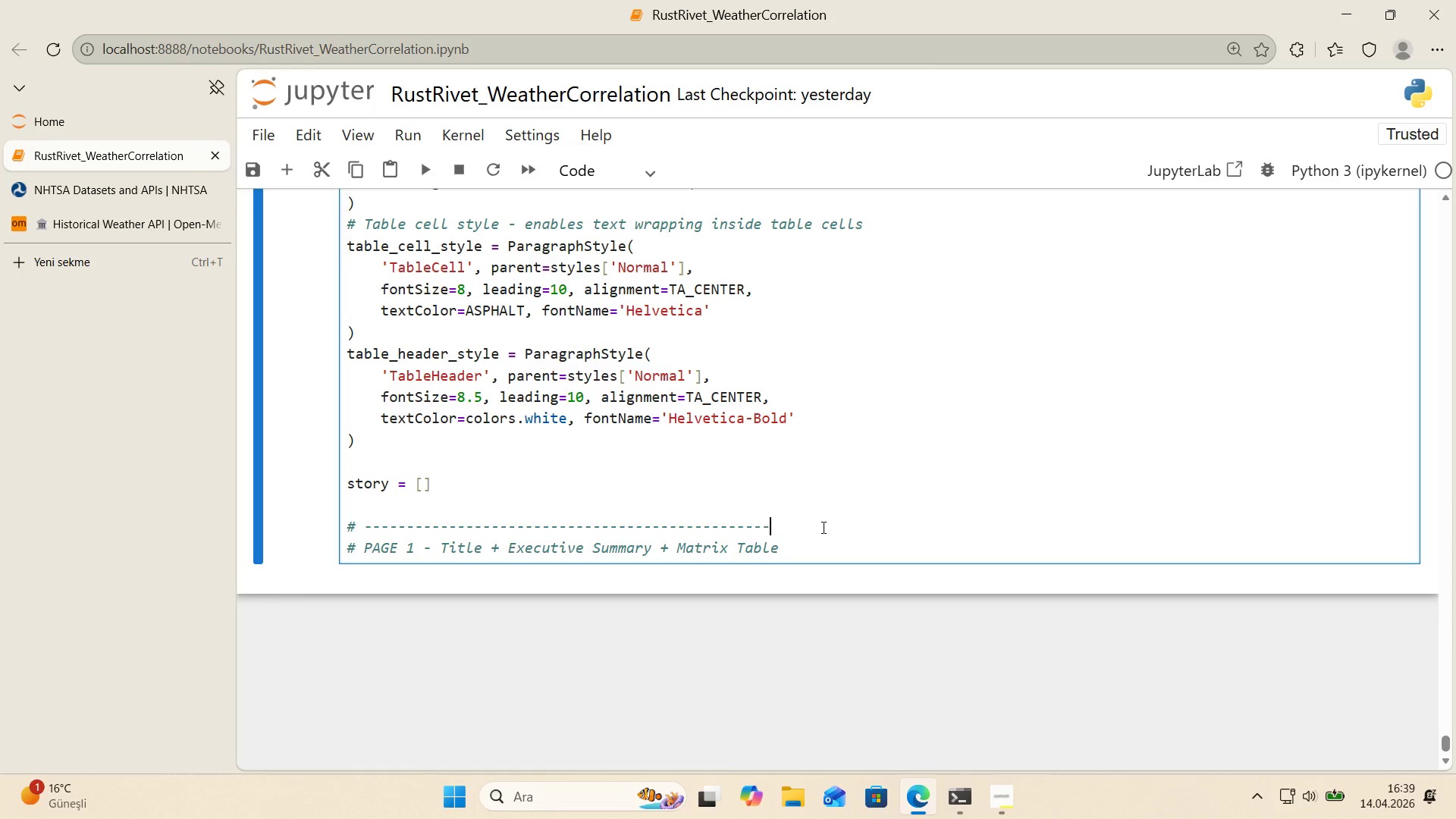 
key(Backspace)
 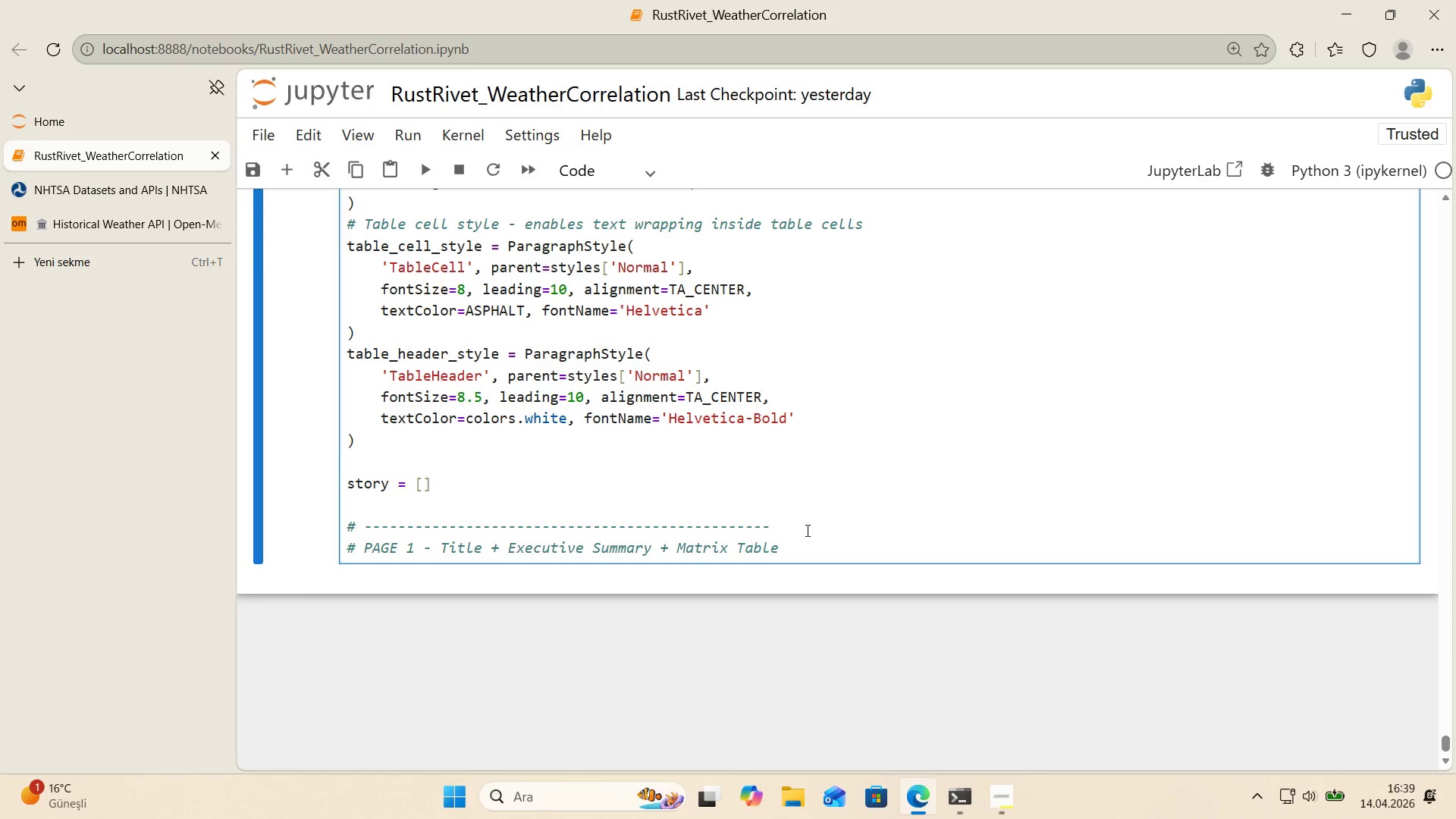 
key(NumpadSubtract)
 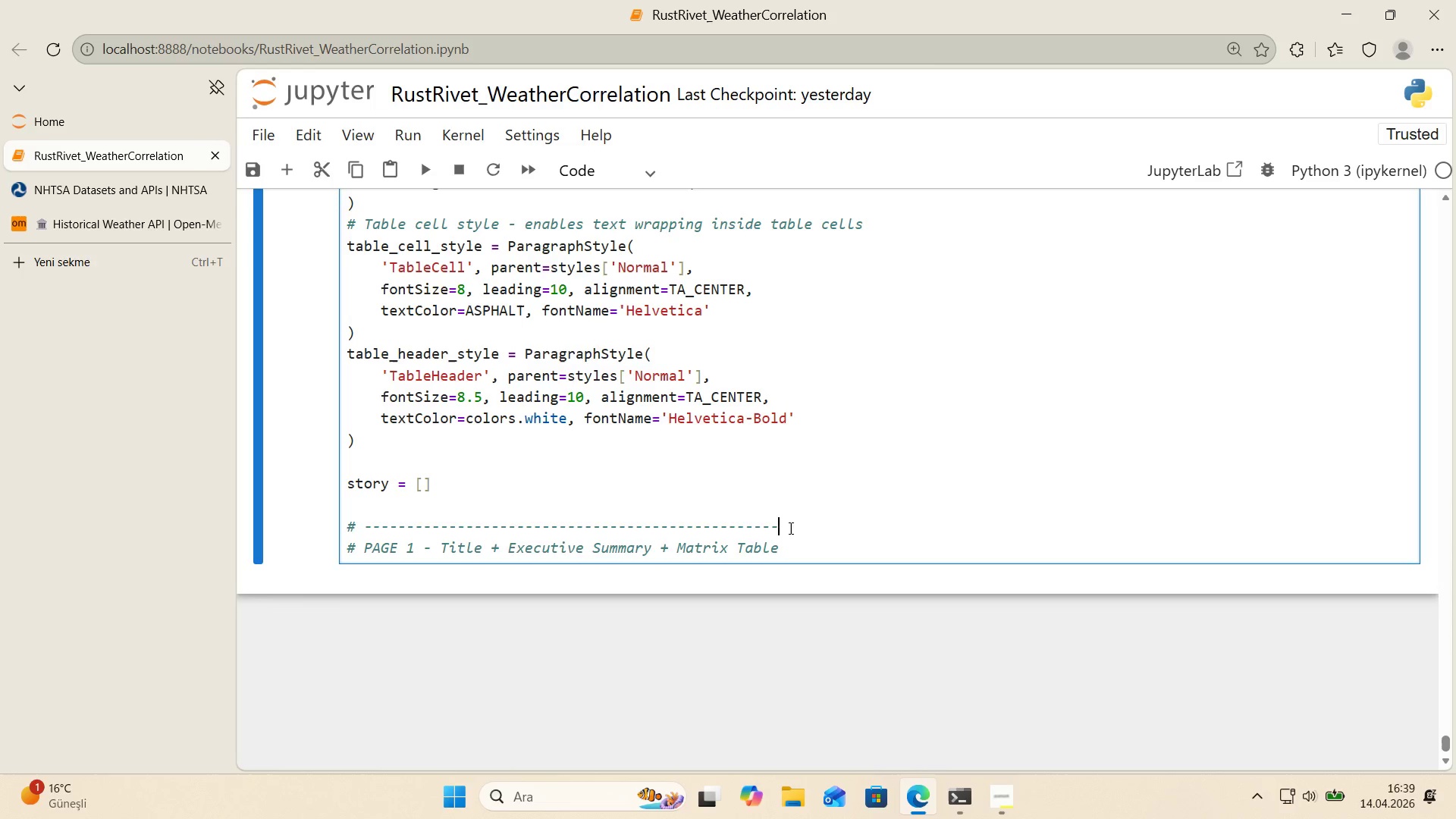 
left_click_drag(start_coordinate=[789, 528], to_coordinate=[345, 526])
 